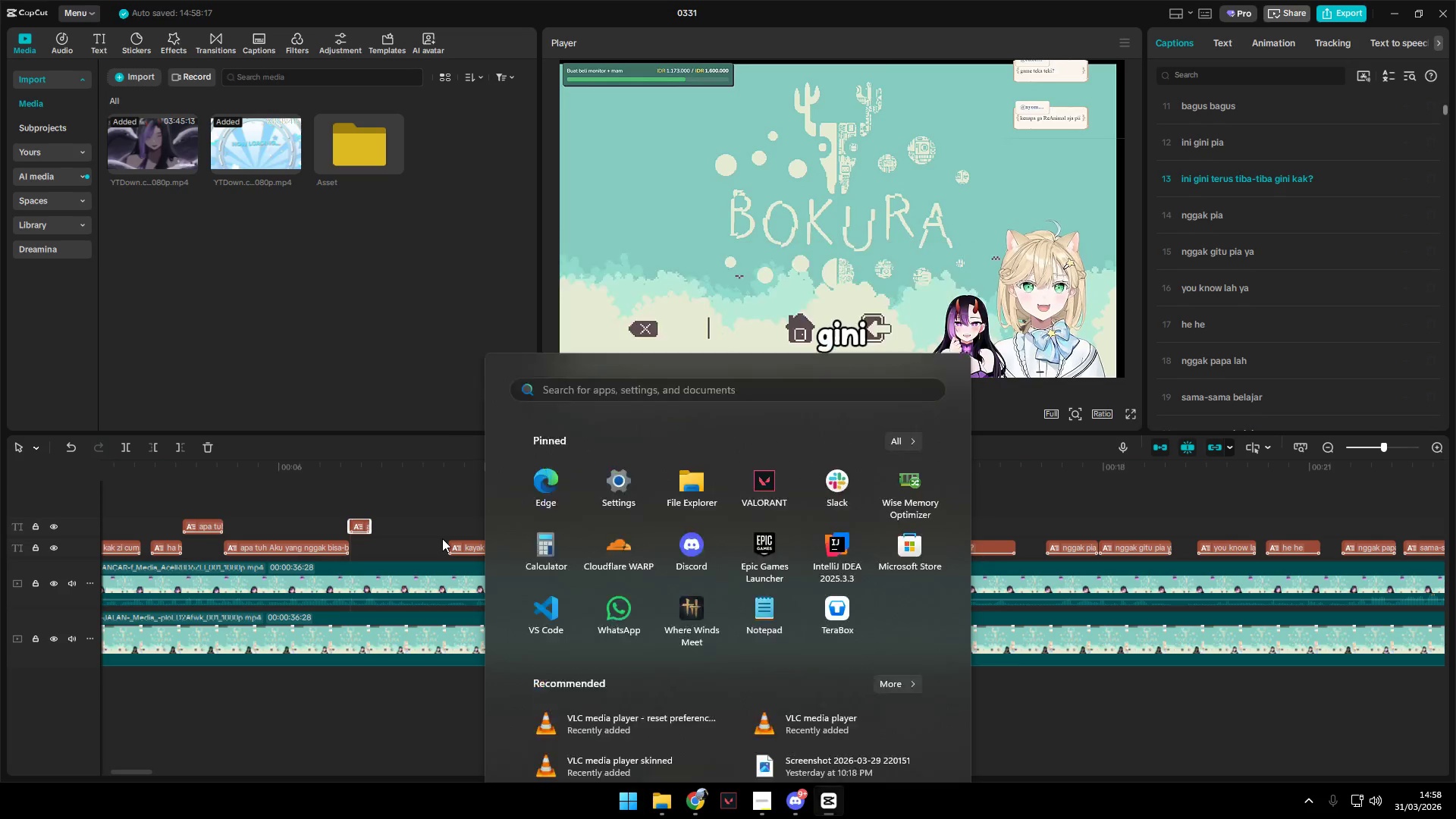 
hold_key(key=AltLeft, duration=1.52)
scroll: coordinate [438, 540], scroll_direction: down, amount: 6.0
 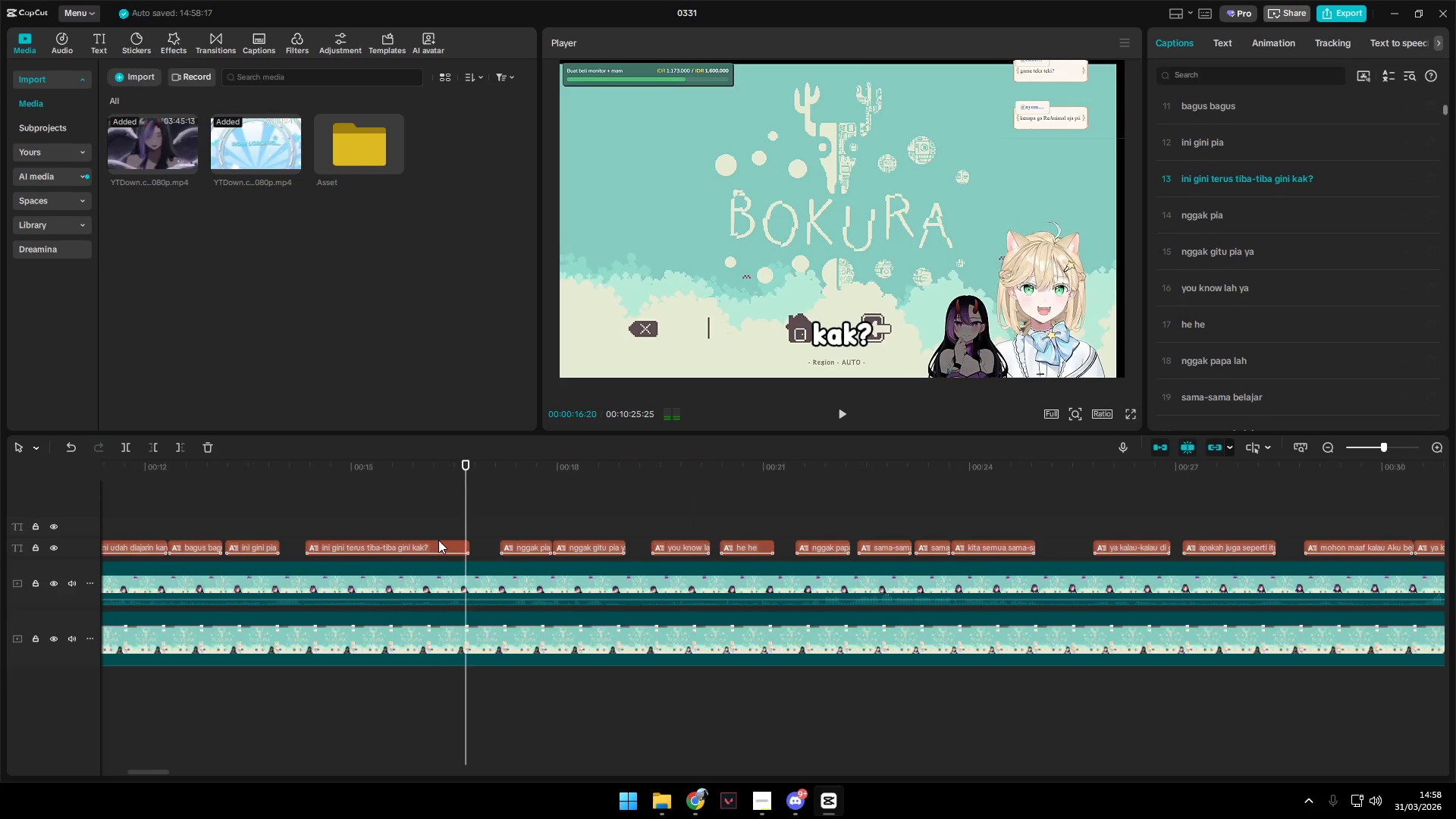 
hold_key(key=AltLeft, duration=0.38)
 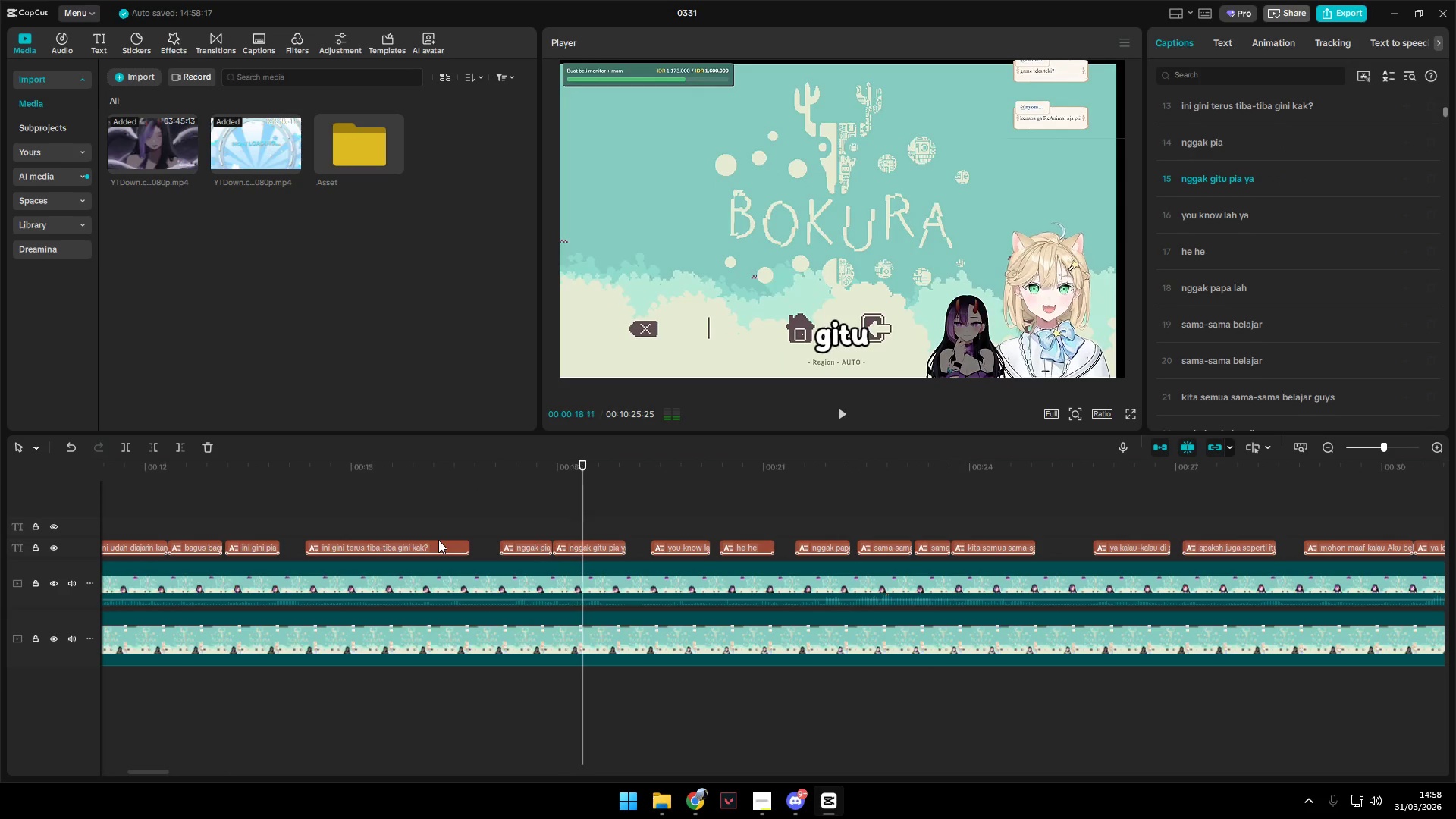 
hold_key(key=AltLeft, duration=0.53)
scroll: coordinate [438, 540], scroll_direction: down, amount: 3.0
 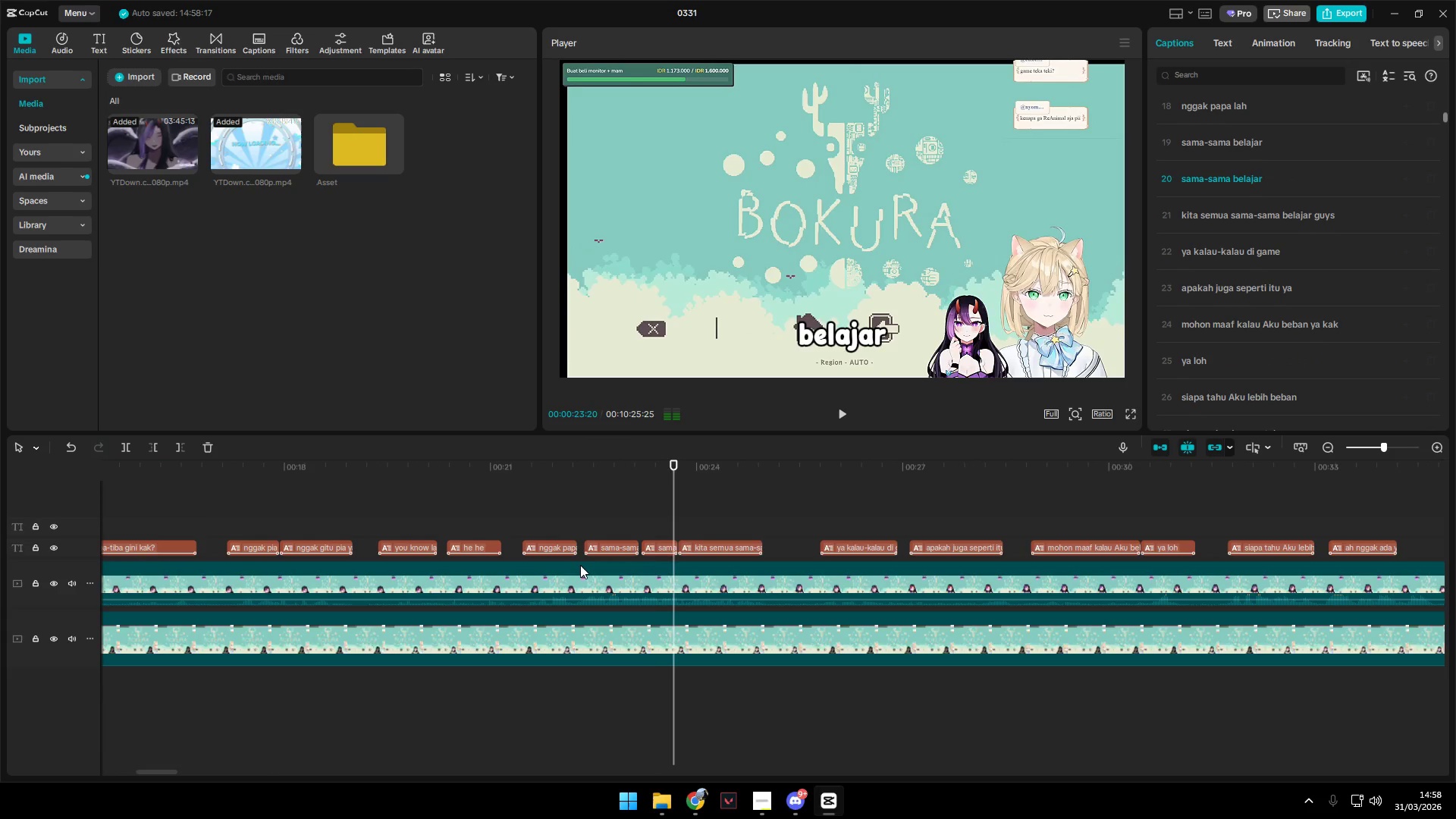 
wait(5.69)
 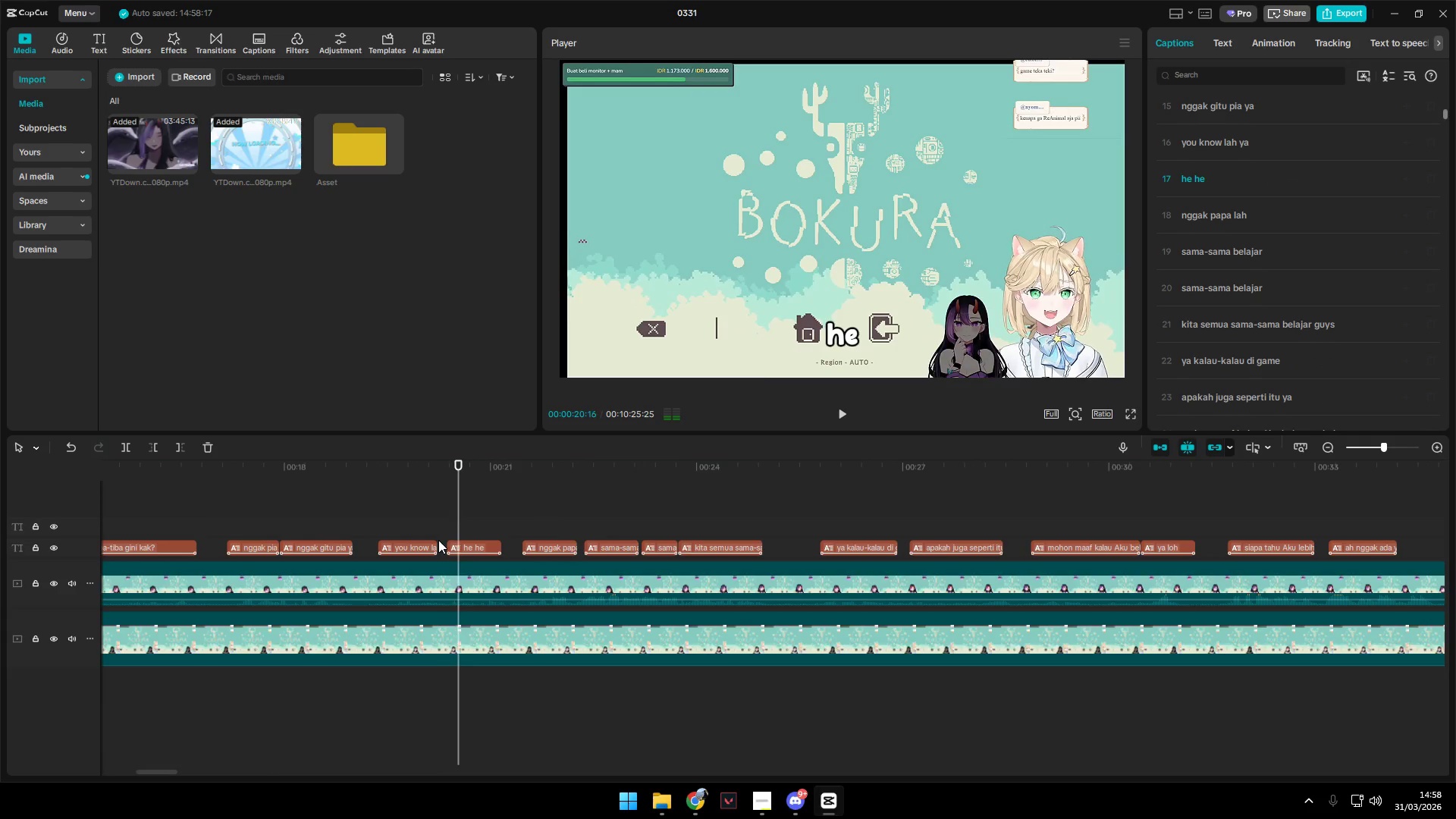 
key(Space)
 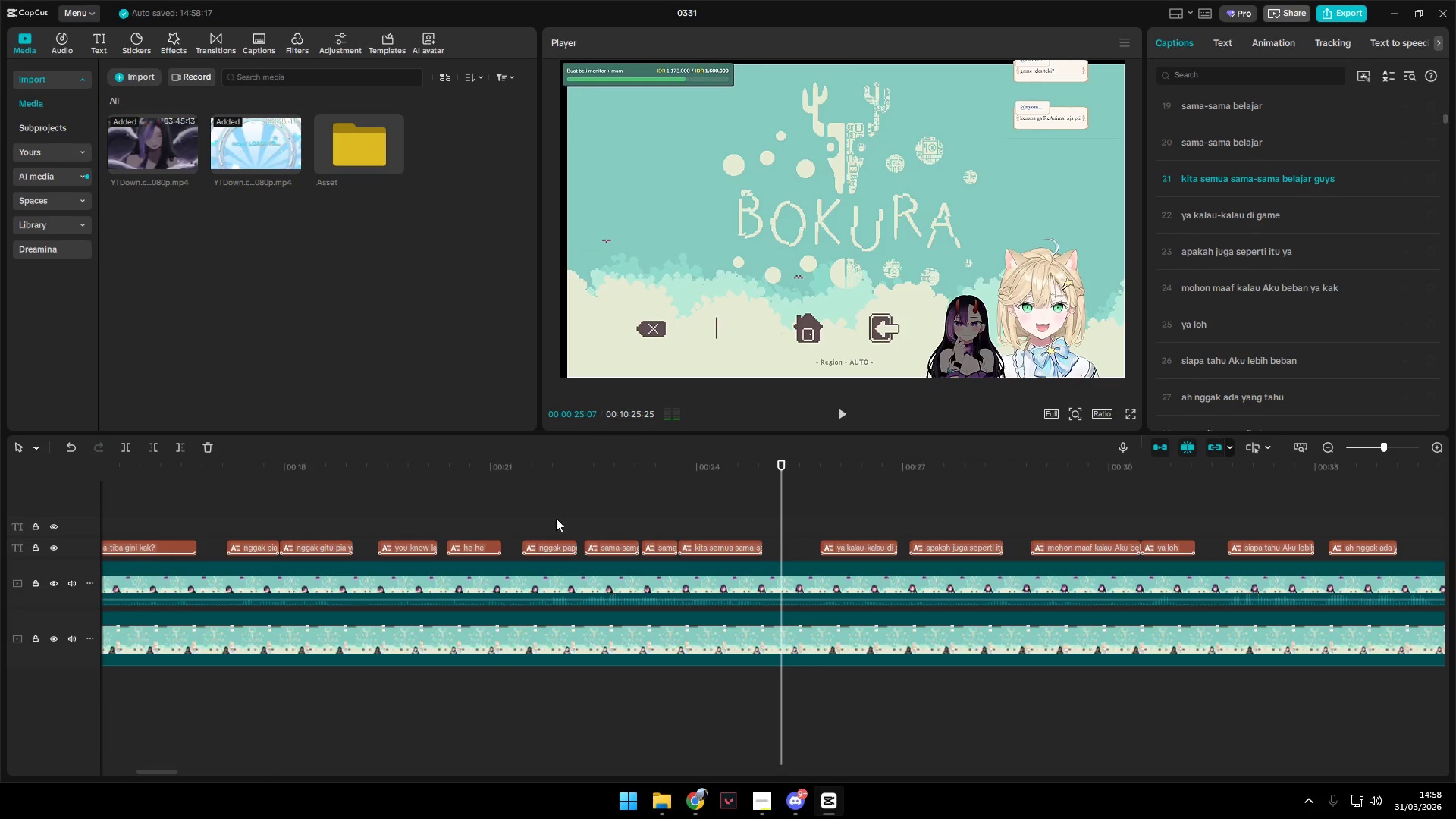 
left_click_drag(start_coordinate=[538, 504], to_coordinate=[723, 548])
 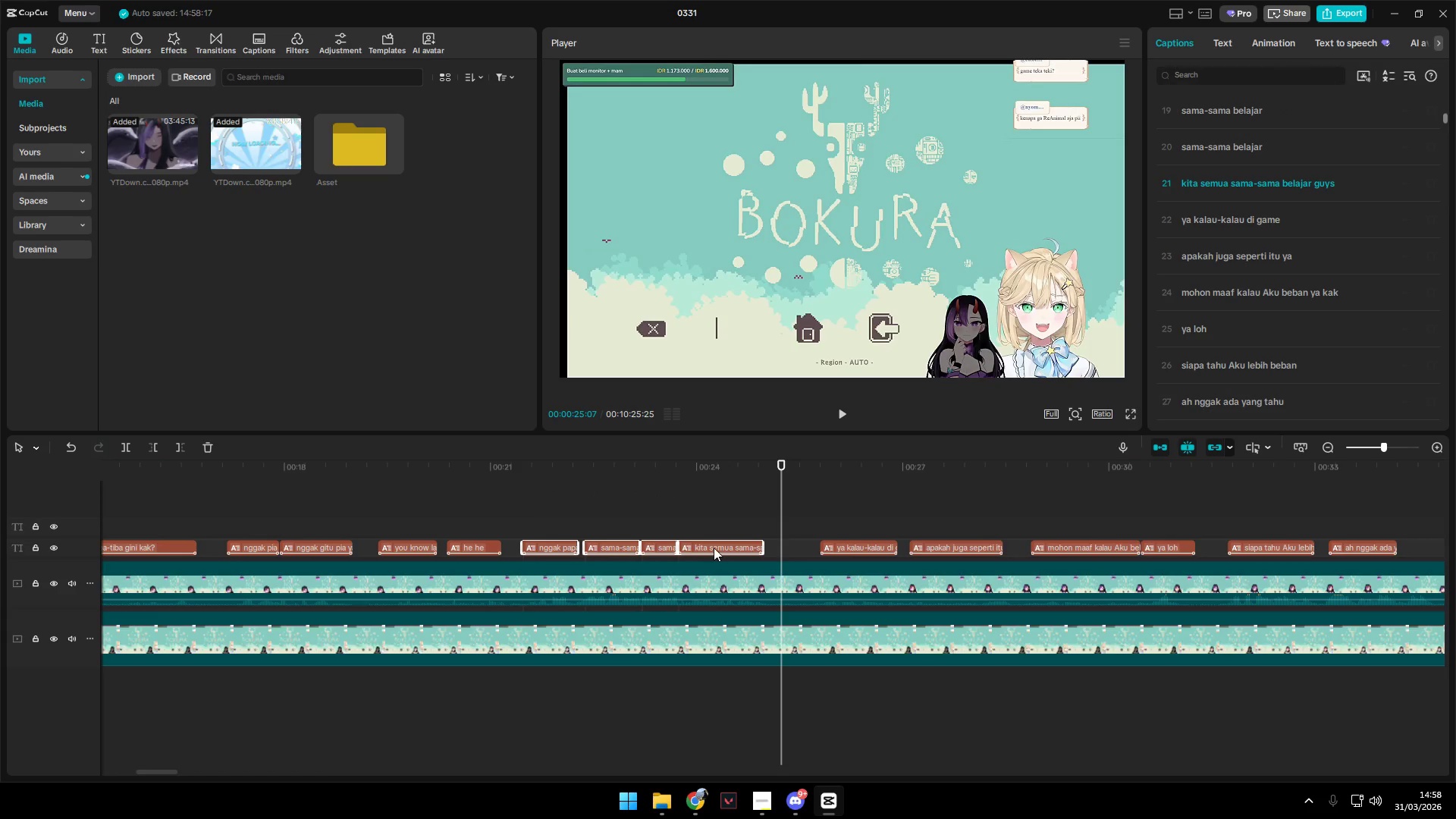 
left_click_drag(start_coordinate=[714, 547], to_coordinate=[714, 529])
 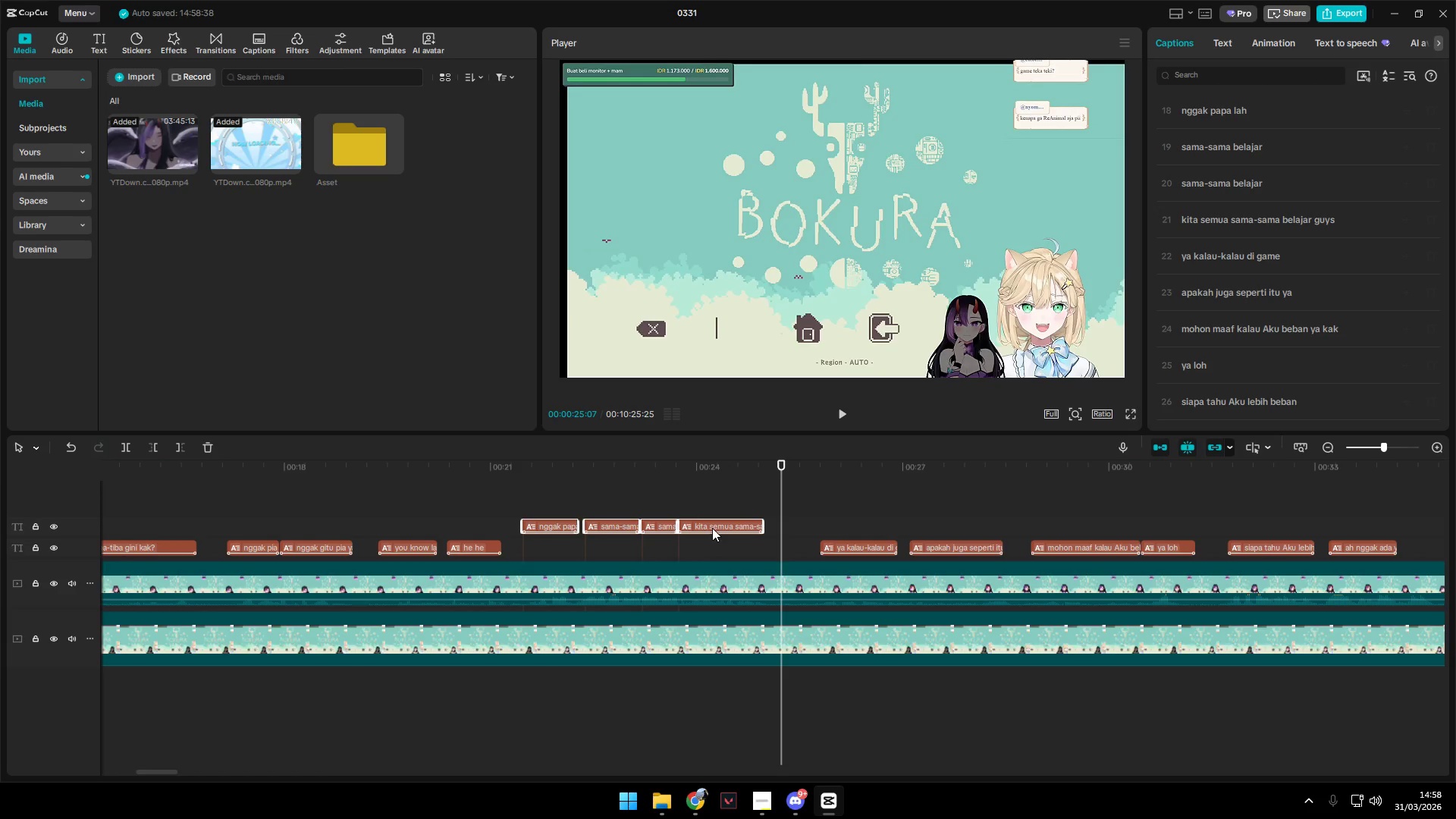 
key(Space)
 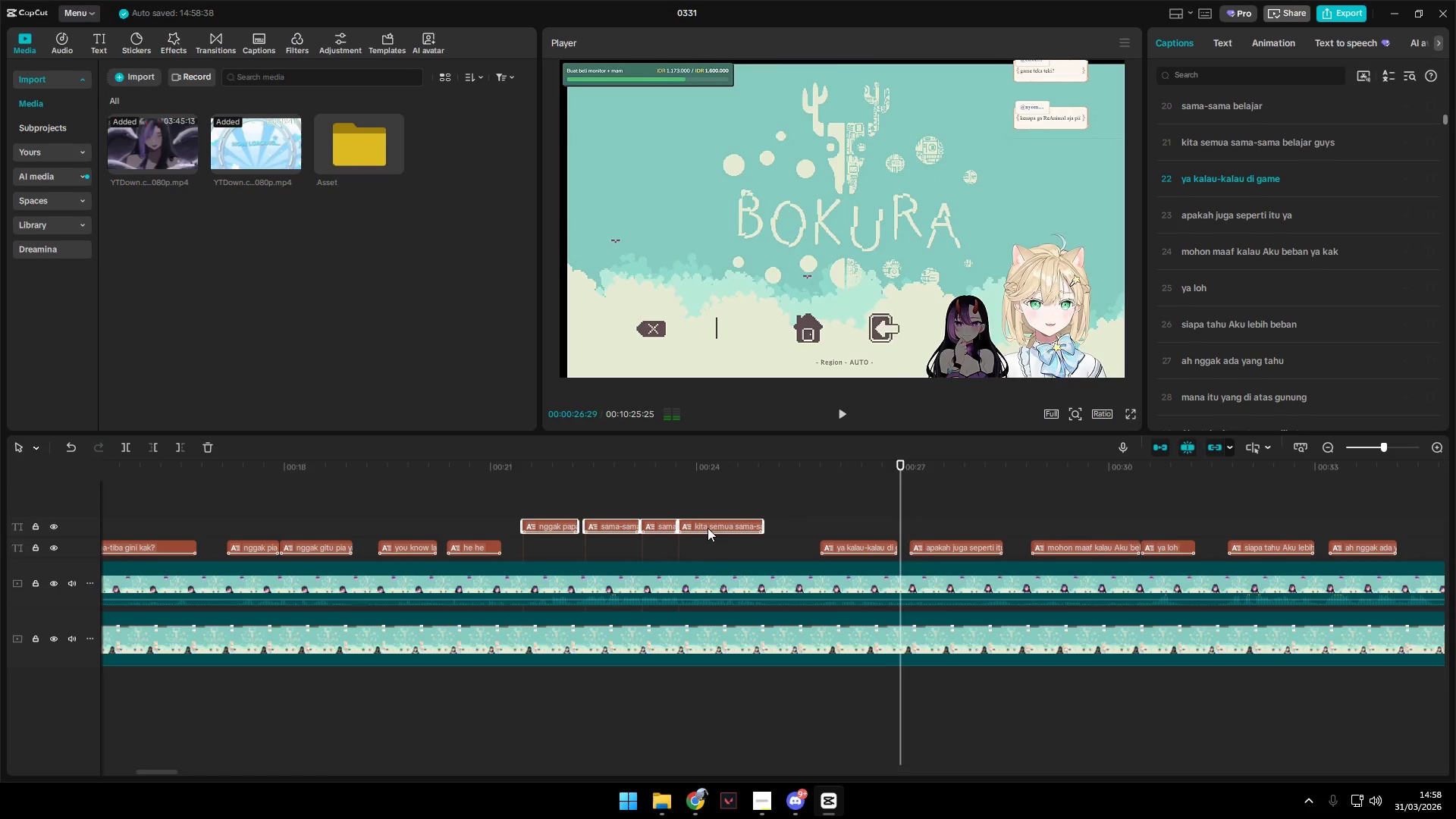 
hold_key(key=AltLeft, duration=1.14)
scroll: coordinate [687, 530], scroll_direction: down, amount: 5.0
 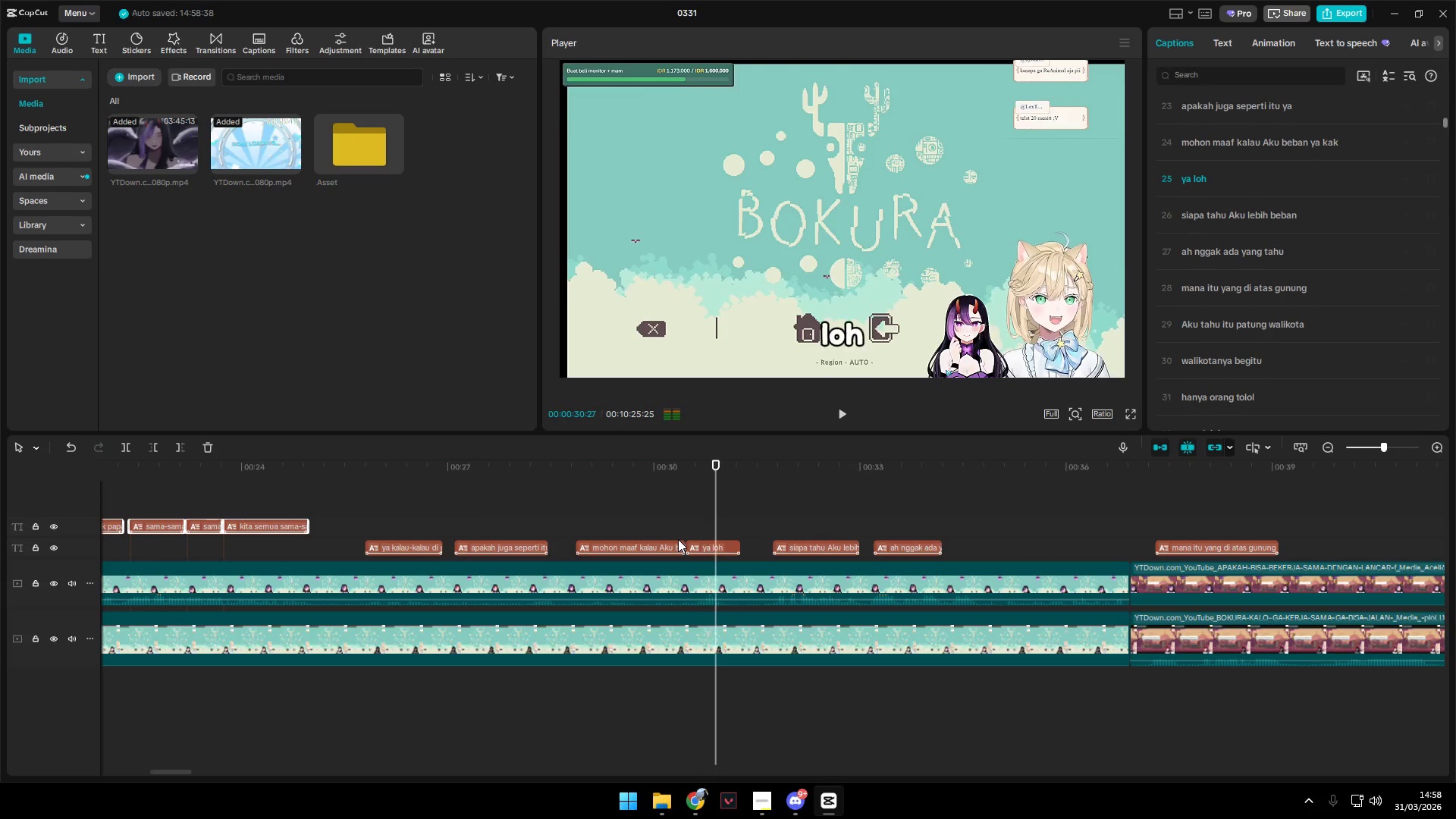 
key(Space)
 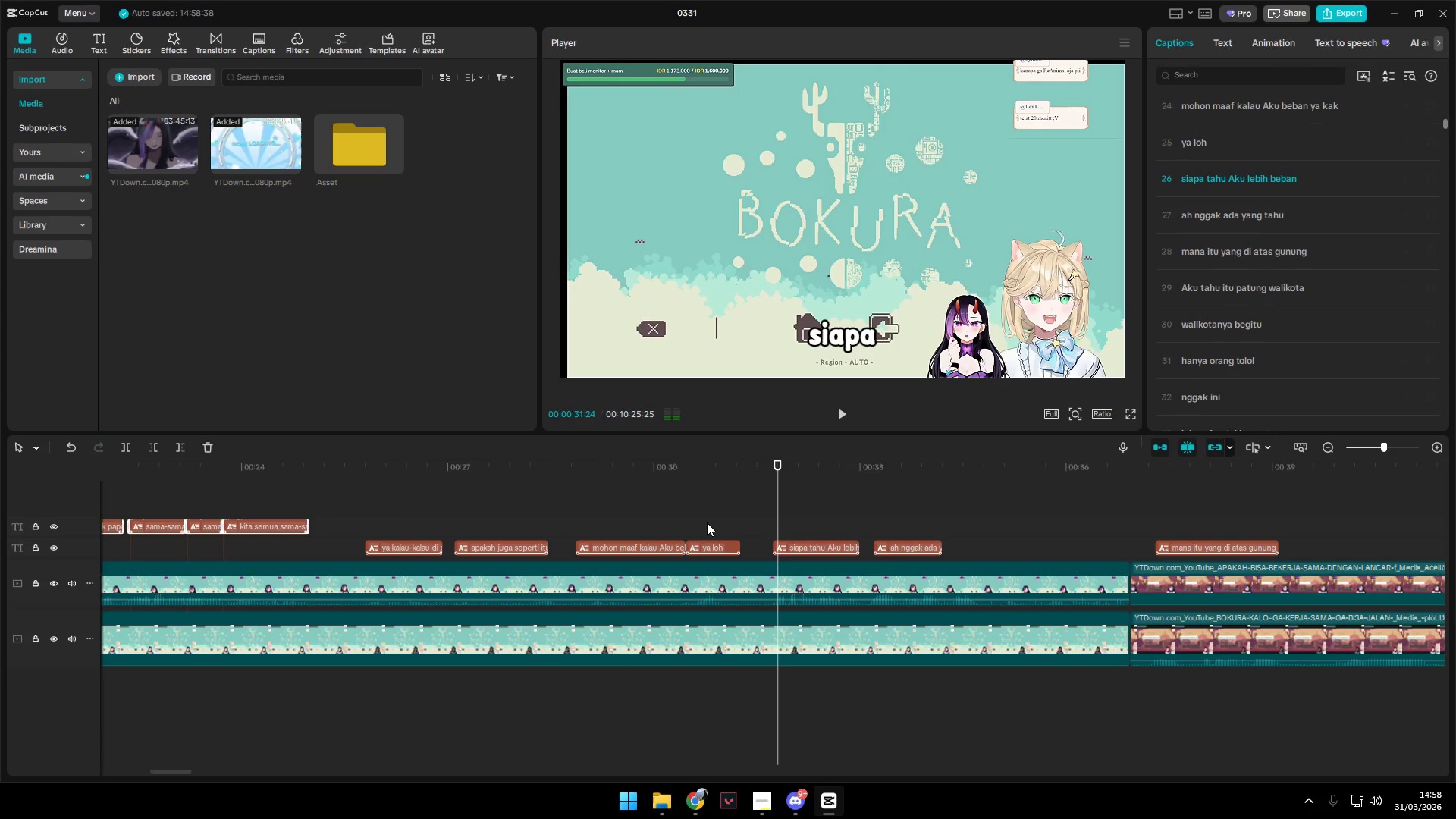 
left_click([707, 522])
 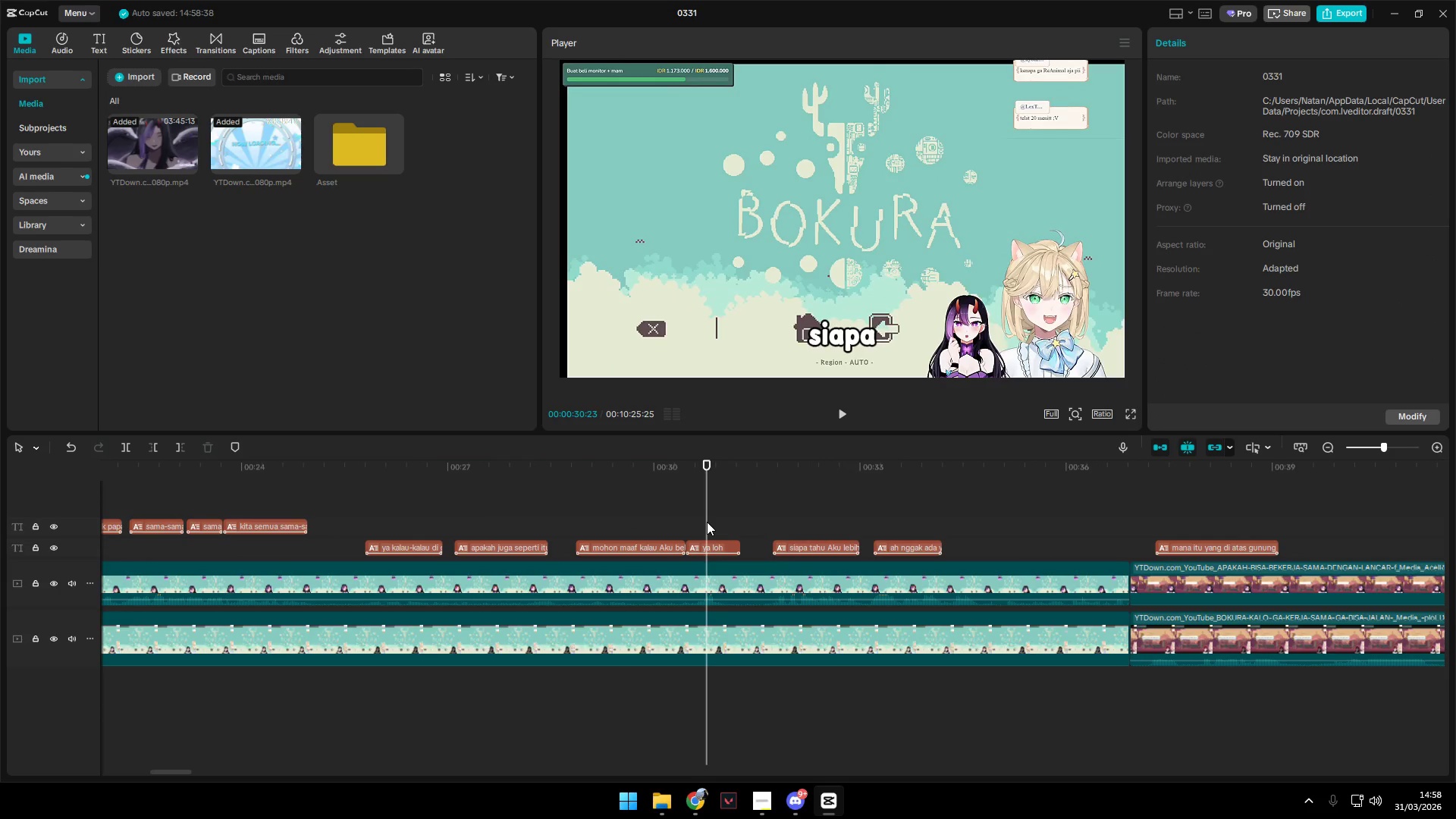 
key(Space)
 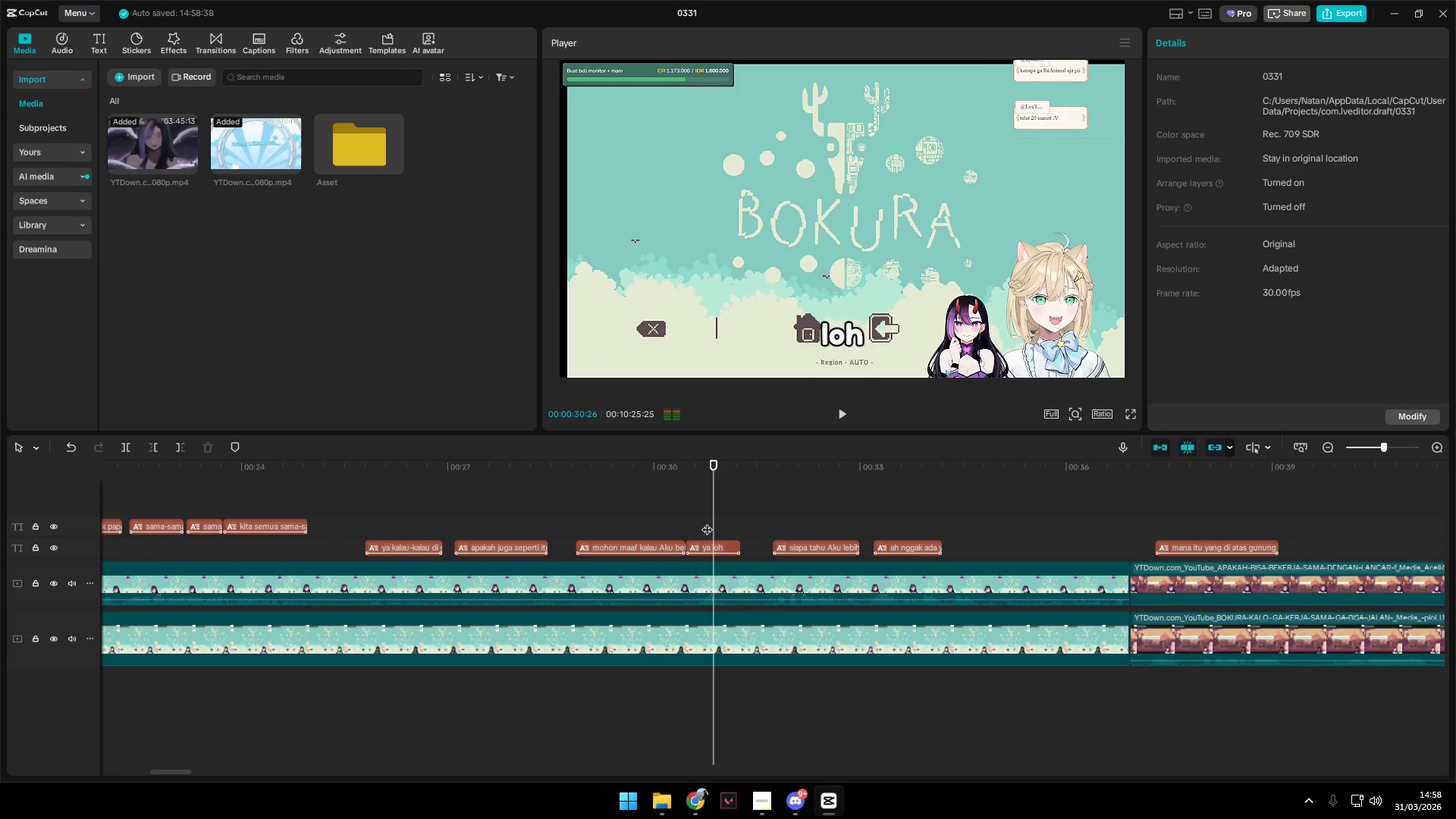 
key(Space)
 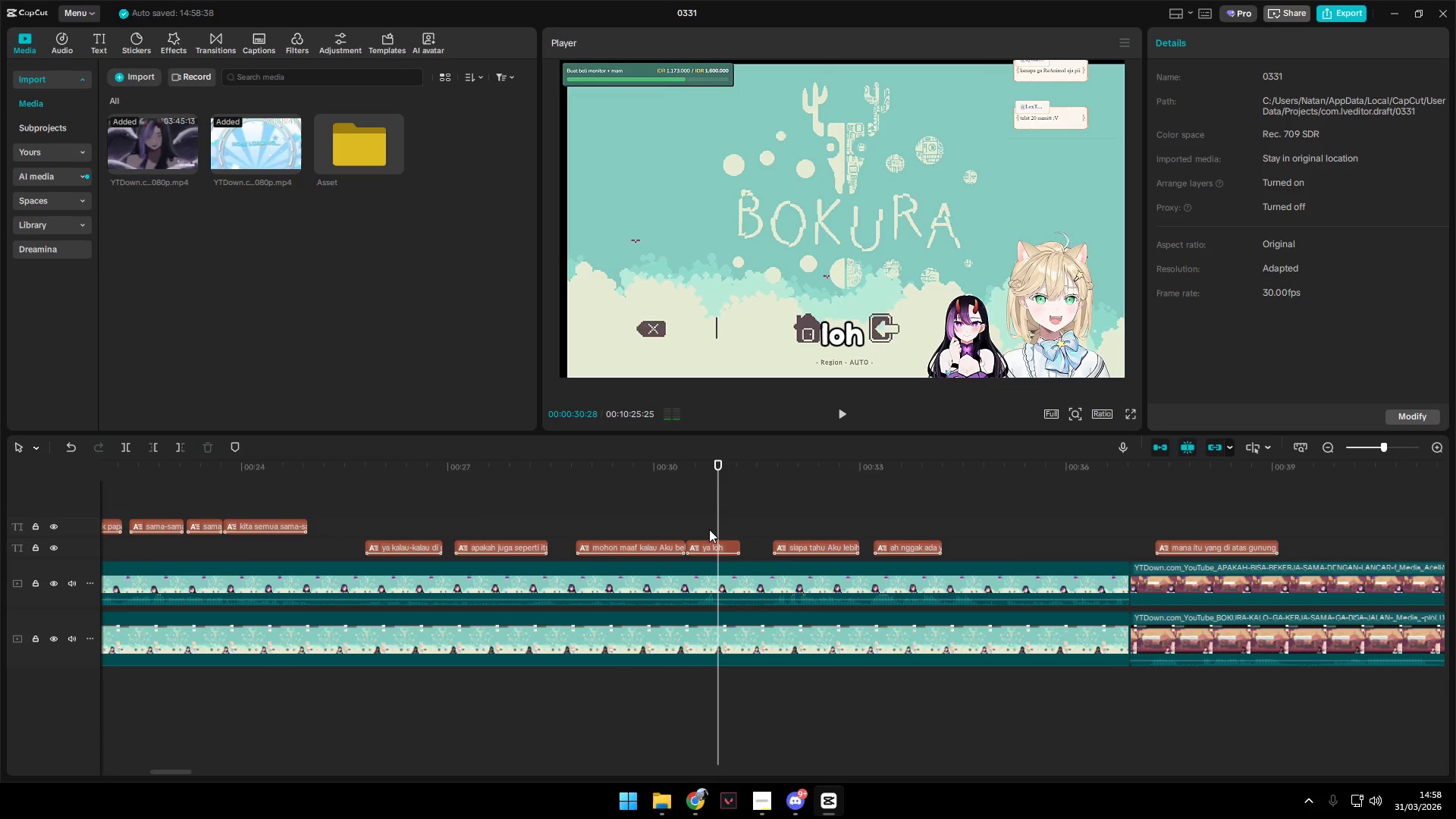 
key(Shift+E)
 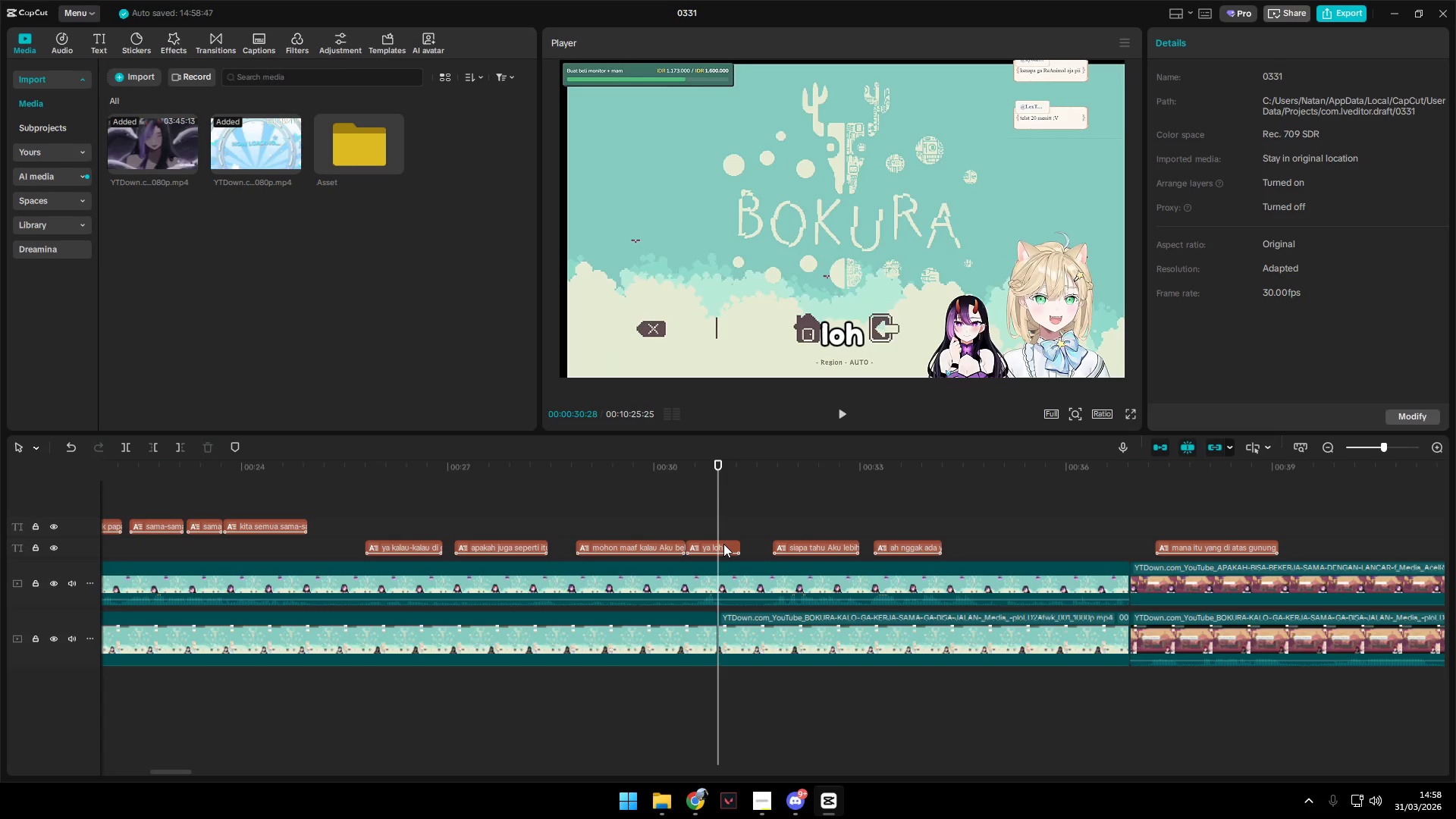 
key(Control+Z)
 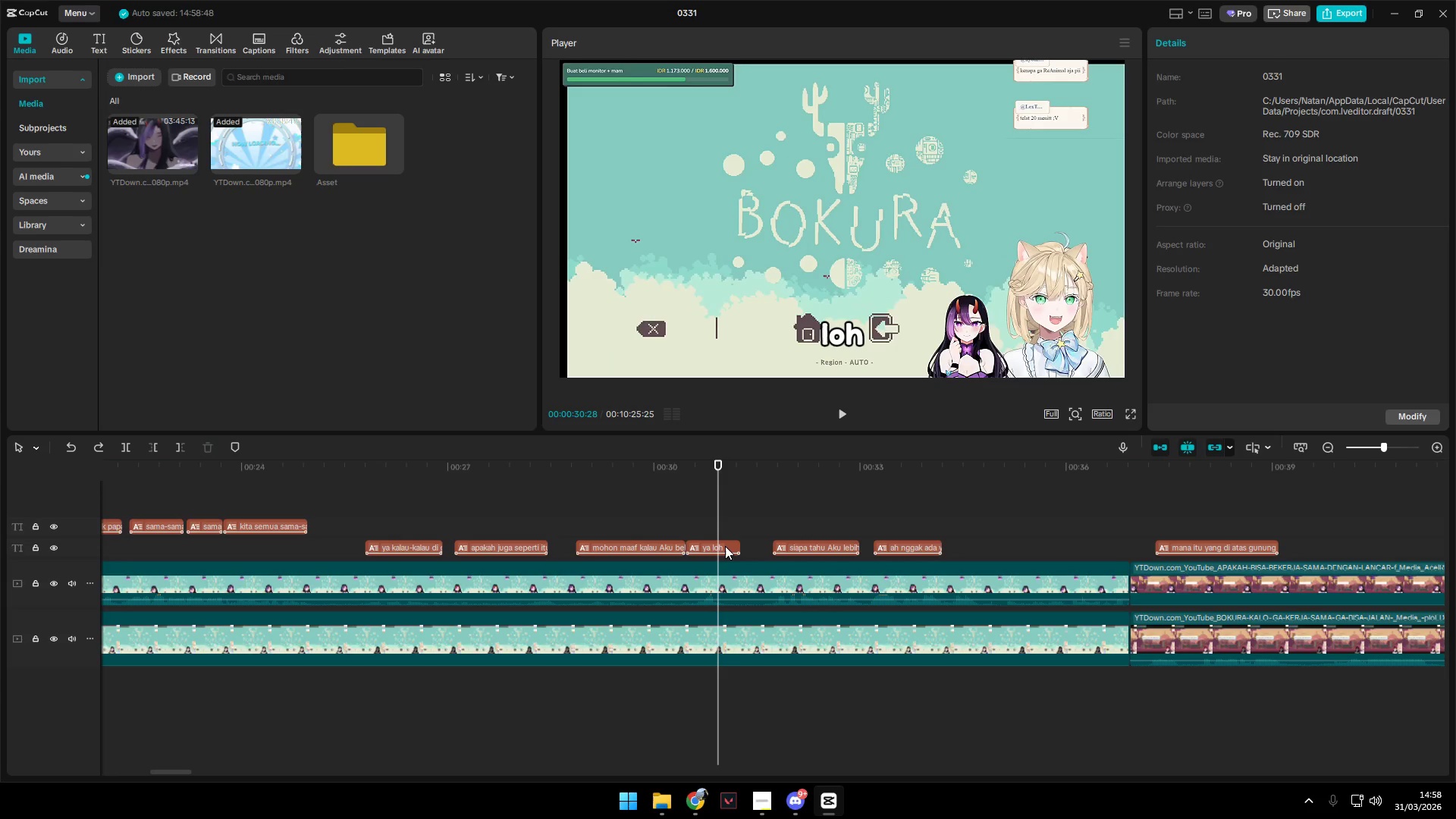 
left_click([725, 546])
 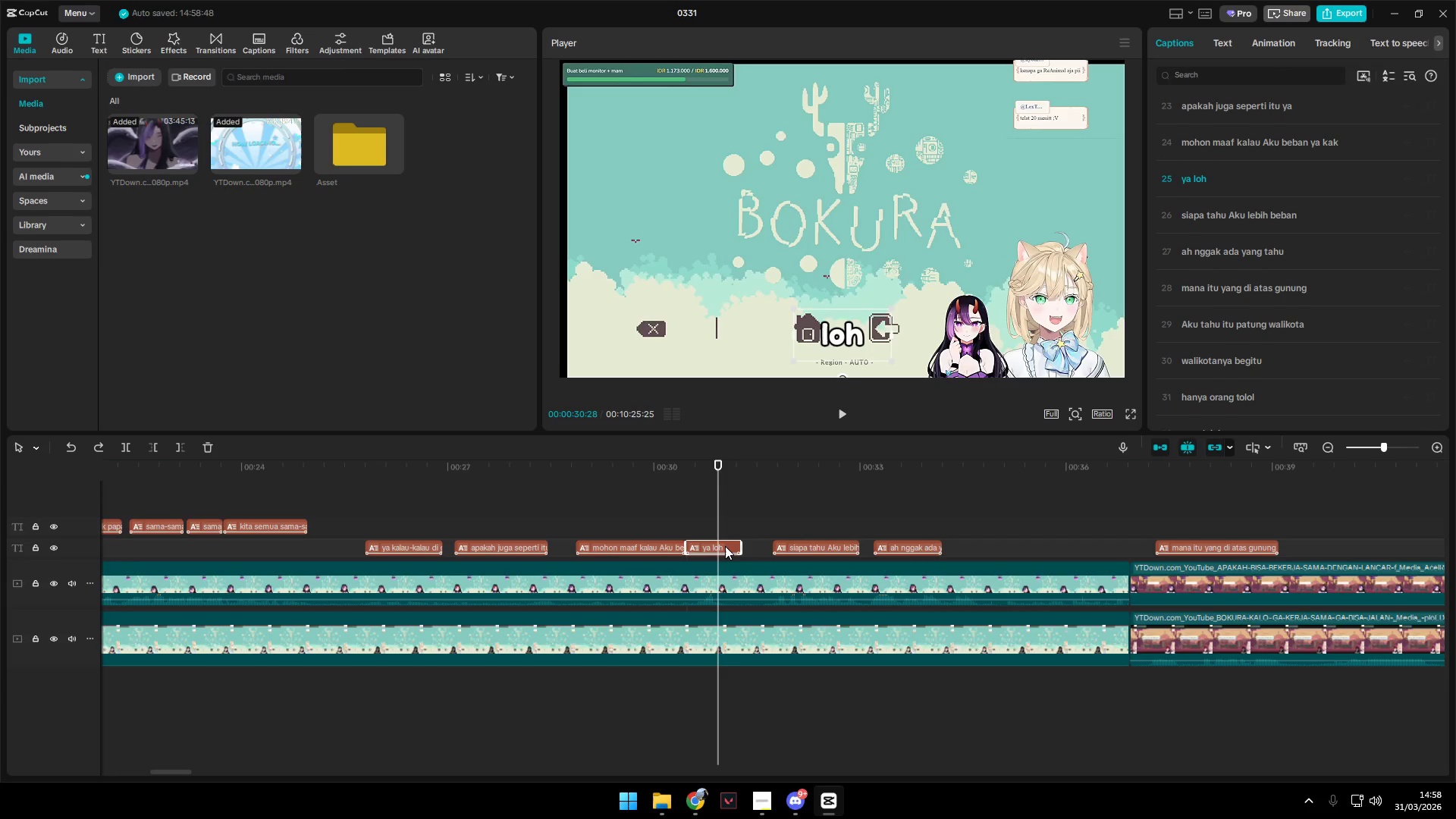 
key(Shift+E)
 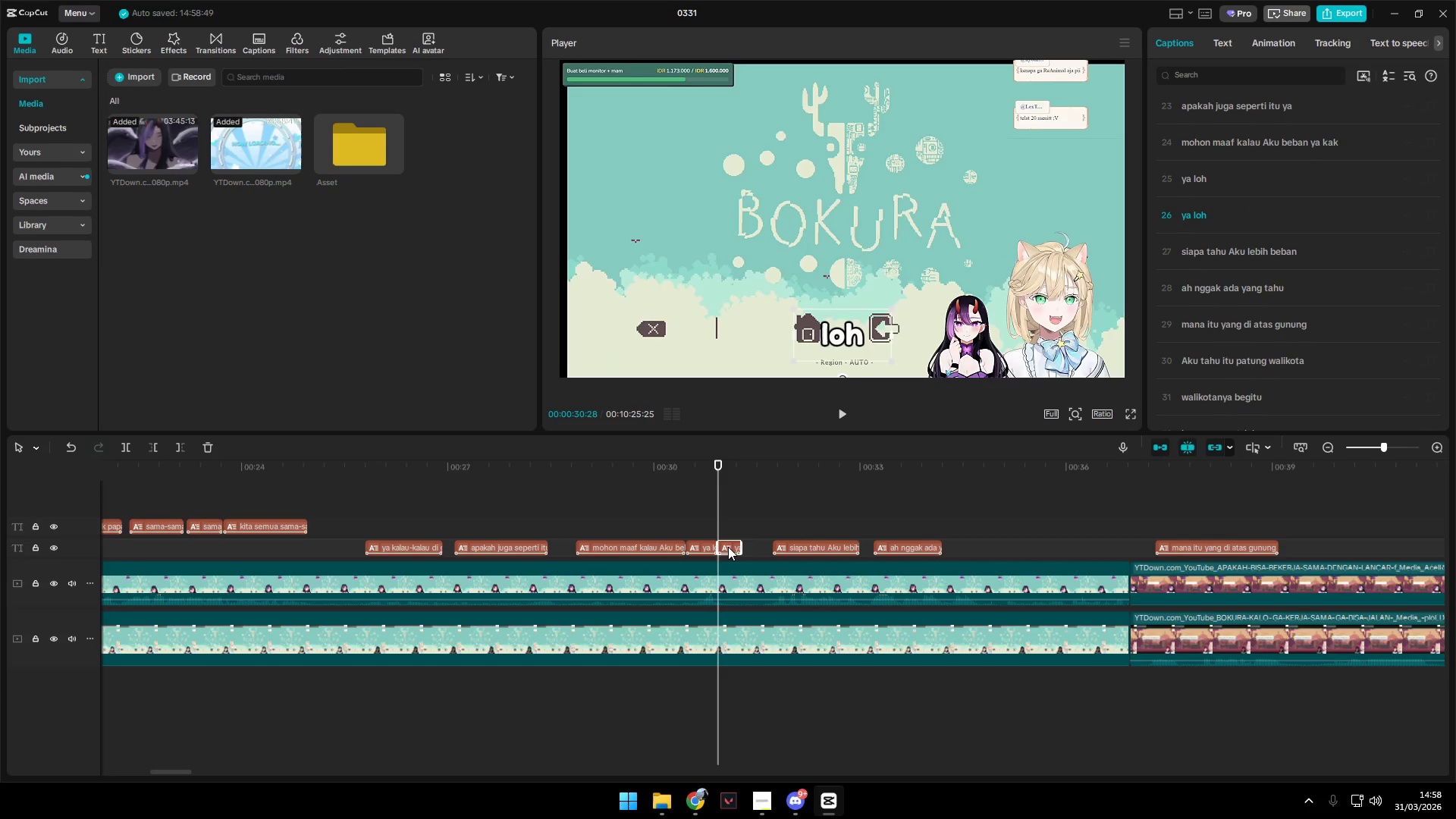 
left_click_drag(start_coordinate=[728, 547], to_coordinate=[729, 529])
 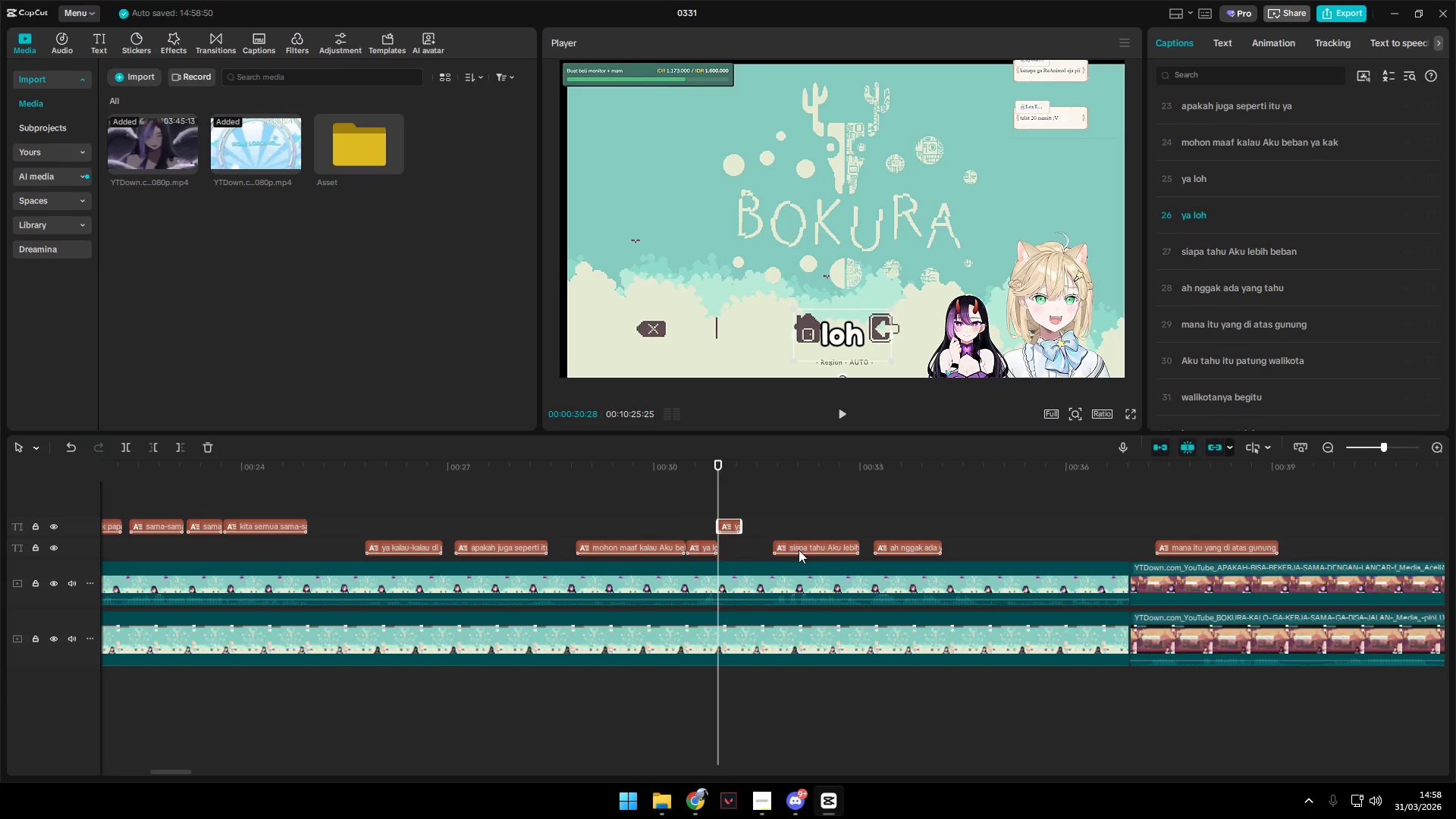 
left_click_drag(start_coordinate=[799, 547], to_coordinate=[797, 521])
 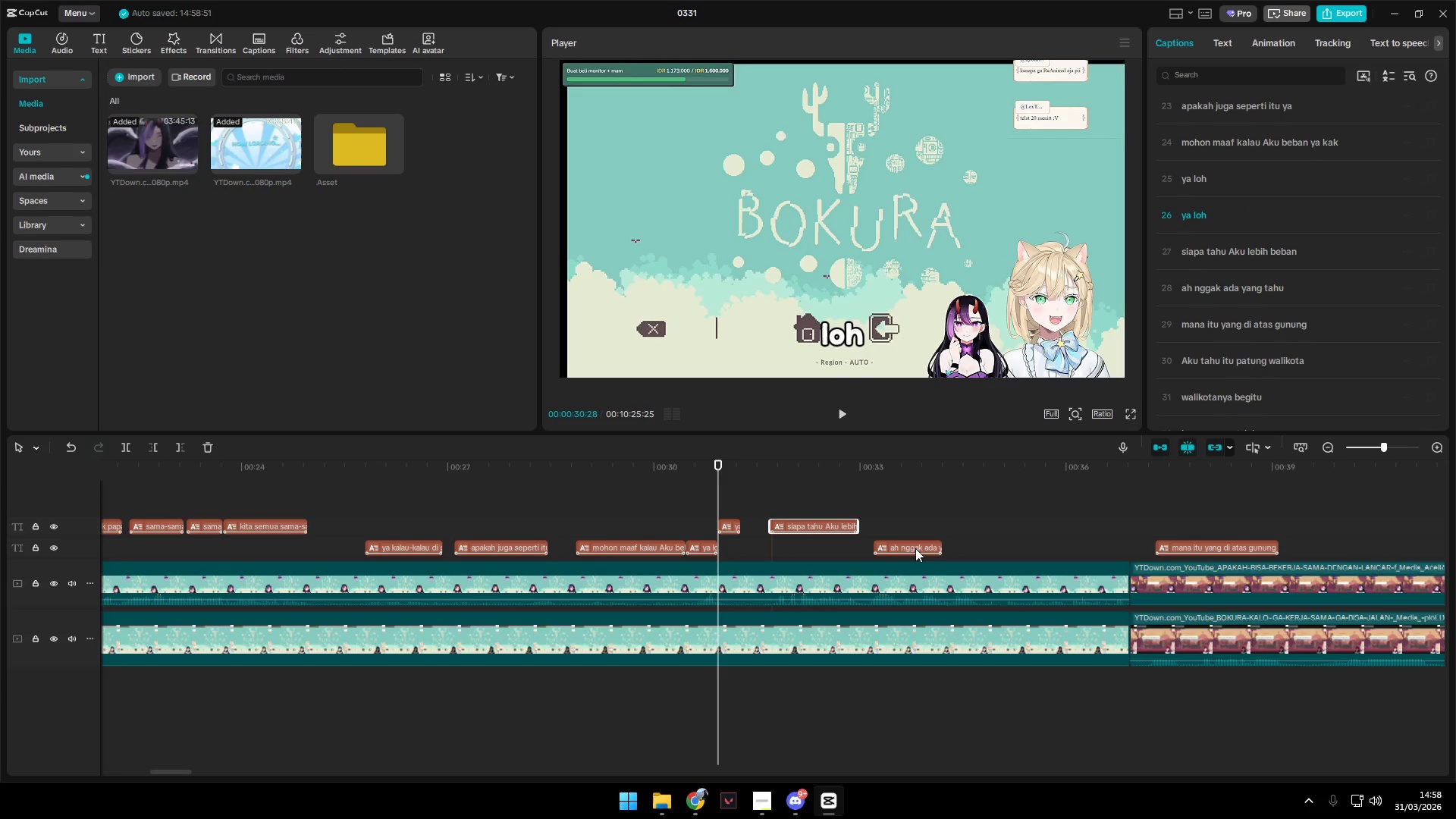 
left_click_drag(start_coordinate=[915, 548], to_coordinate=[912, 526])
 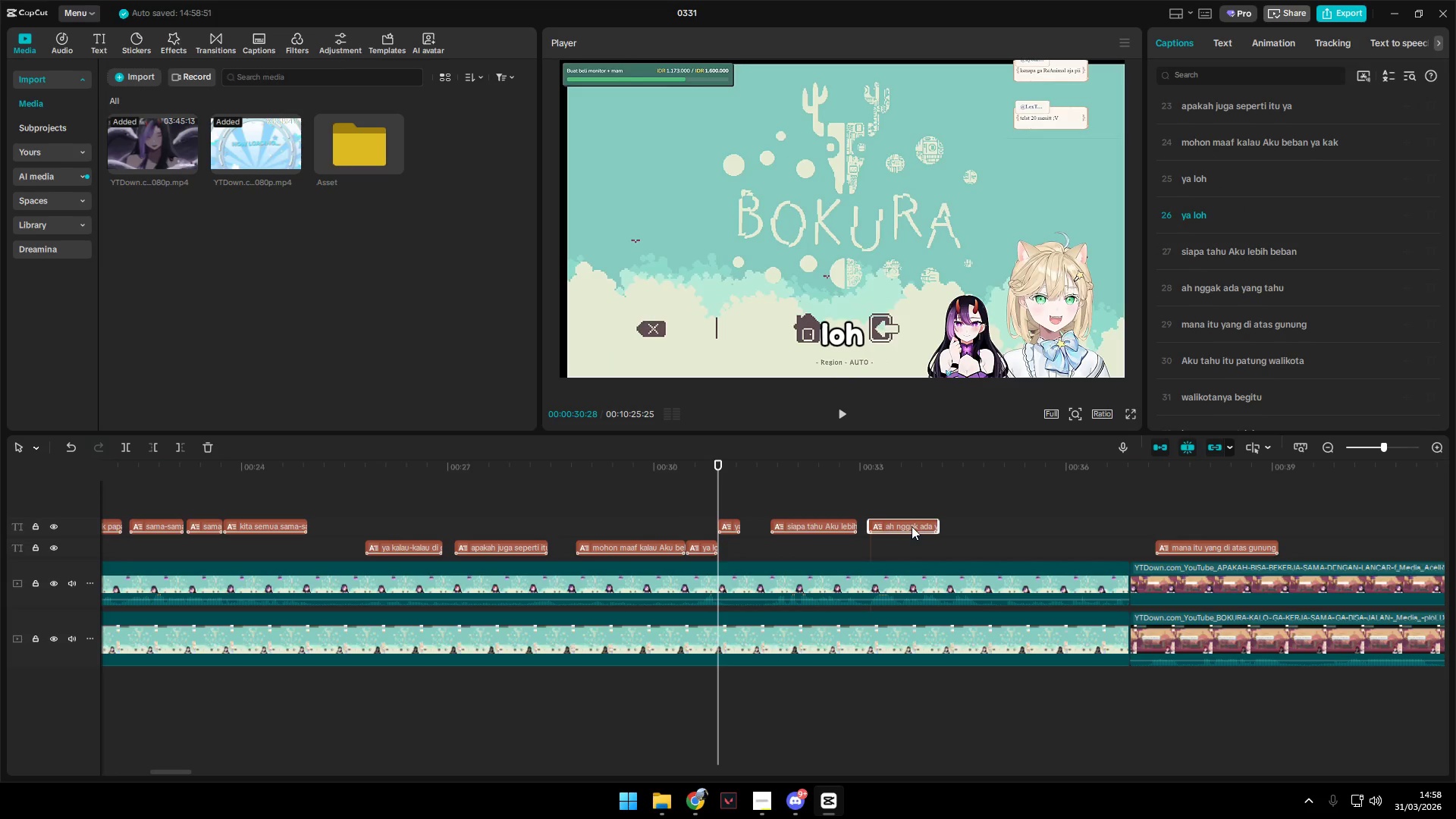 
key(Space)
 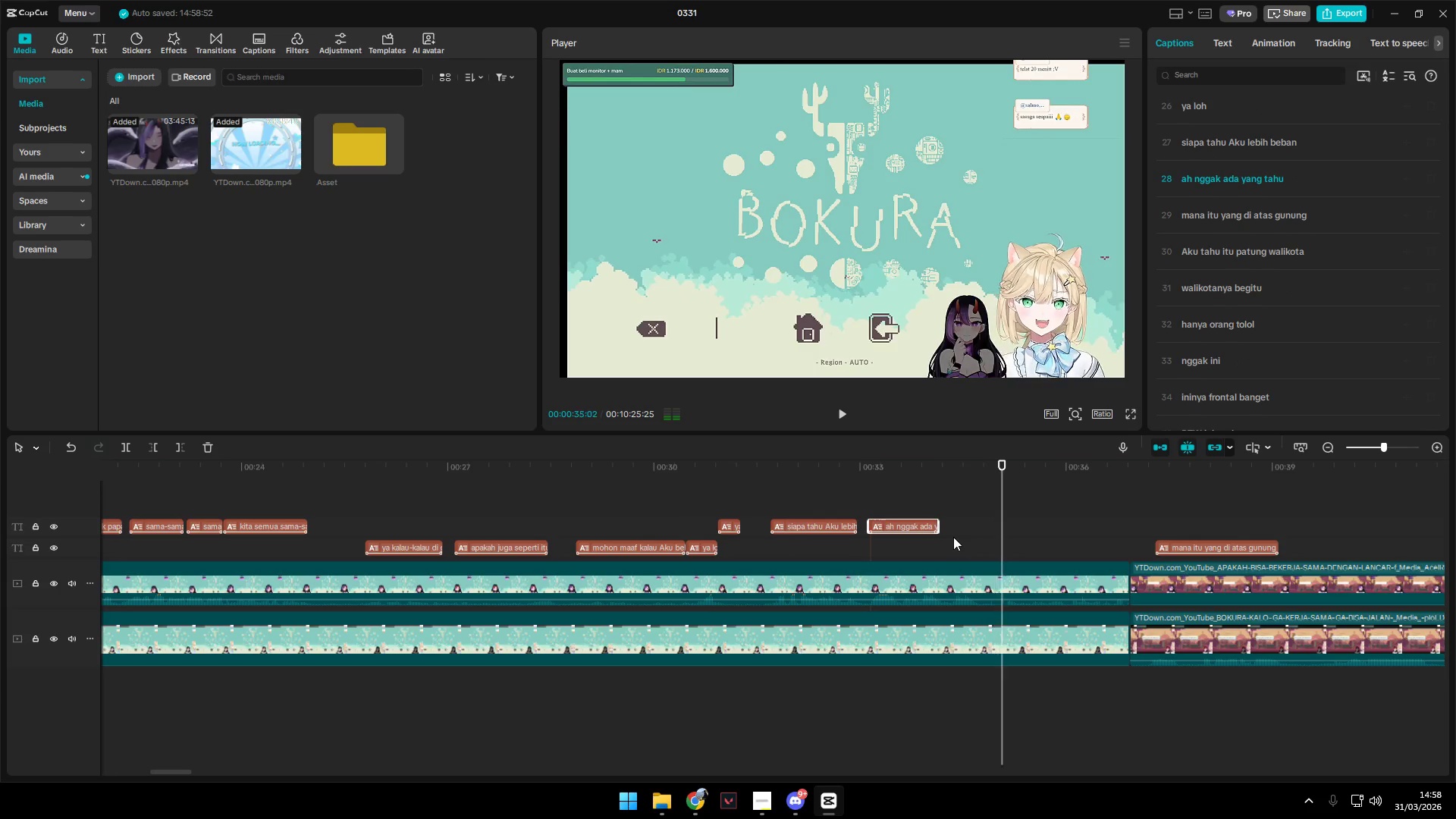 
wait(9.19)
 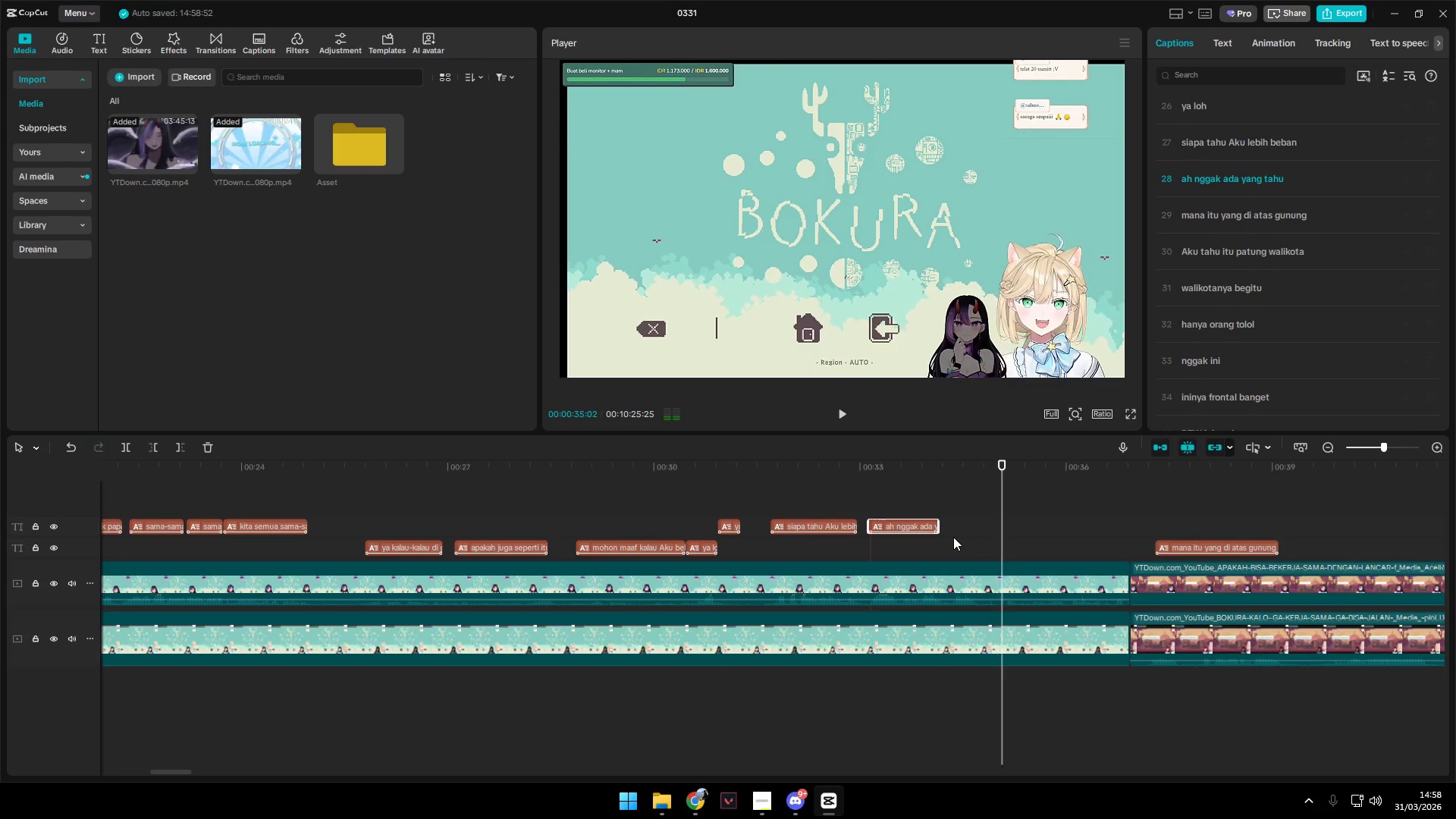 
hold_key(key=MetaLeft, duration=0.83)
scroll: coordinate [1016, 558], scroll_direction: down, amount: 5.0
 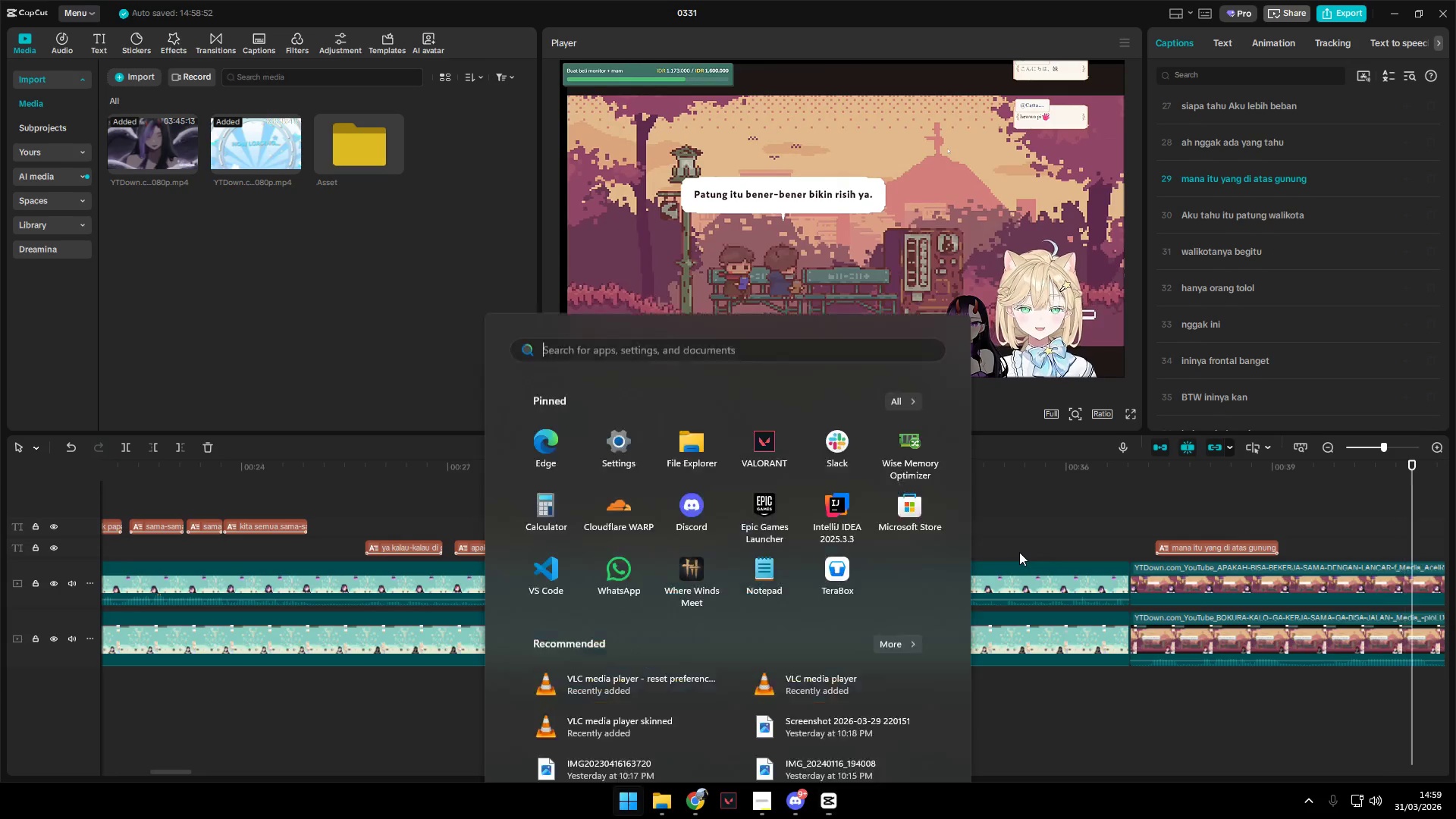 
key(Meta+MetaLeft)
 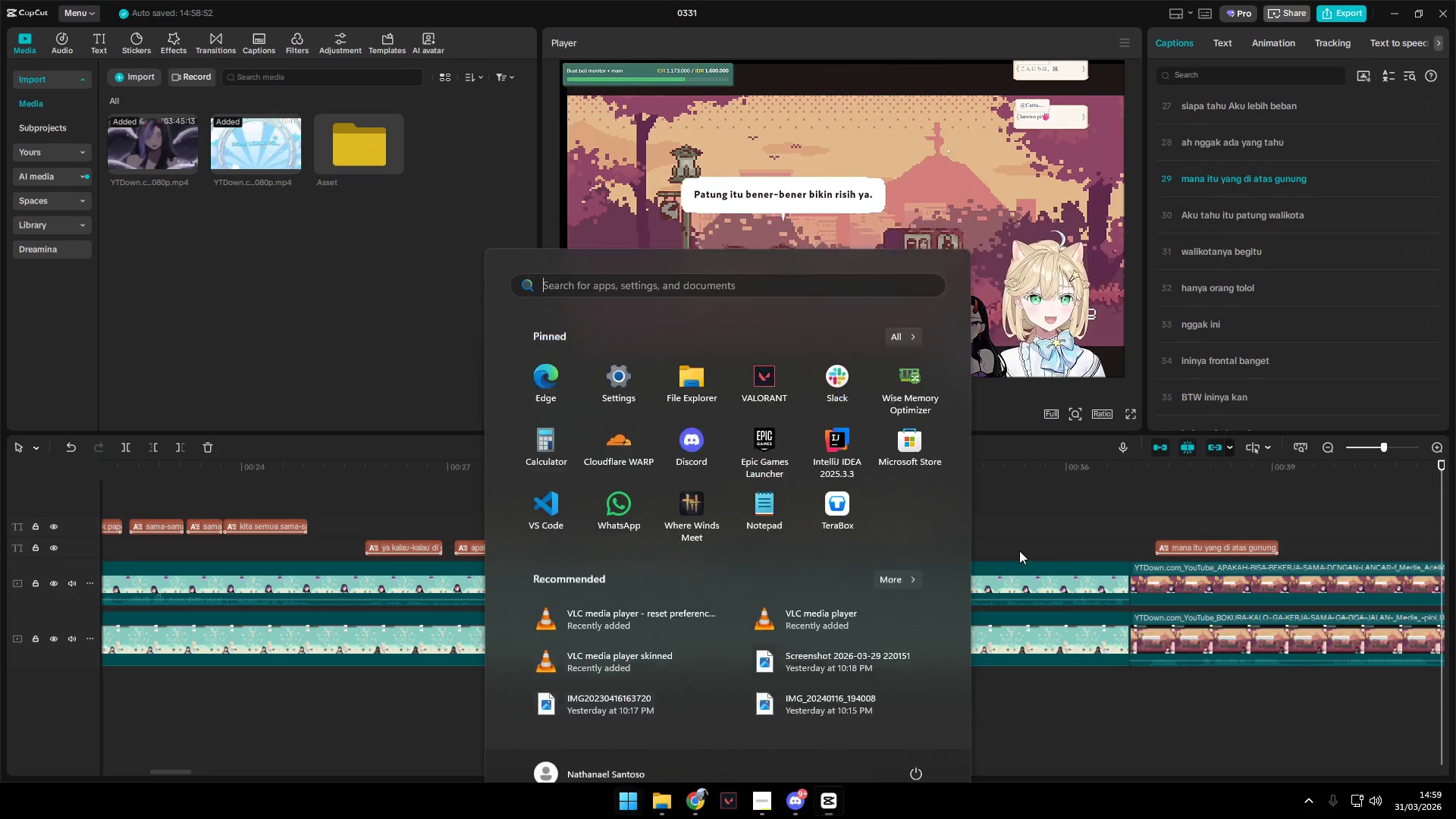 
hold_key(key=AltLeft, duration=1.2)
scroll: coordinate [1020, 548], scroll_direction: down, amount: 3.0
 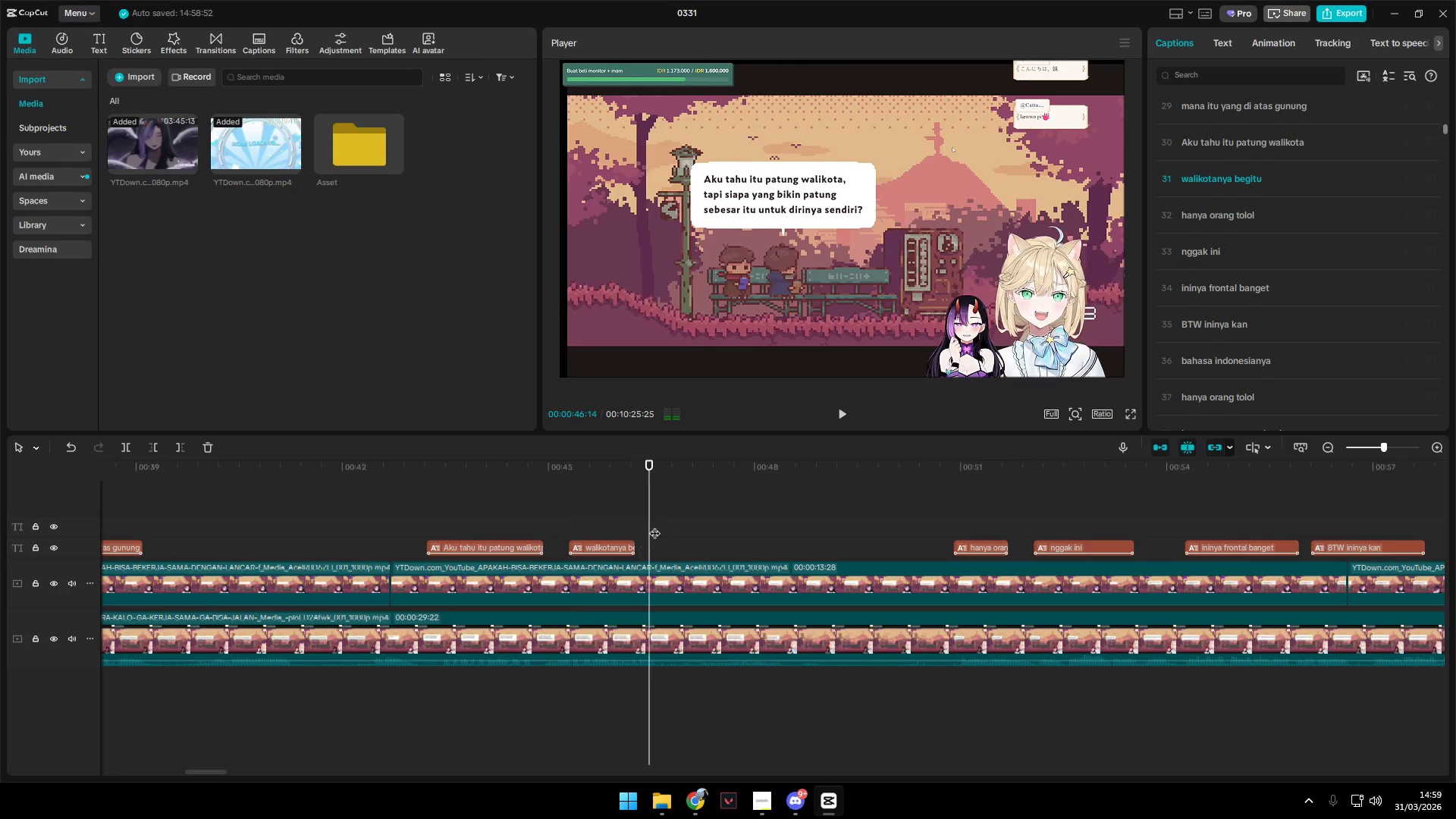 
wait(8.59)
 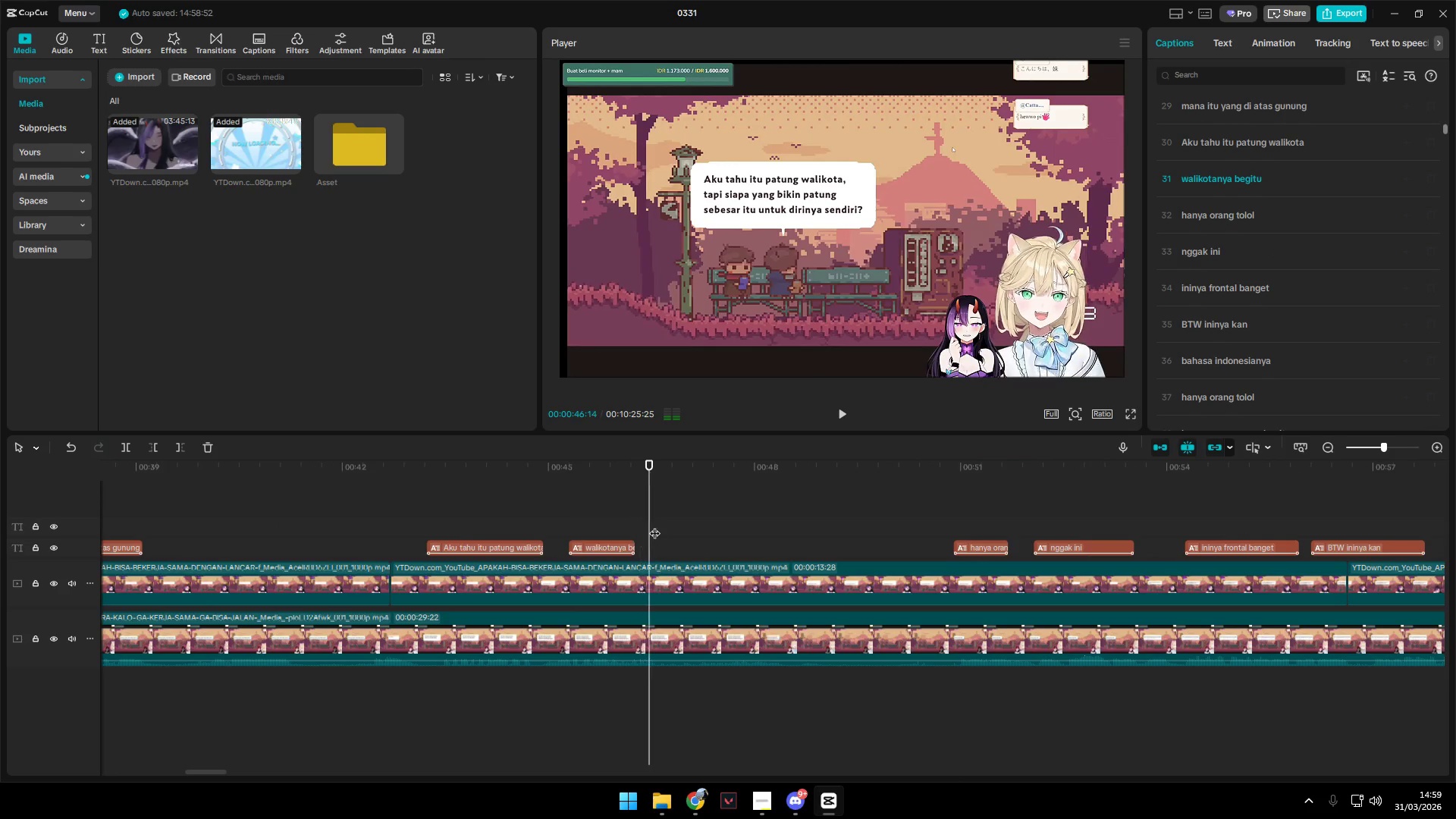 
hold_key(key=AltLeft, duration=1.5)
scroll: coordinate [661, 528], scroll_direction: down, amount: 2.0
 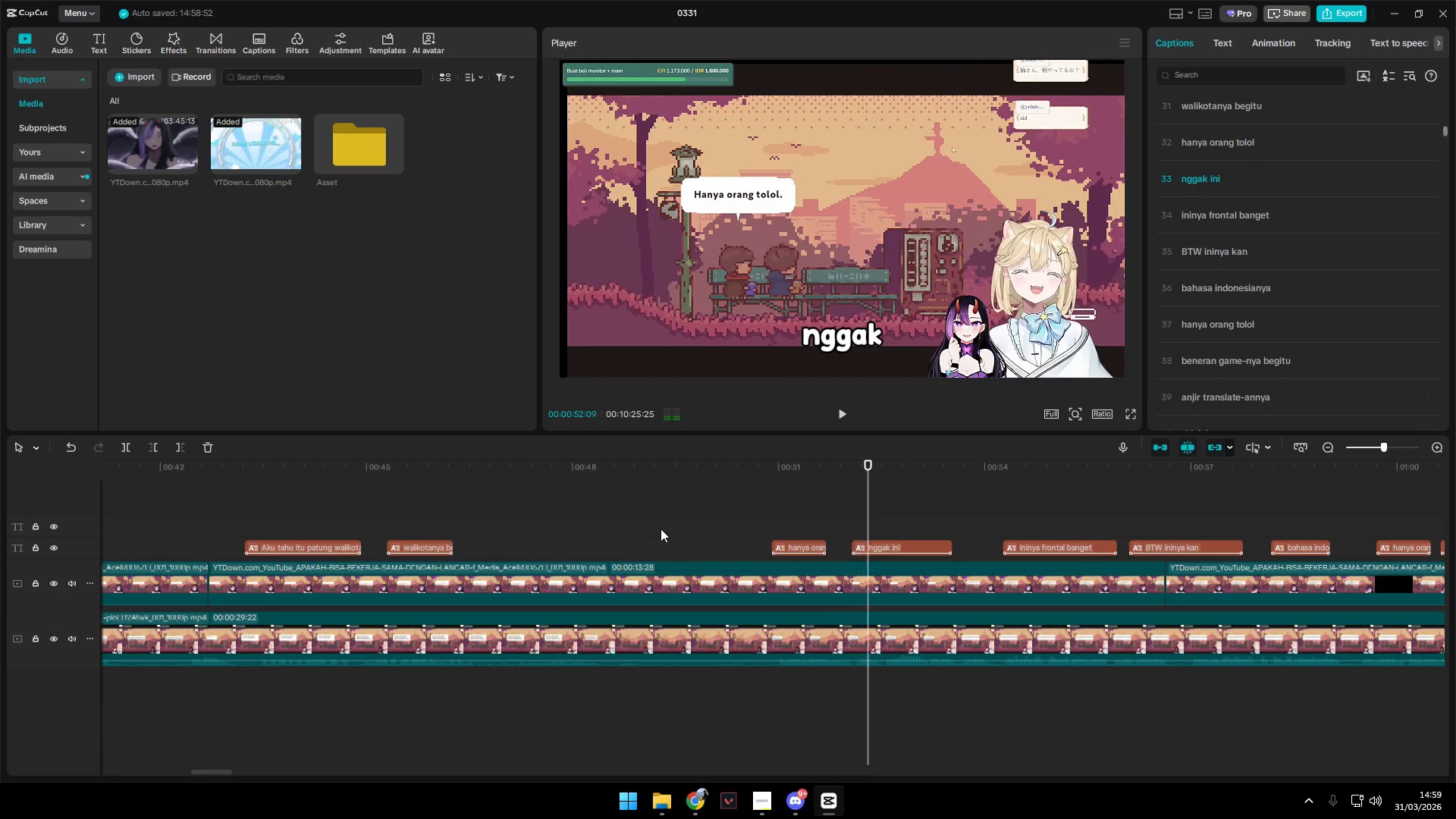 
hold_key(key=AltLeft, duration=1.51)
scroll: coordinate [661, 529], scroll_direction: down, amount: 1.0
 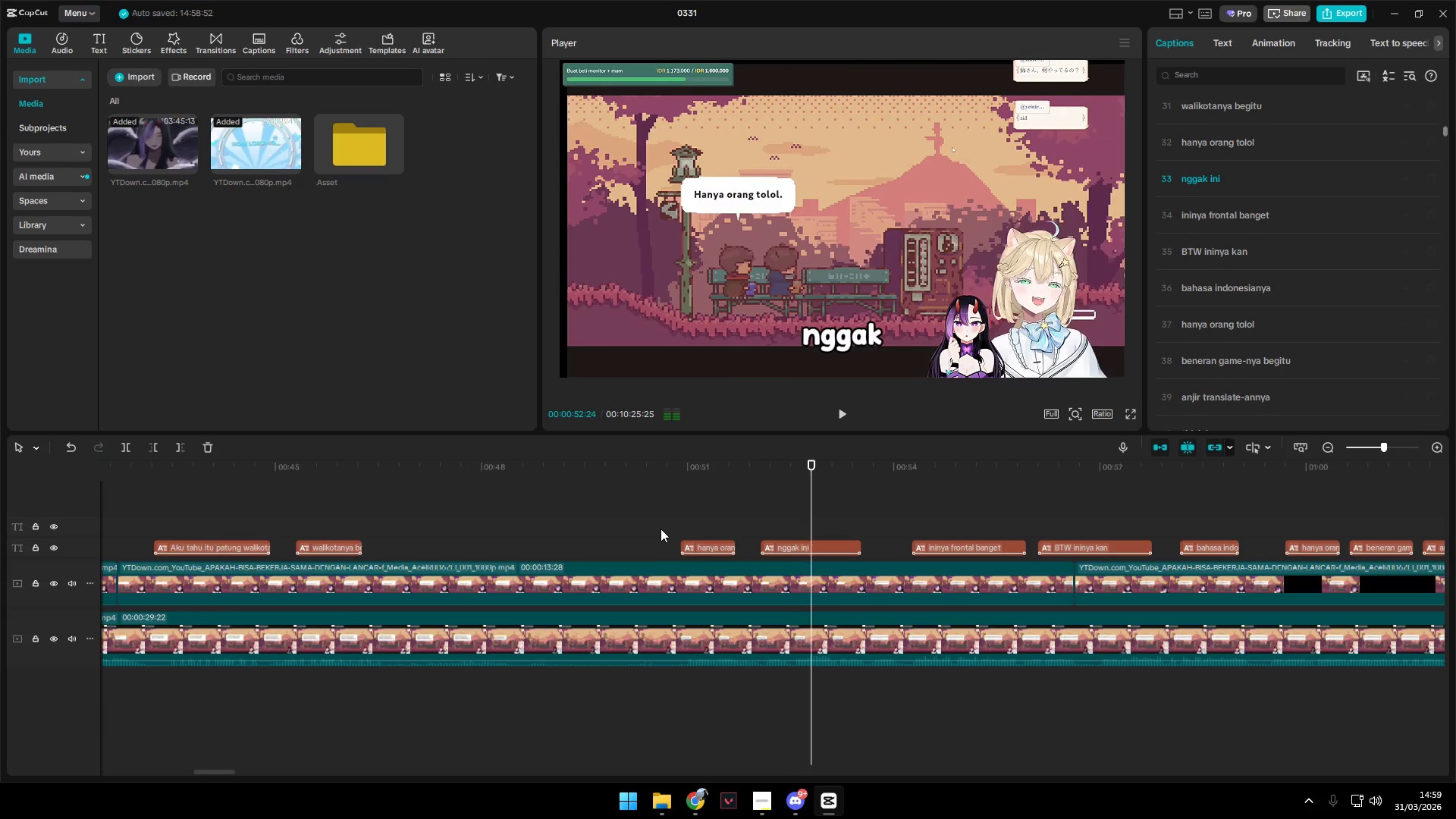 
hold_key(key=AltLeft, duration=1.52)
 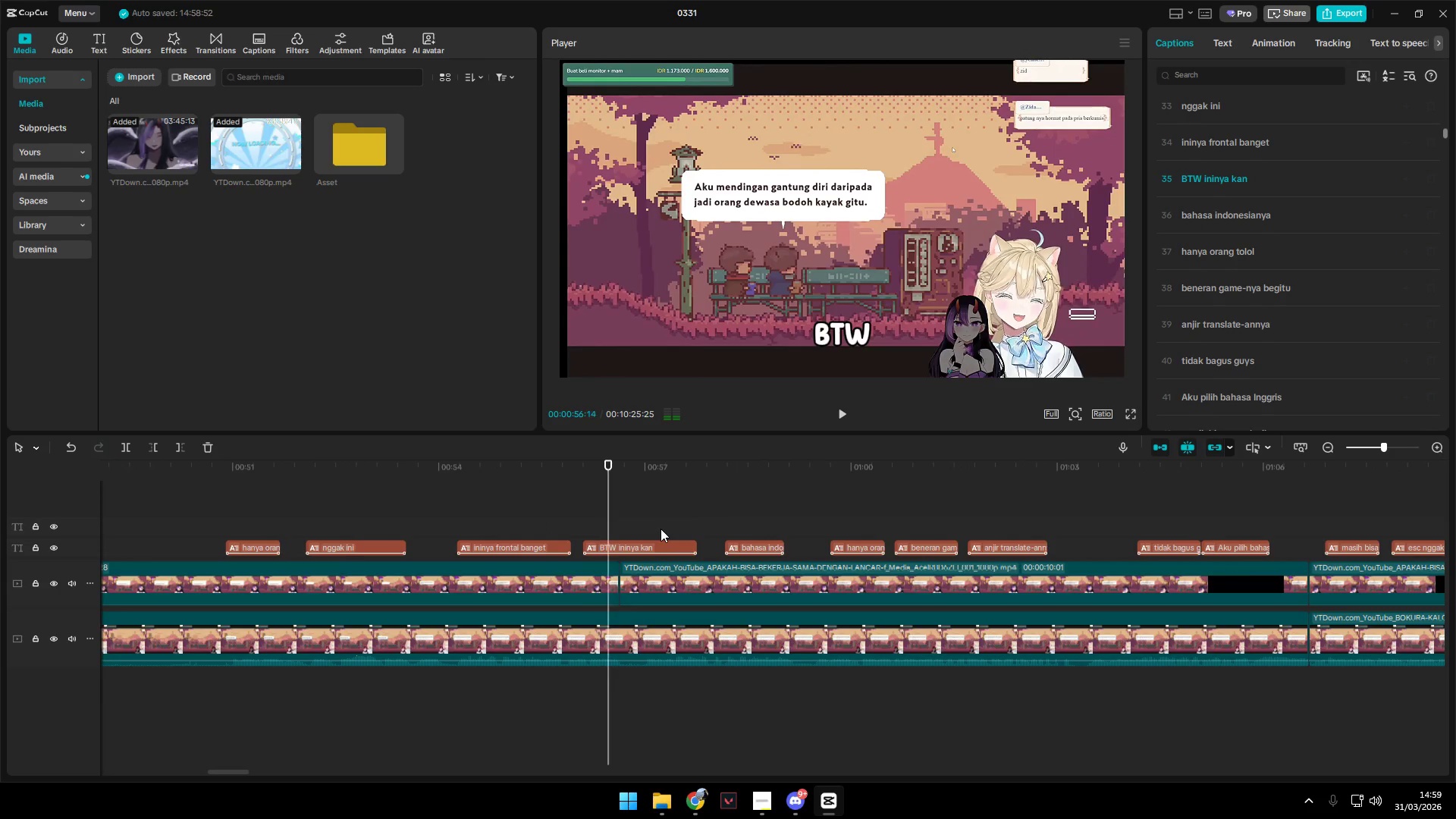 
hold_key(key=AltLeft, duration=1.52)
 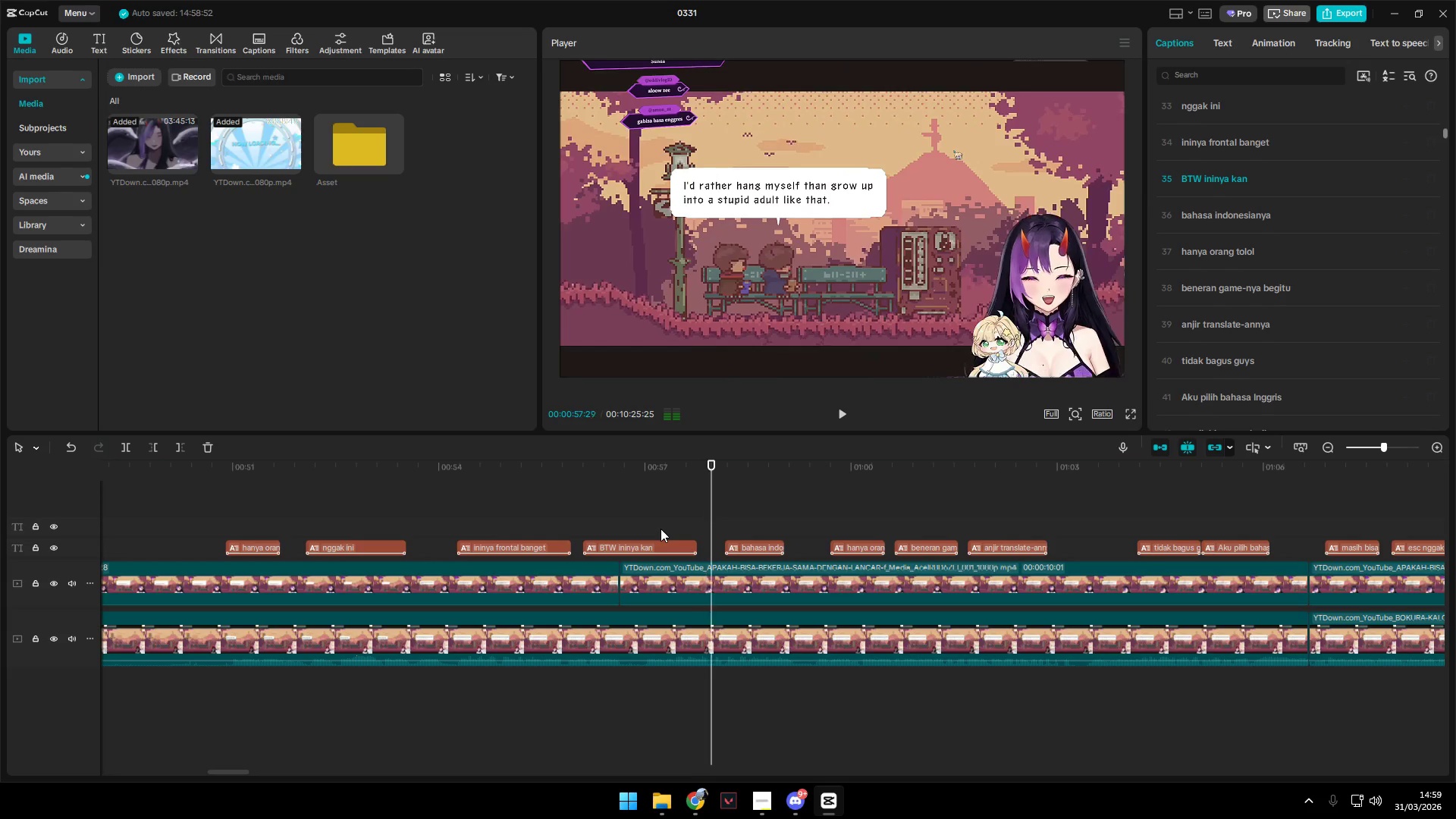 
scroll: coordinate [661, 529], scroll_direction: down, amount: 1.0
 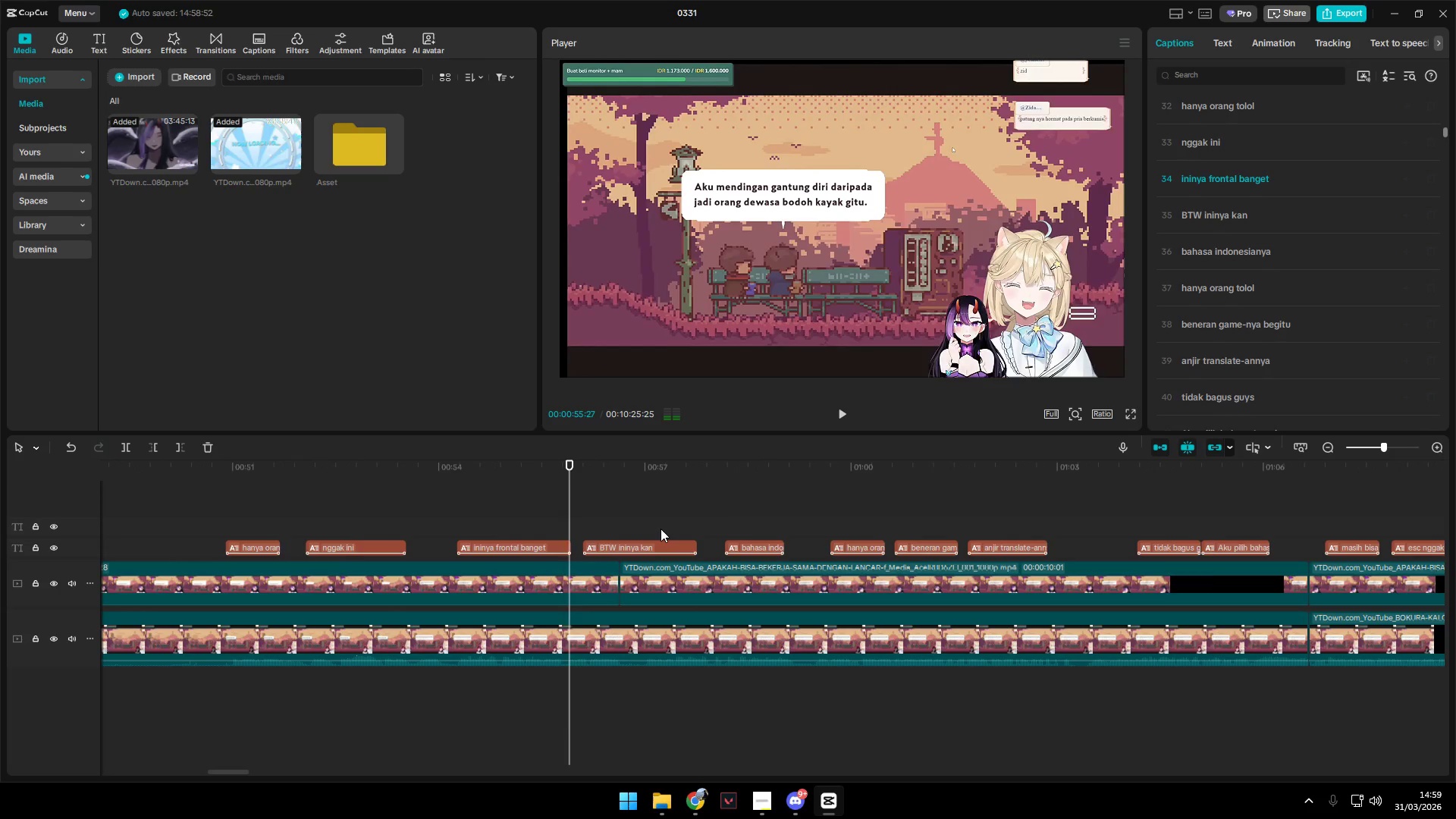 
hold_key(key=AltLeft, duration=1.51)
 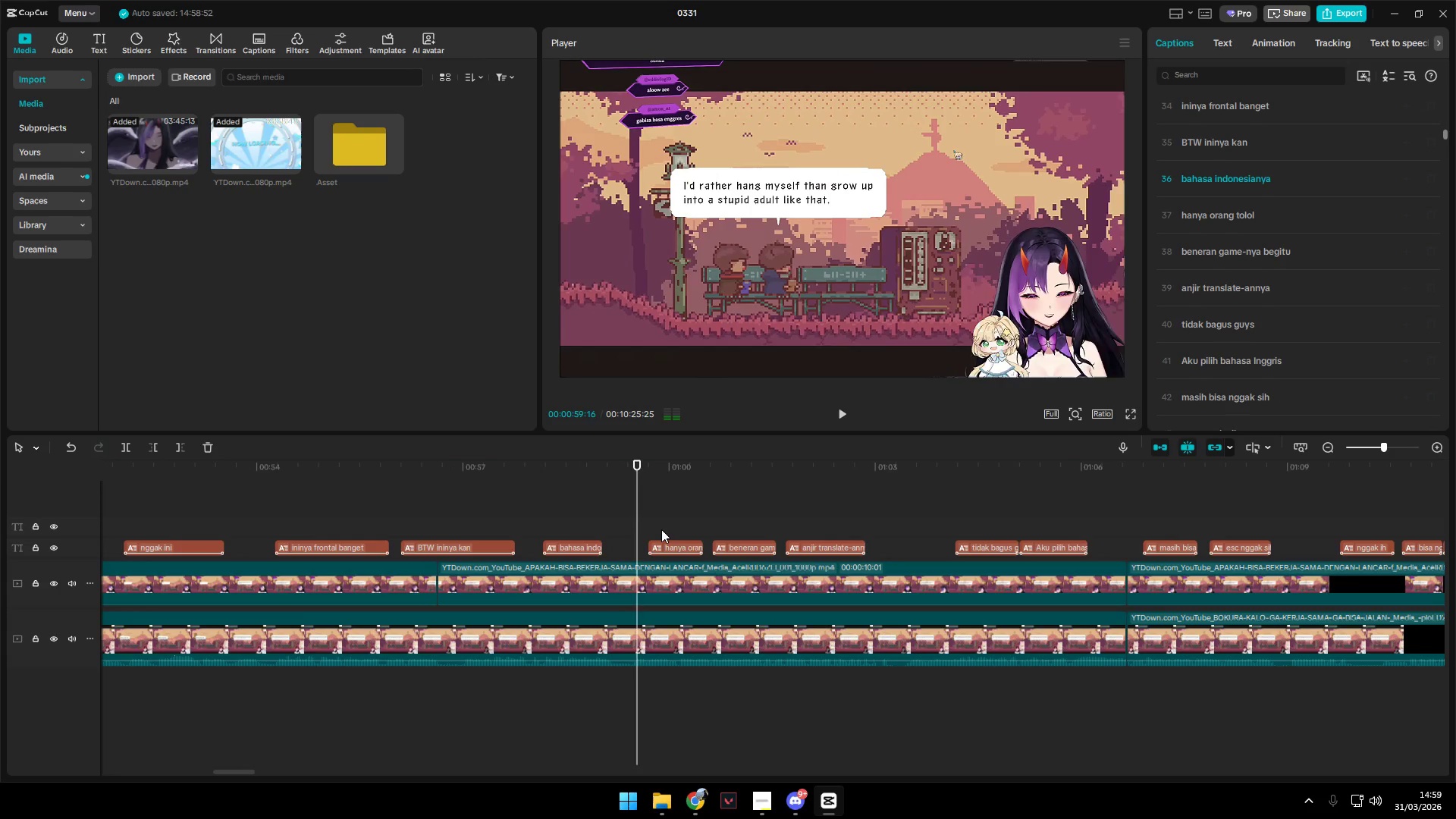 
hold_key(key=AltLeft, duration=1.5)
scroll: coordinate [661, 529], scroll_direction: down, amount: 2.0
 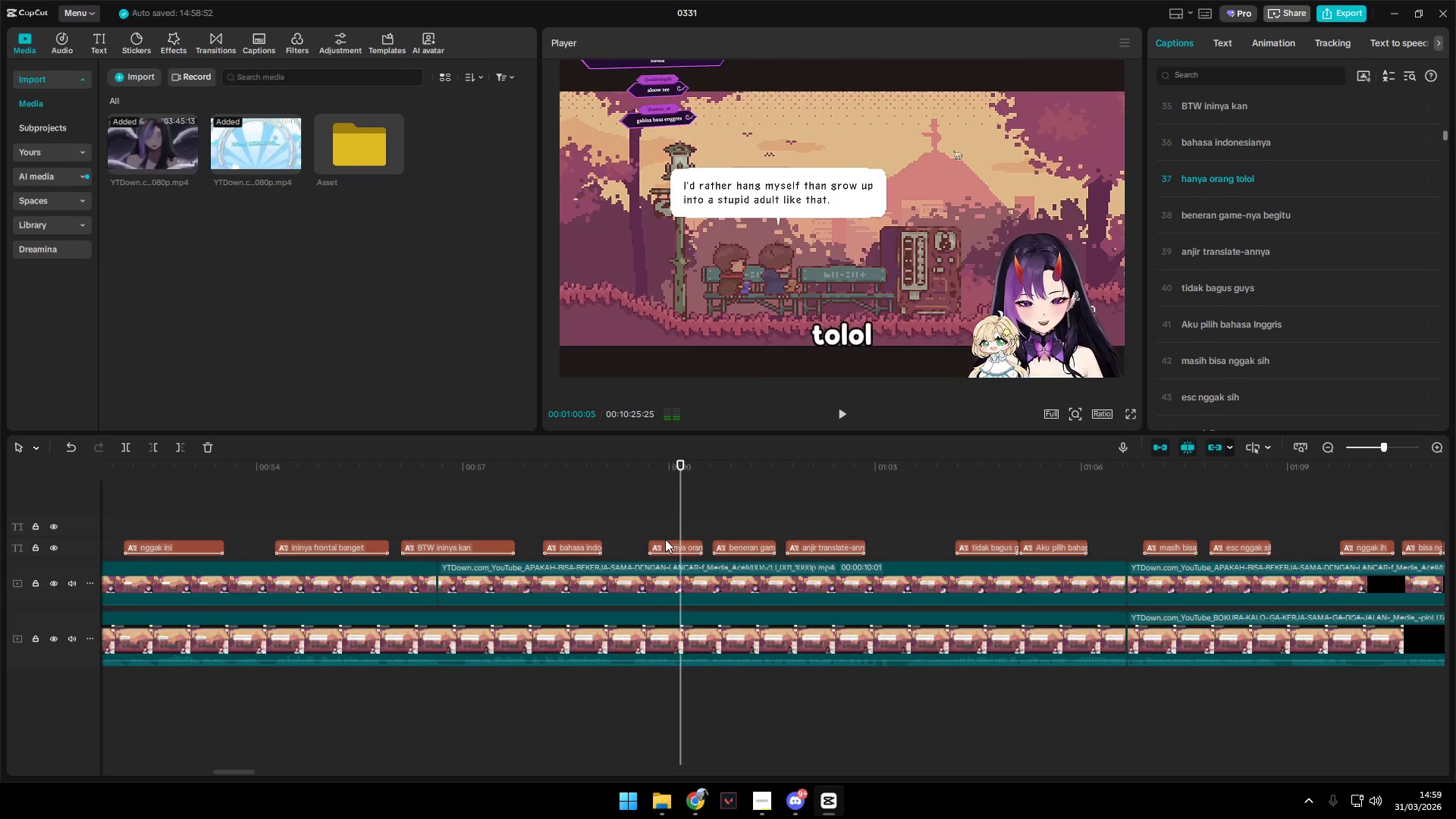 
hold_key(key=AltLeft, duration=1.52)
 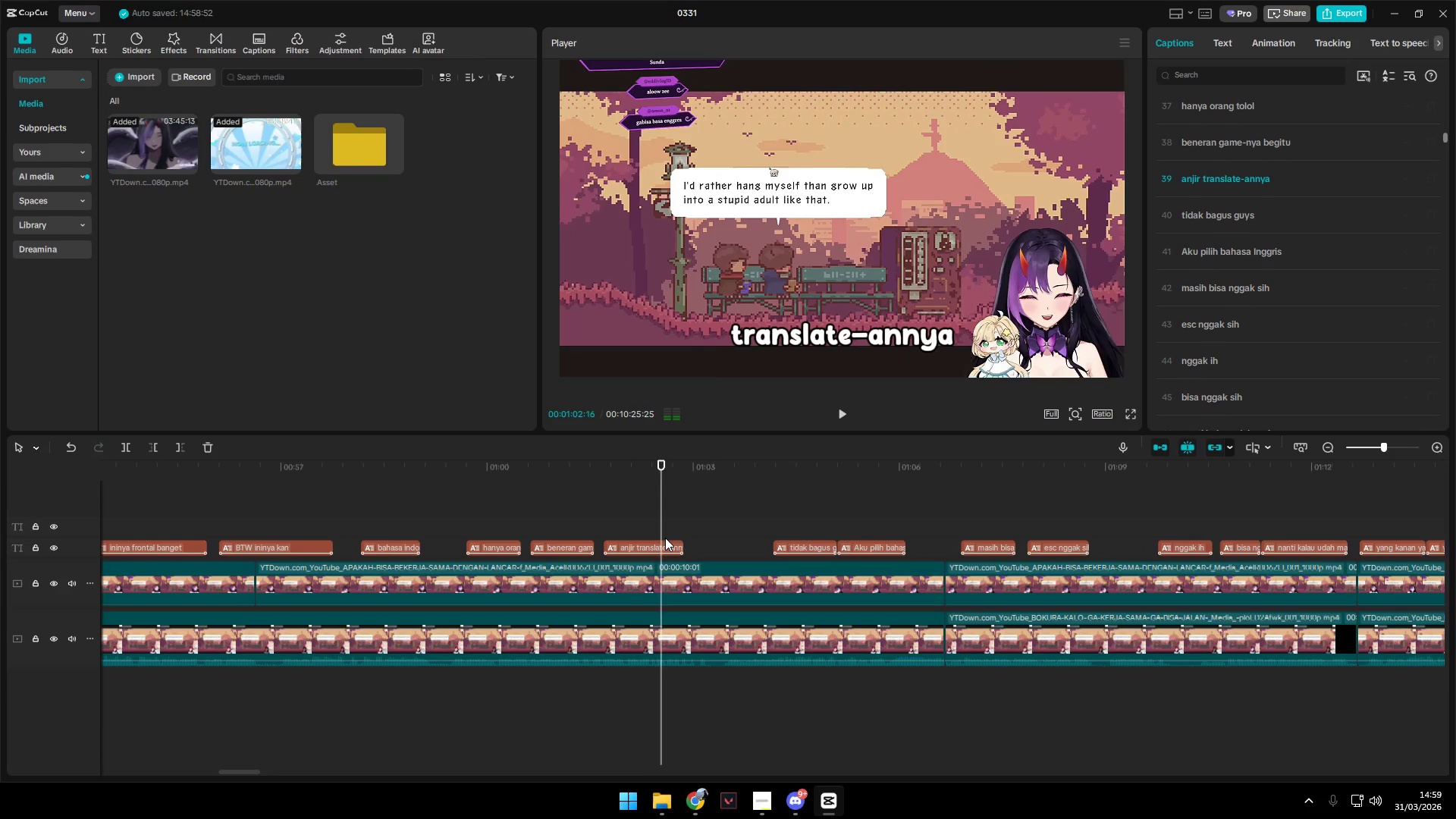 
hold_key(key=AltLeft, duration=1.5)
scroll: coordinate [665, 538], scroll_direction: down, amount: 2.0
 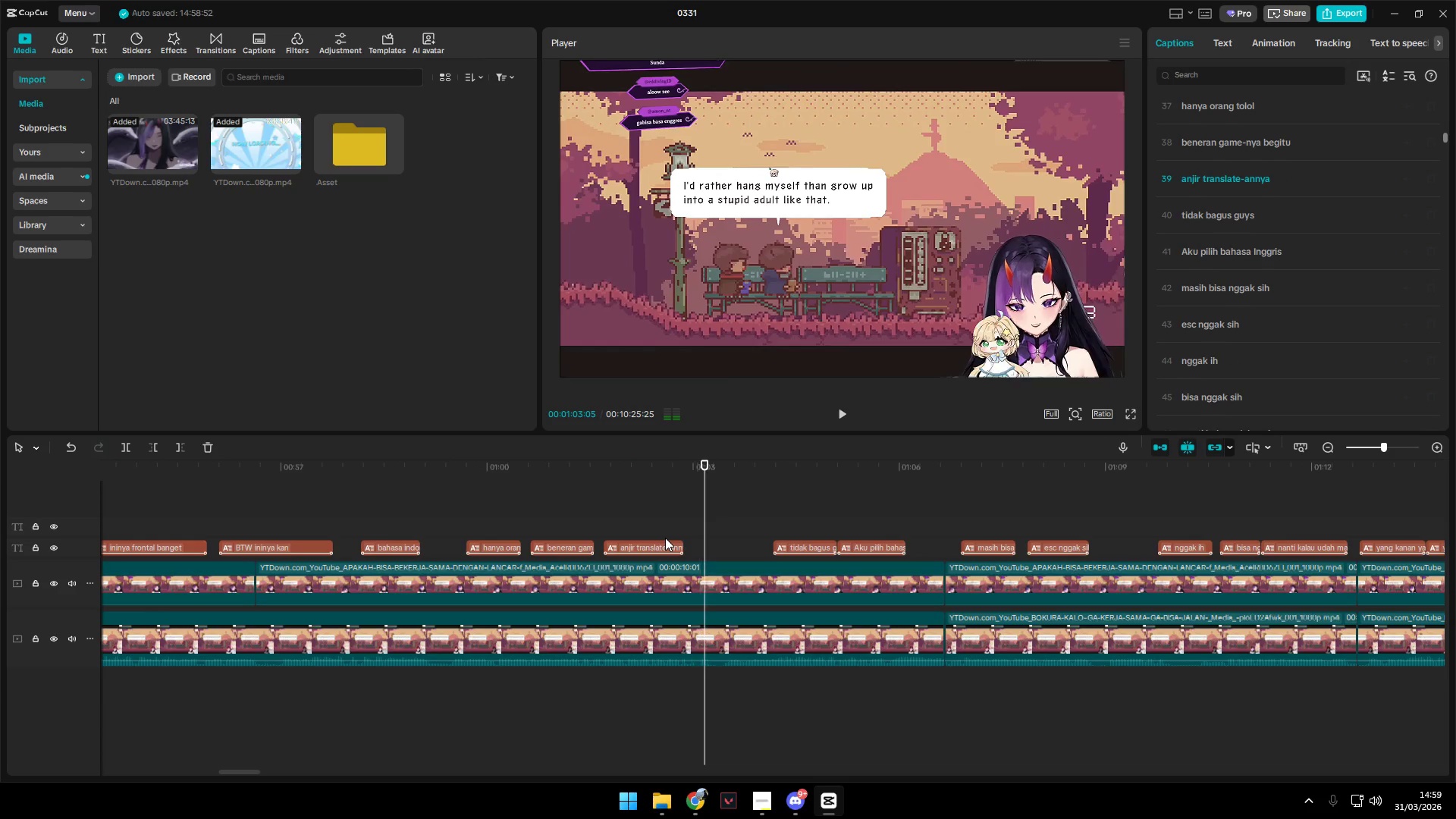 
hold_key(key=AltLeft, duration=1.5)
 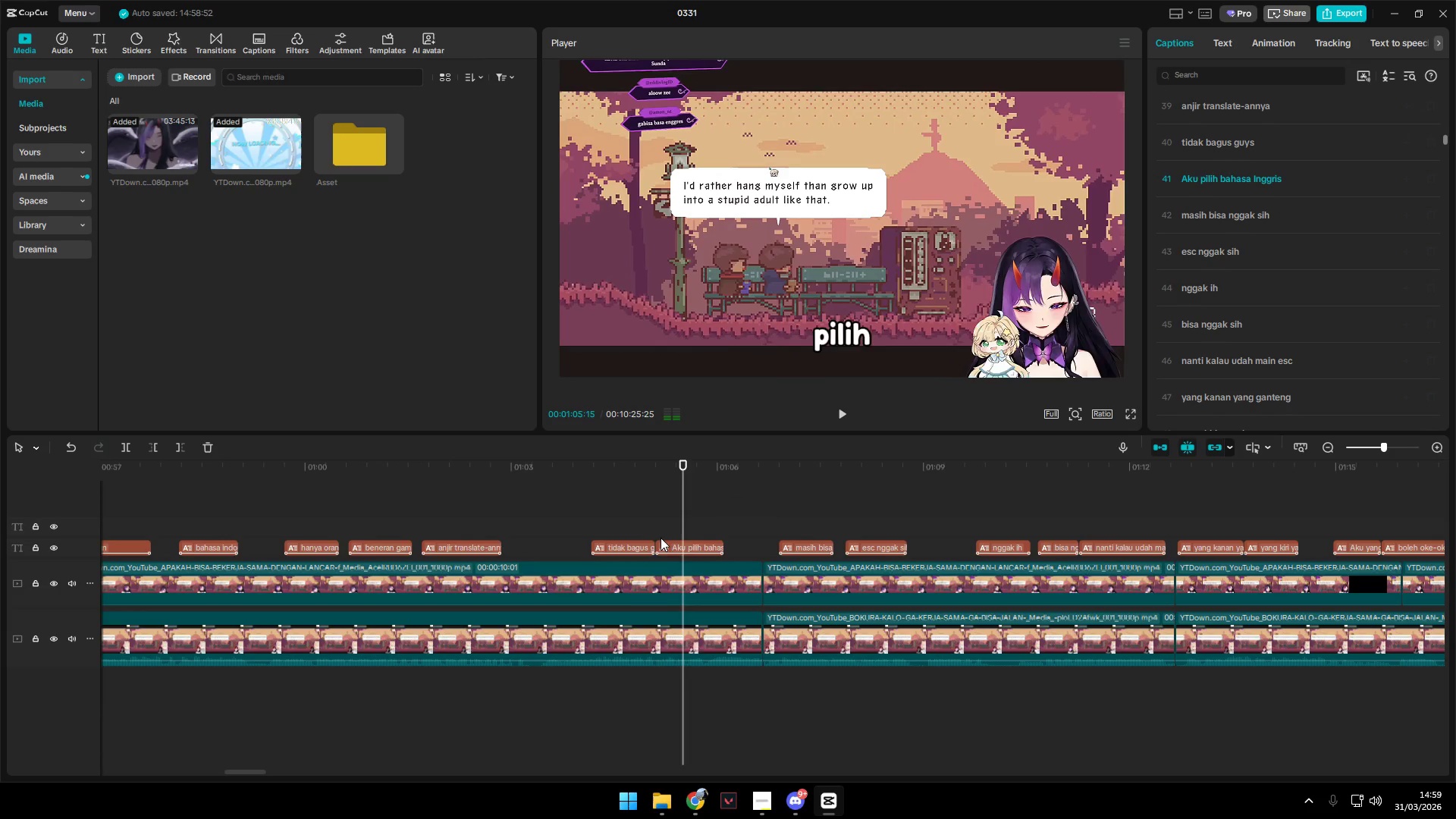 
hold_key(key=AltLeft, duration=0.83)
 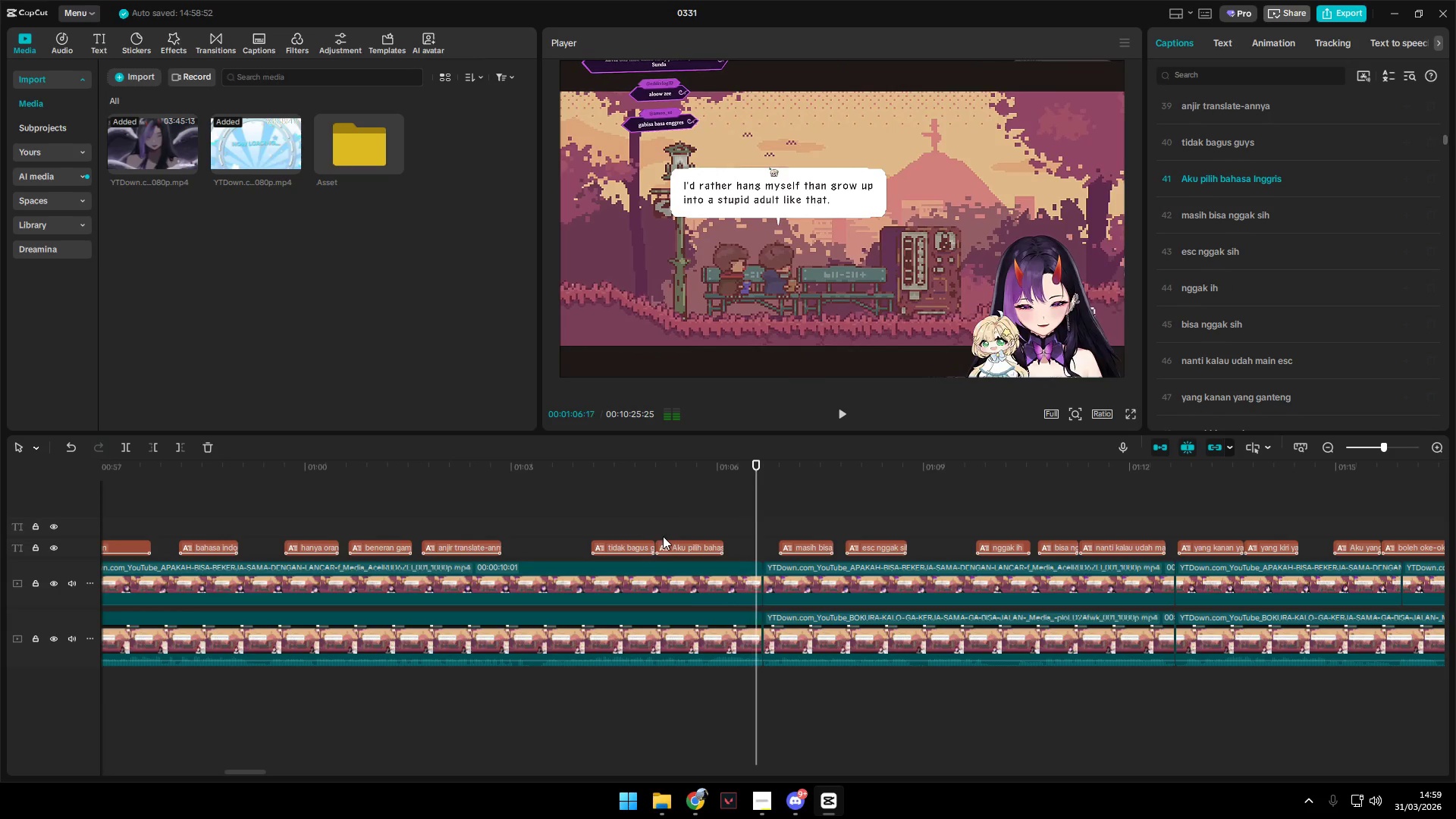 
scroll: coordinate [665, 538], scroll_direction: down, amount: 2.0
 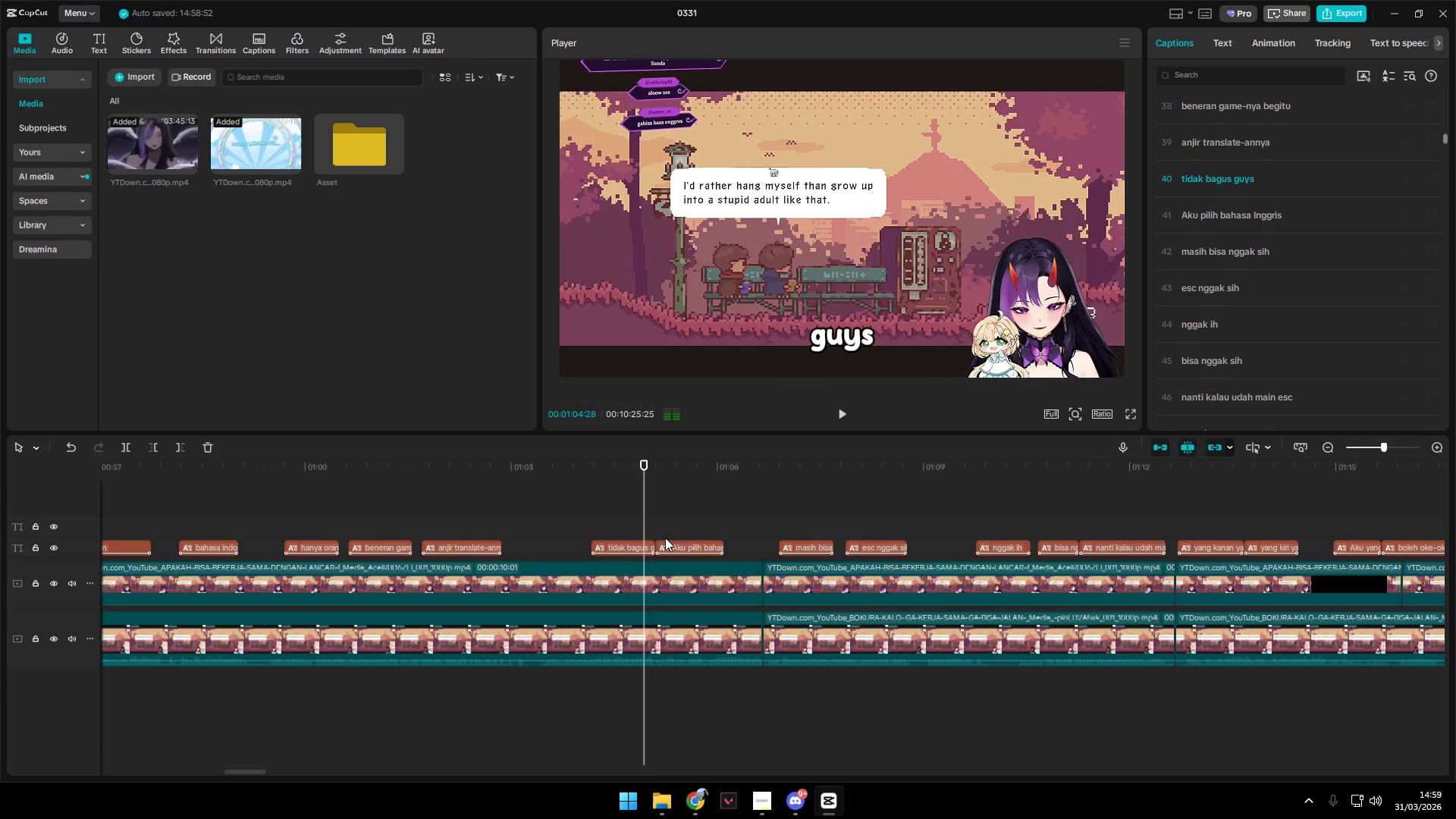 
key(Space)
 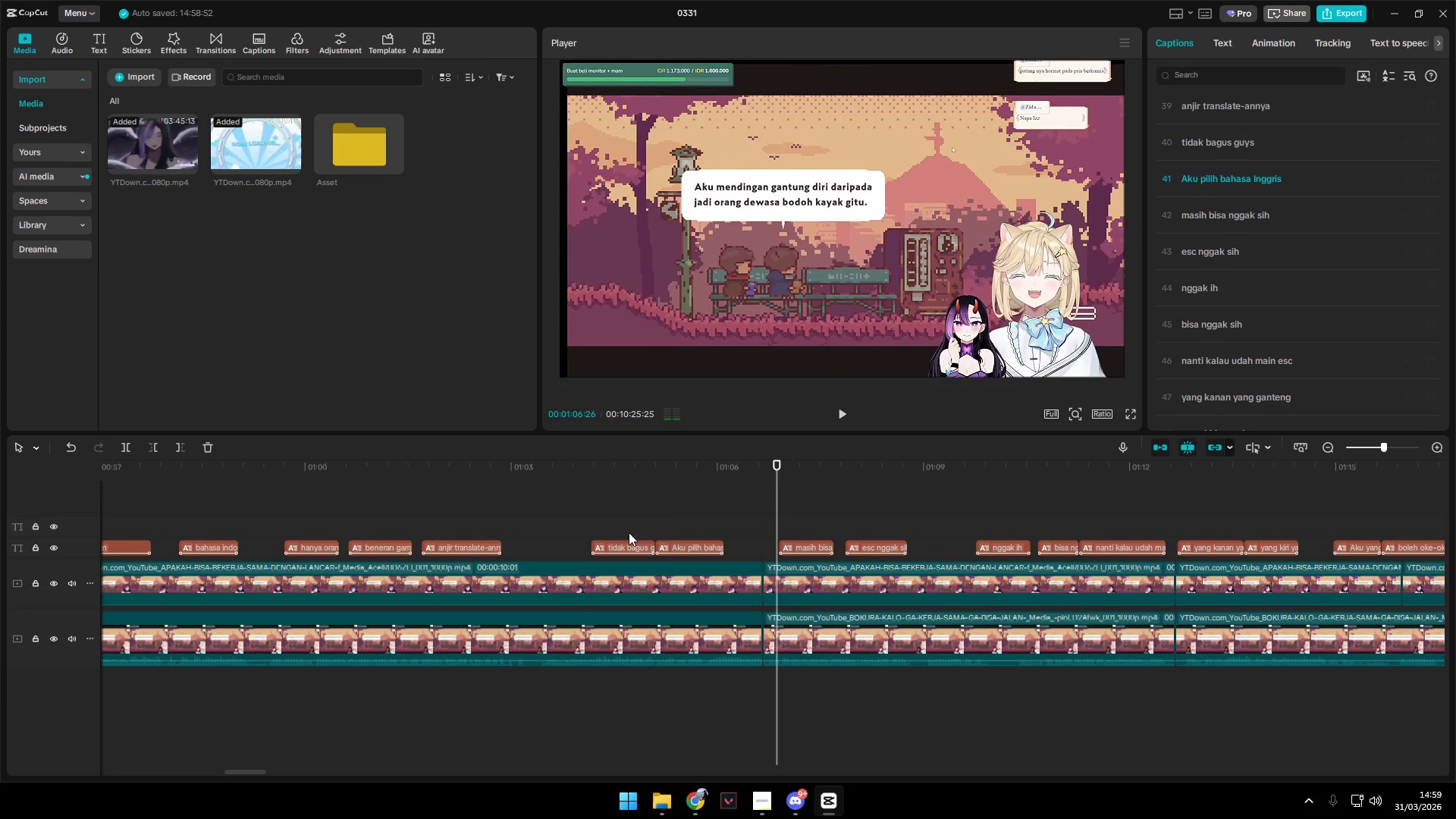 
left_click_drag(start_coordinate=[628, 526], to_coordinate=[709, 541])
 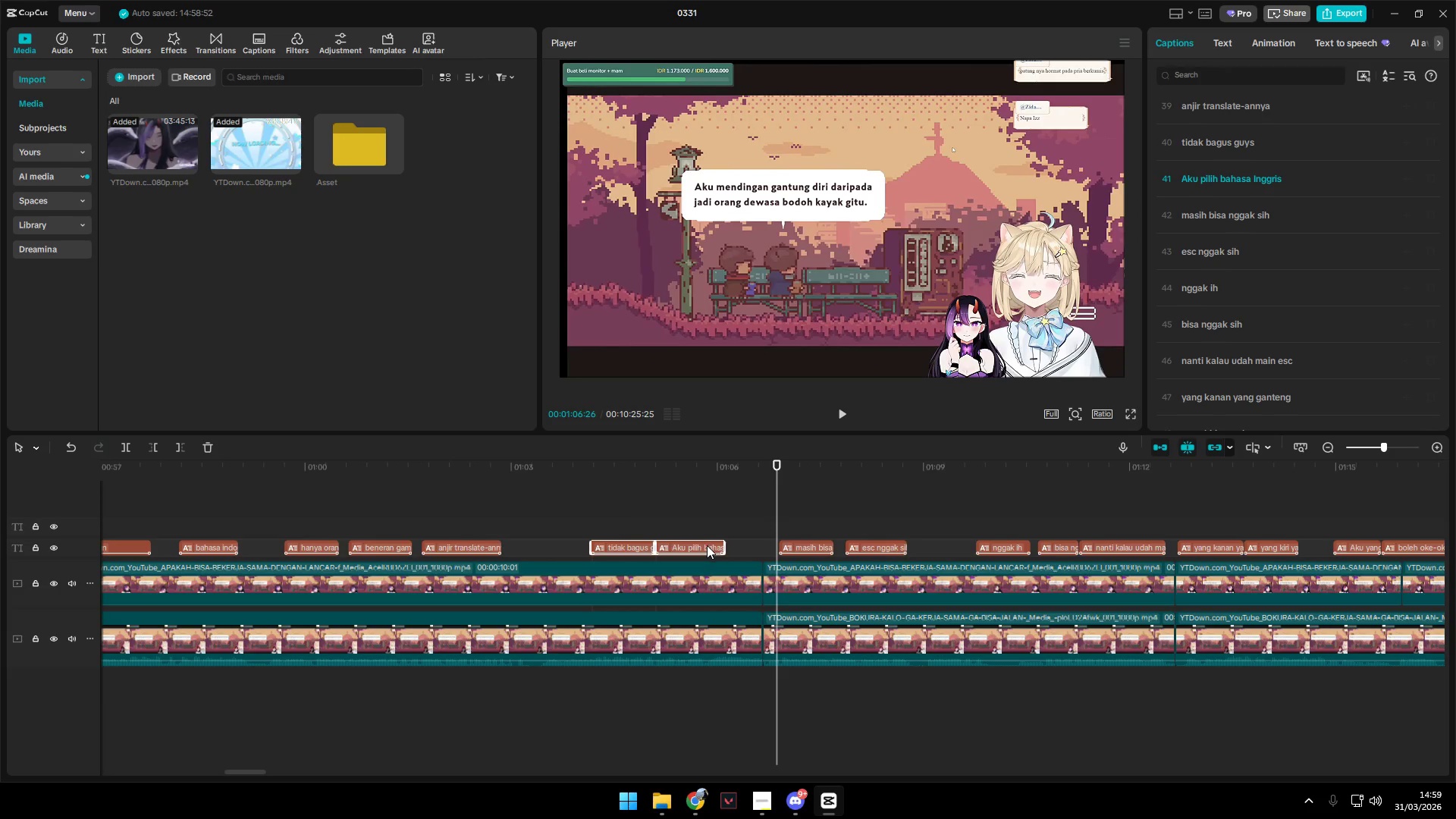 
left_click_drag(start_coordinate=[707, 545], to_coordinate=[704, 523])
 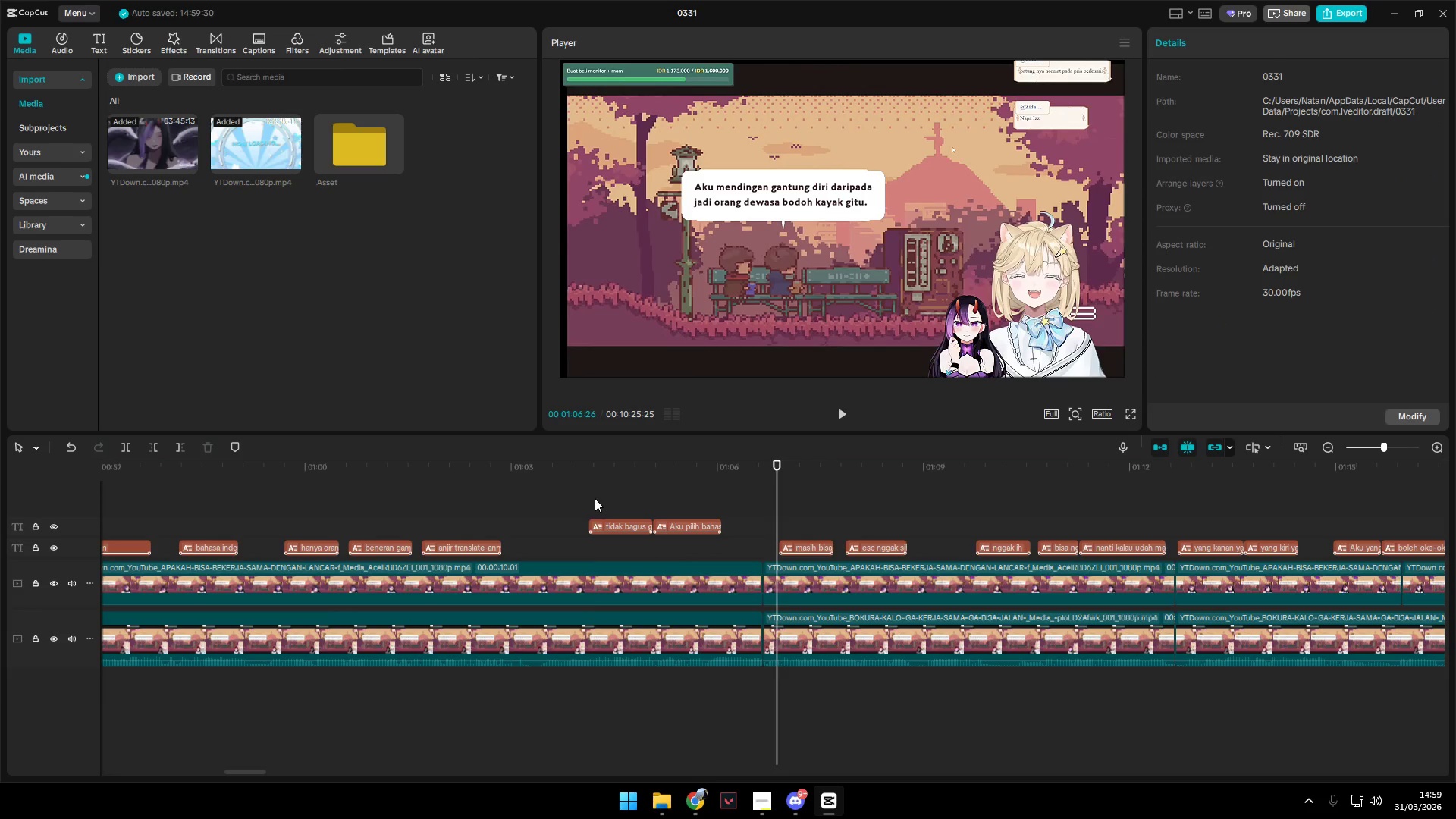 
double_click([579, 500])
 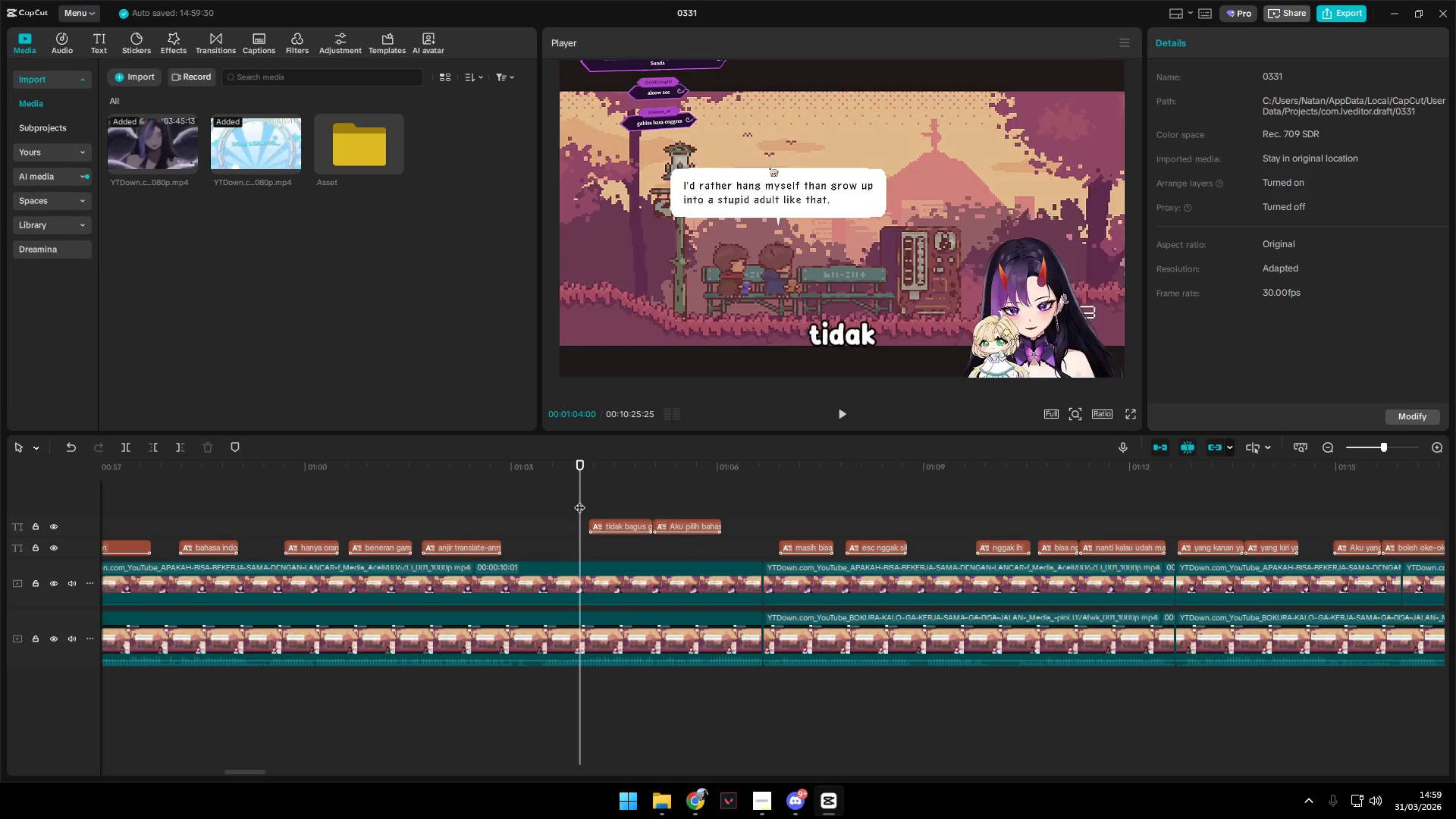 
key(Space)
 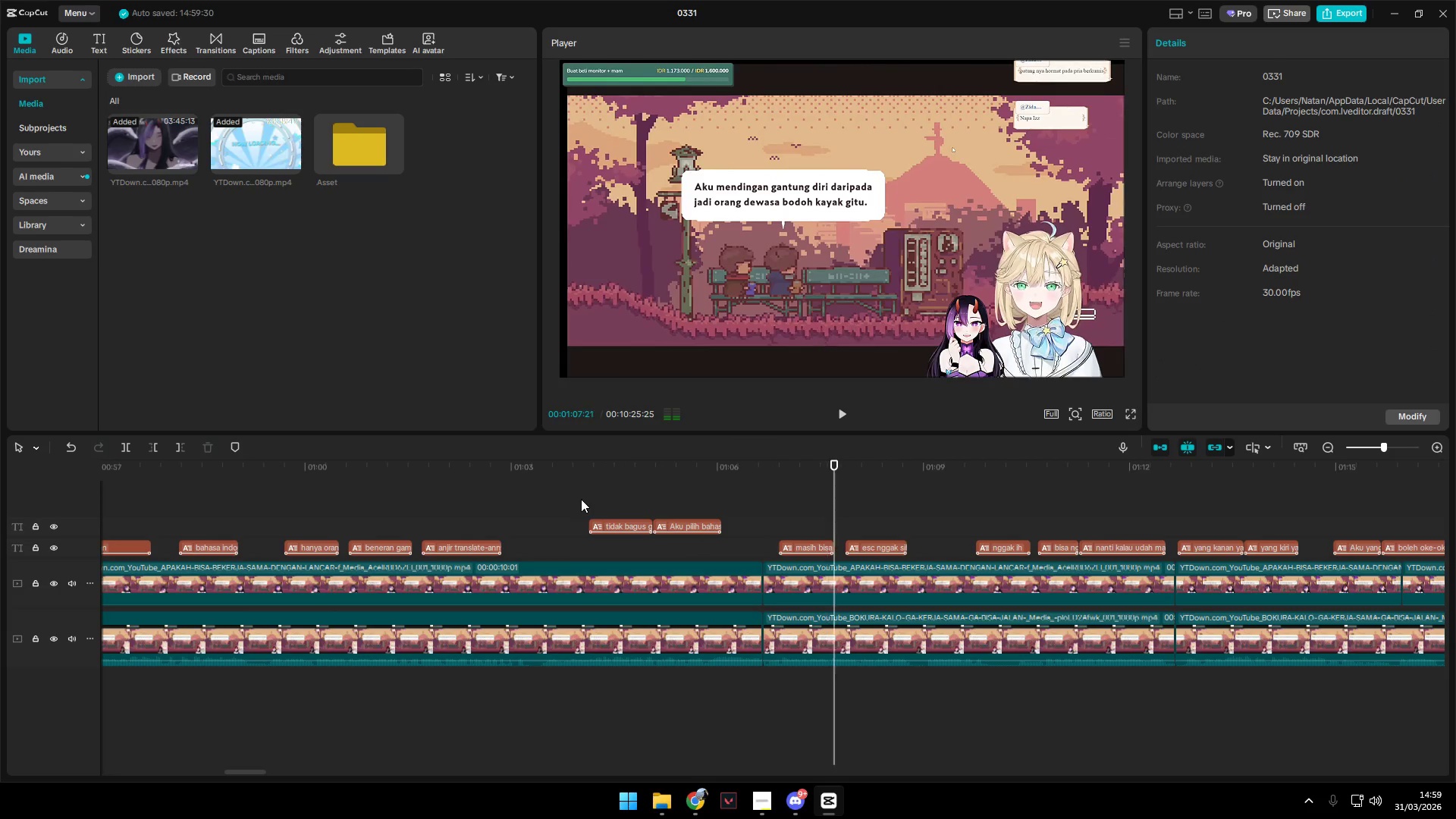 
wait(5.03)
 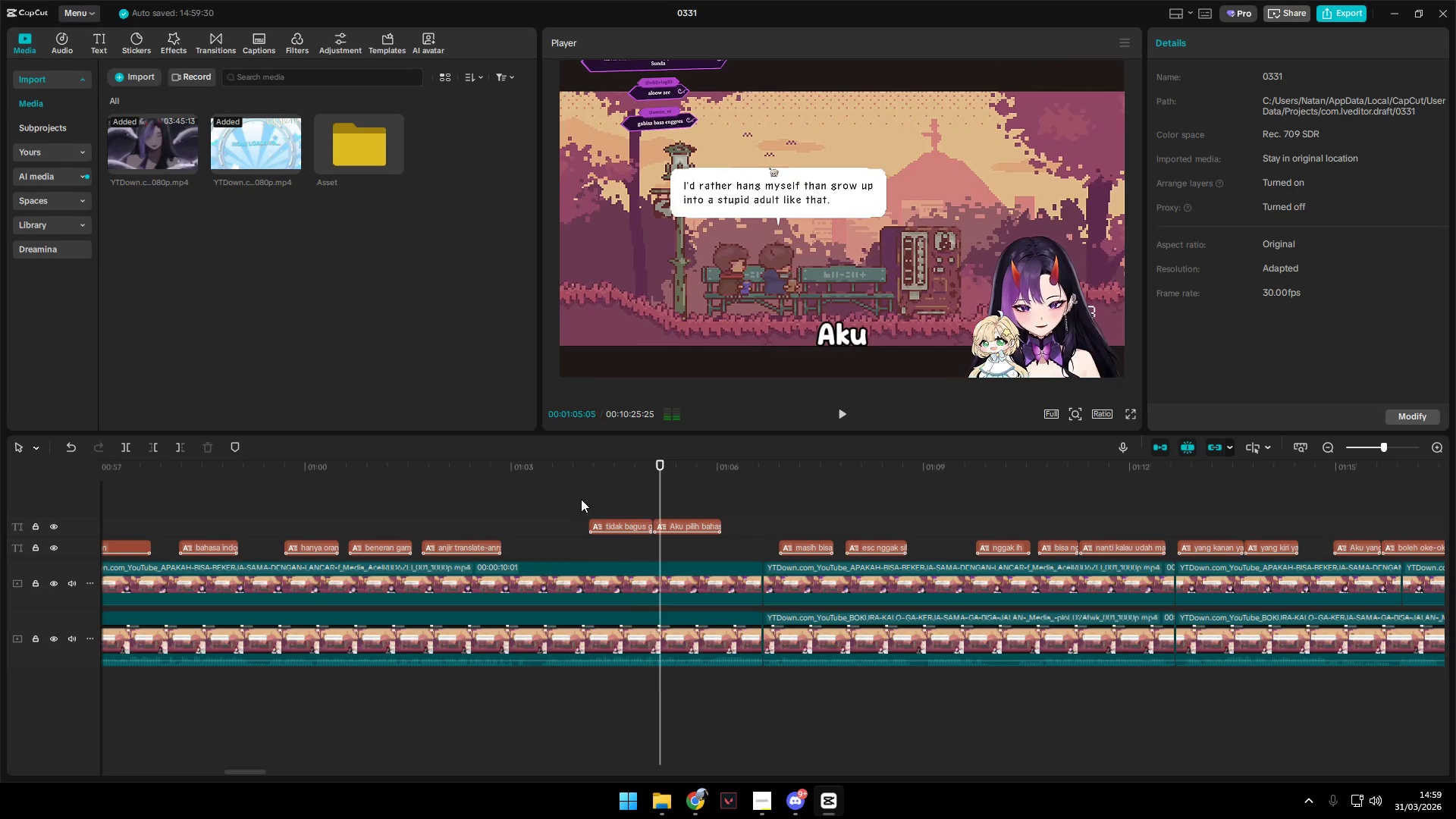 
hold_key(key=AltLeft, duration=1.5)
scroll: coordinate [619, 513], scroll_direction: down, amount: 3.0
 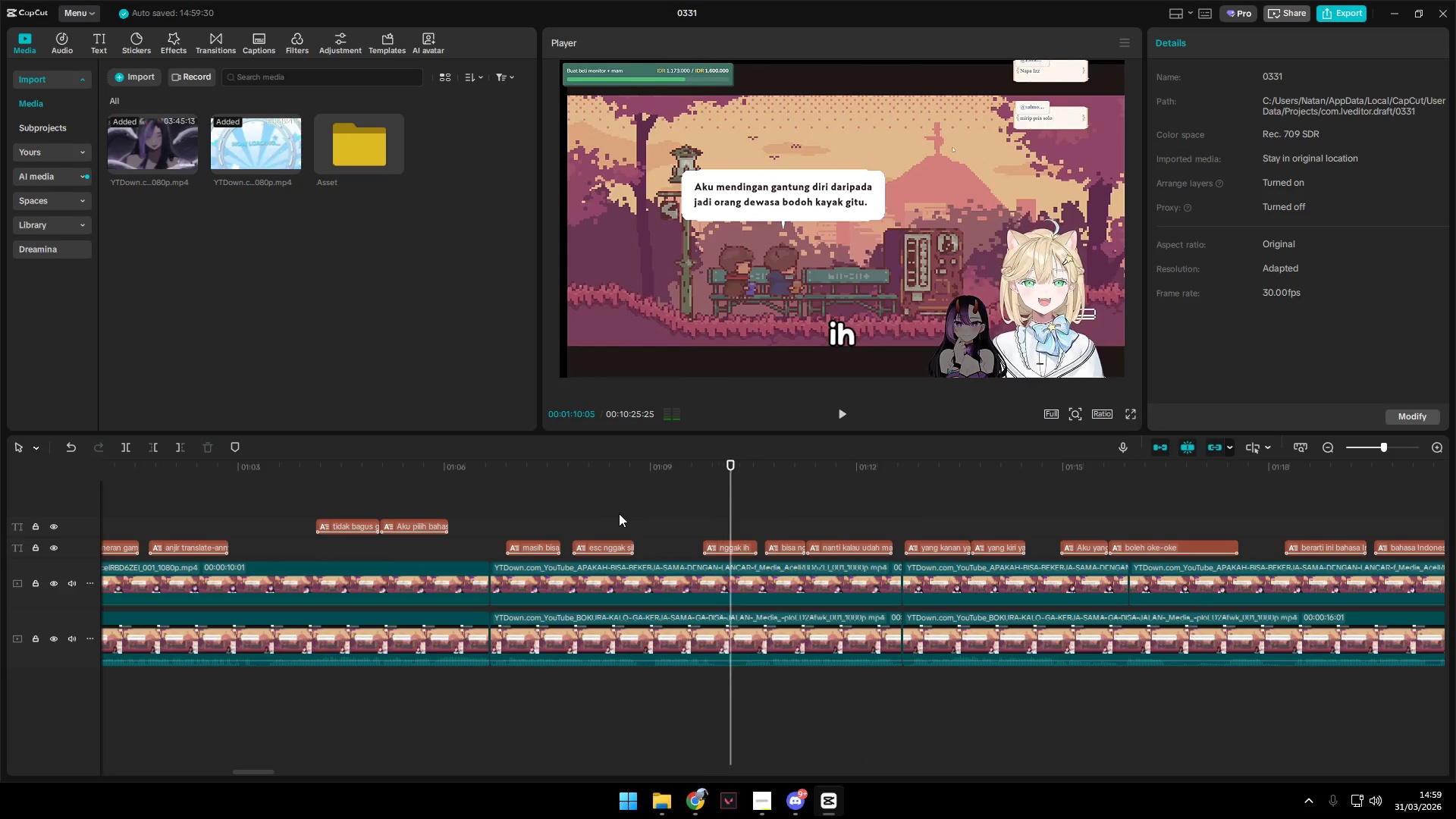 
hold_key(key=AltLeft, duration=1.52)
 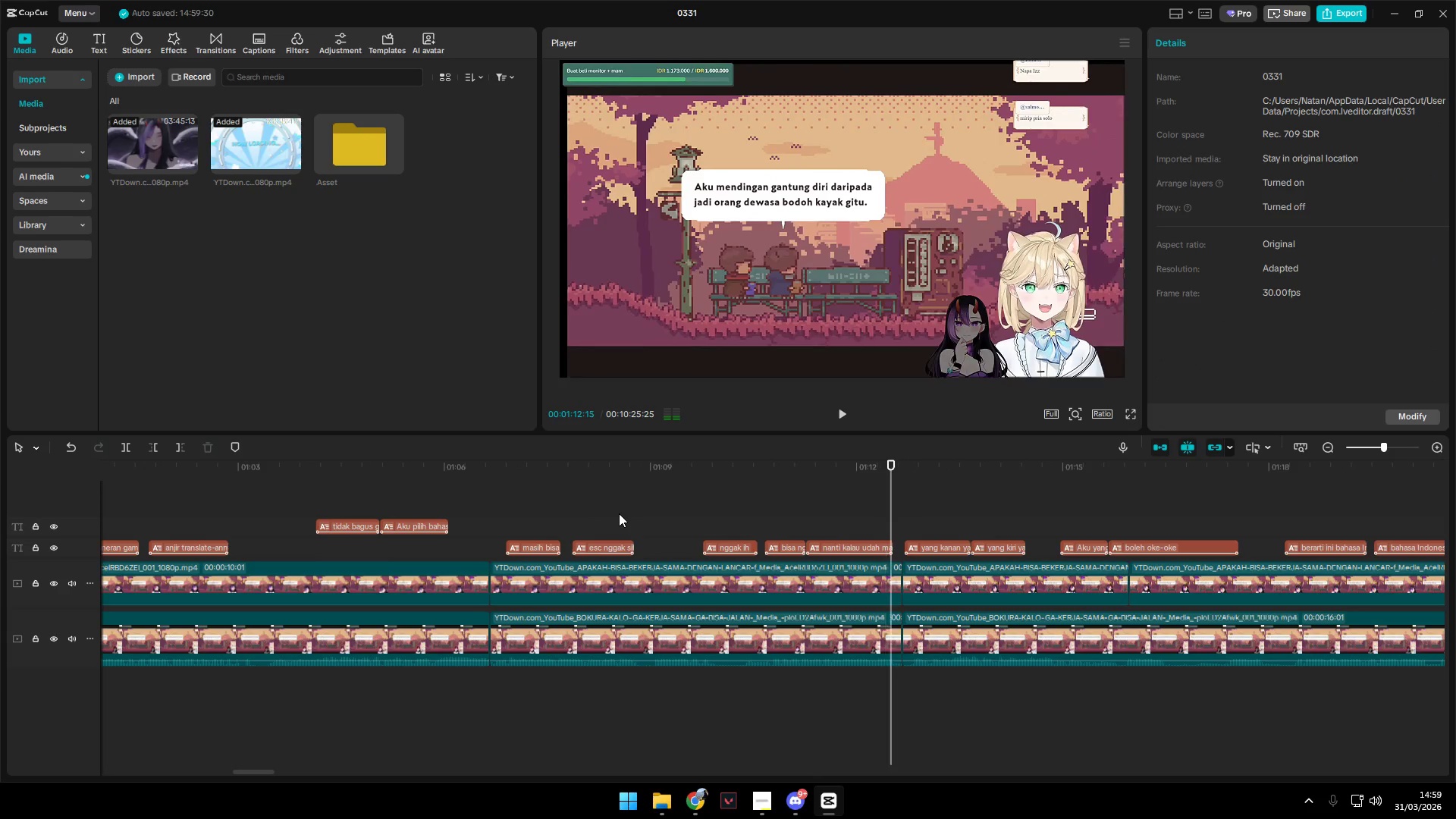 
hold_key(key=AltLeft, duration=1.53)
 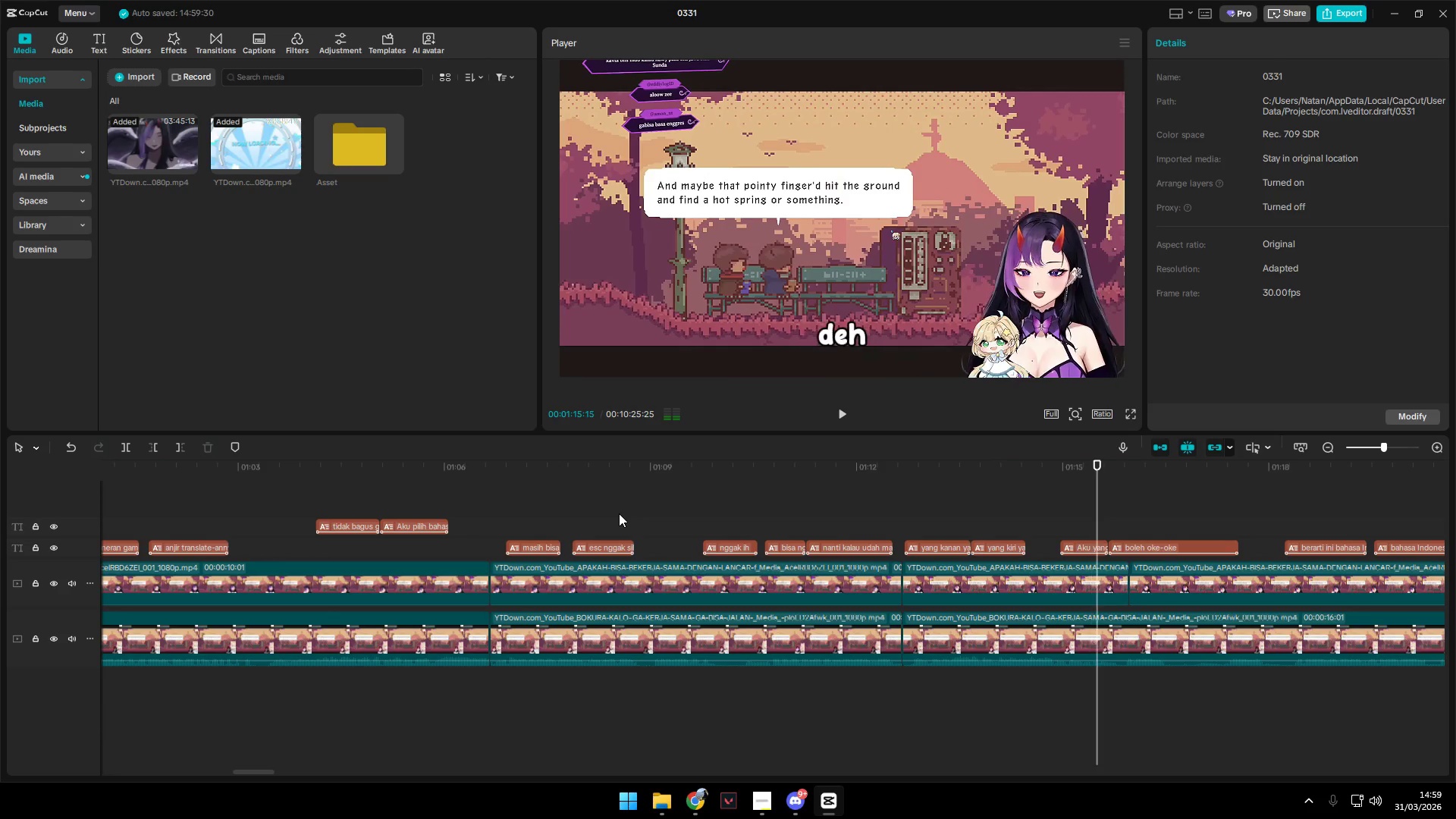 
key(Space)
 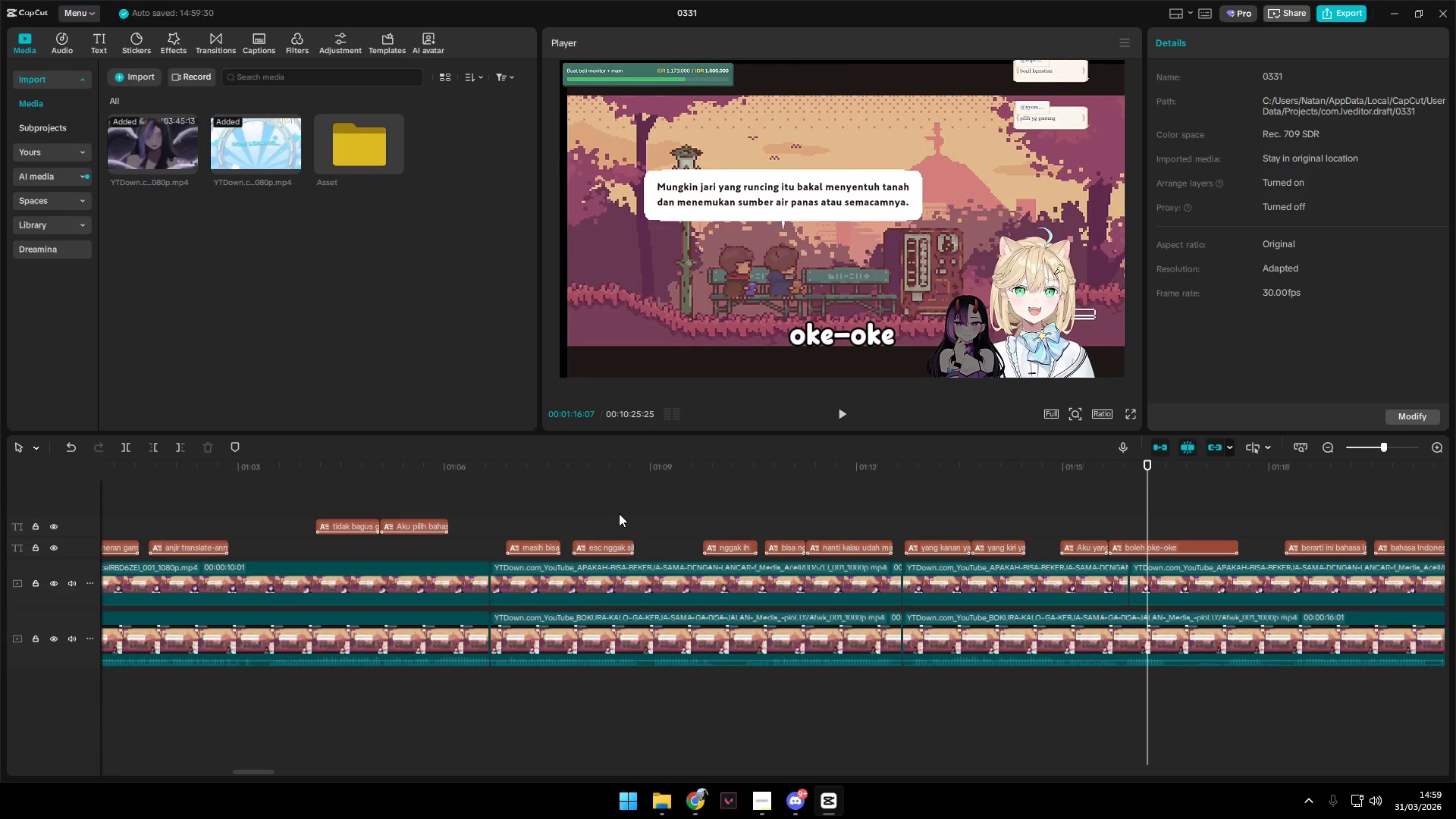 
left_click([1044, 519])
 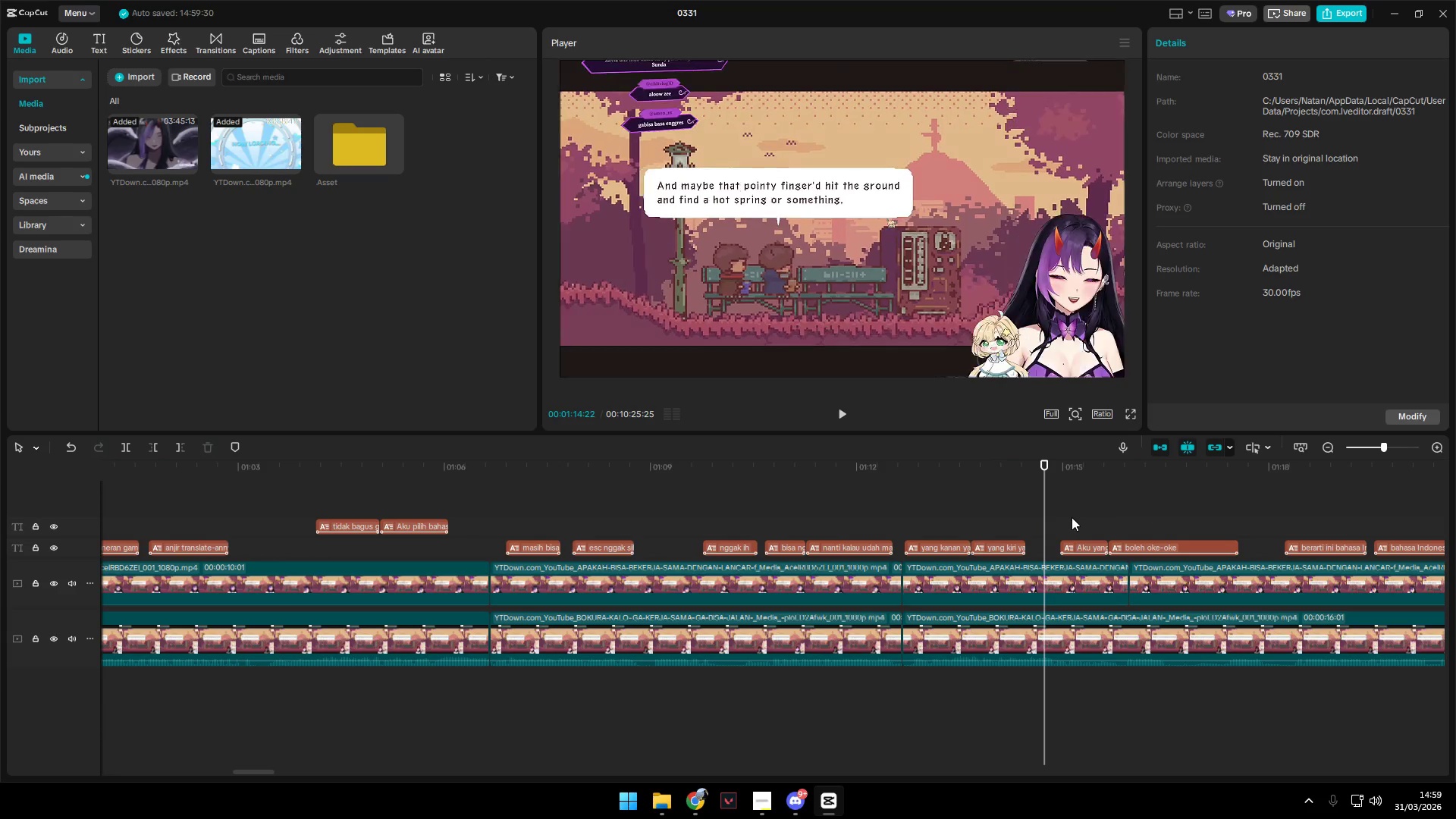 
key(Space)
 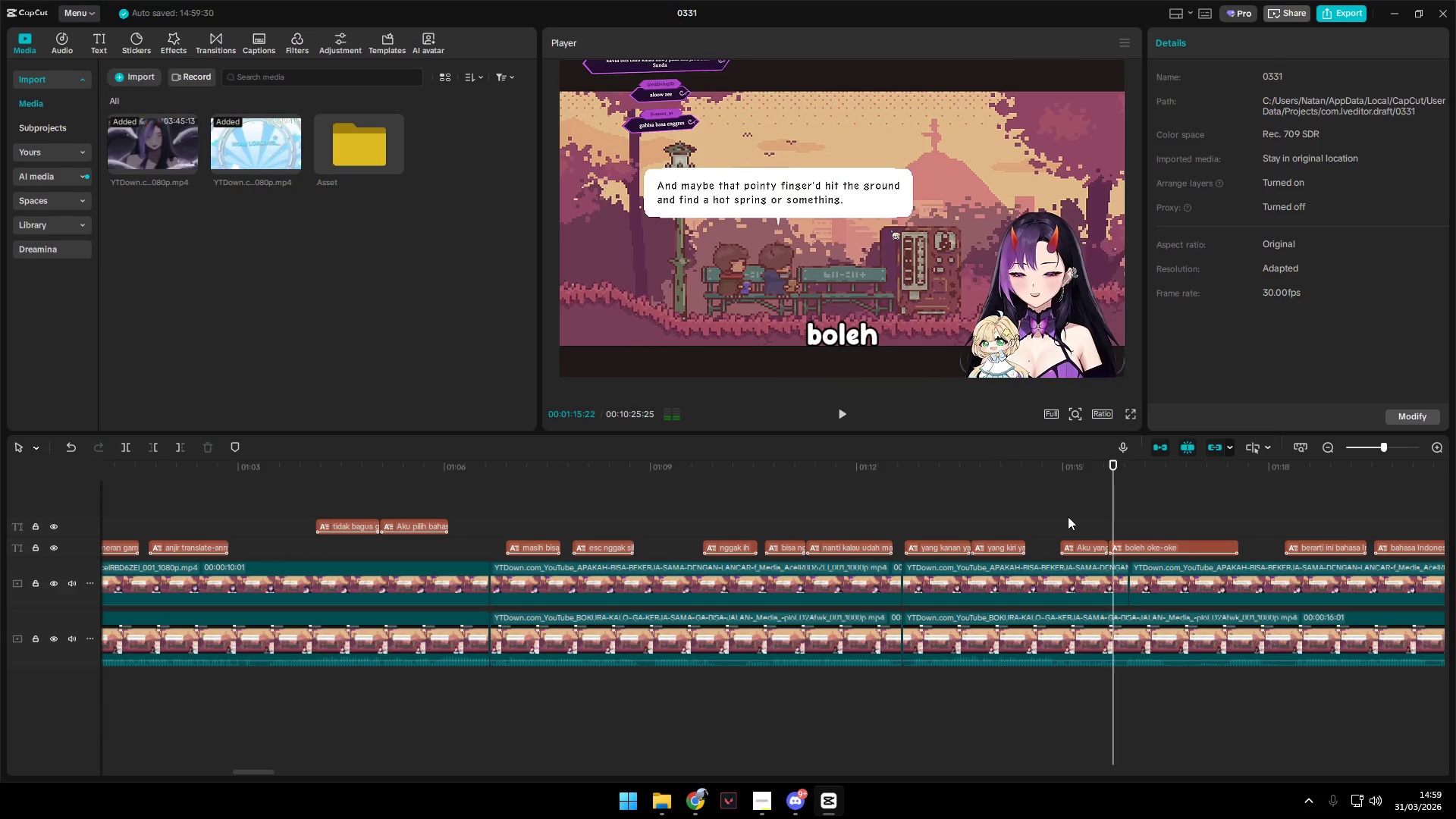 
key(Space)
 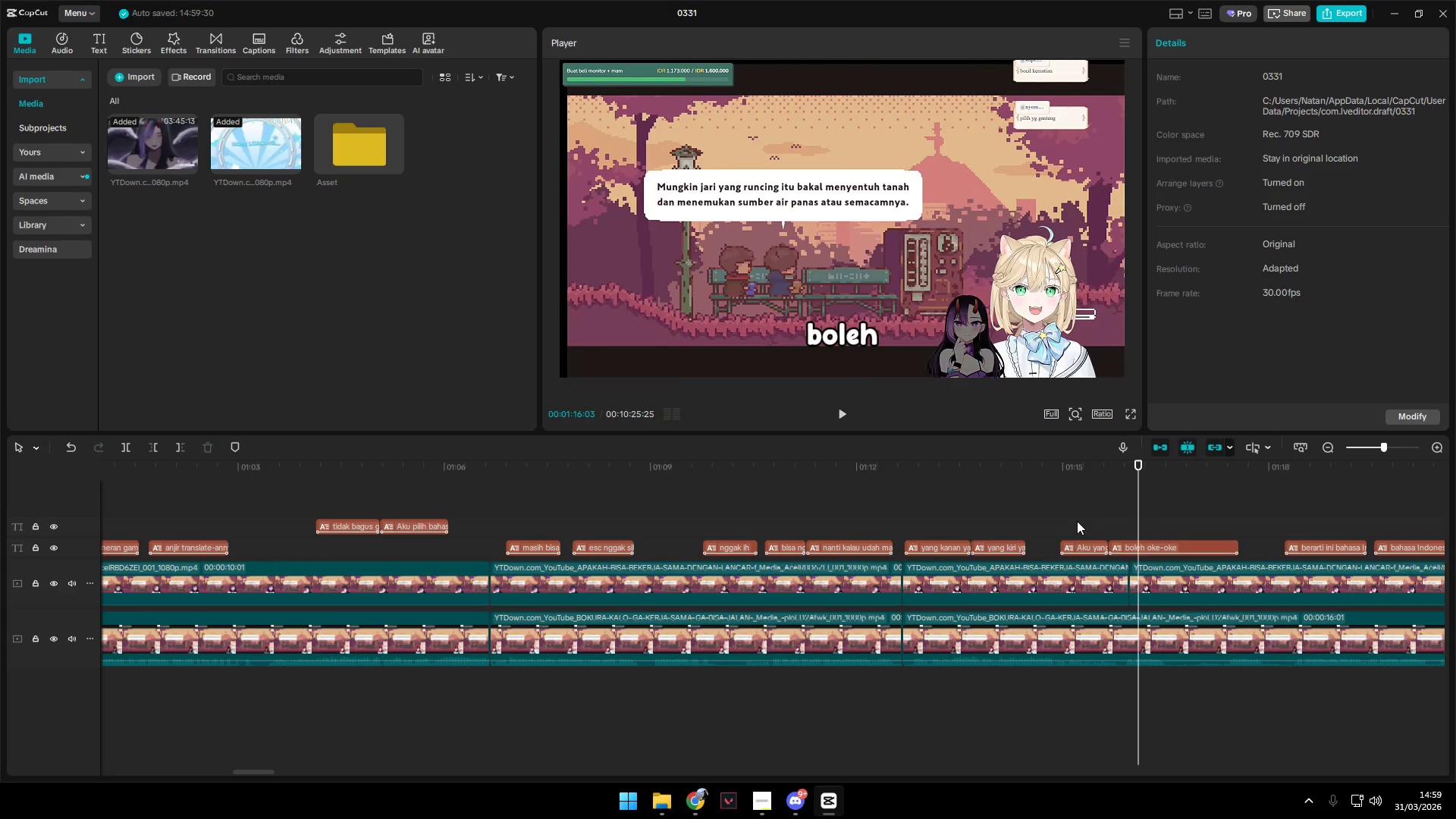 
key(Space)
 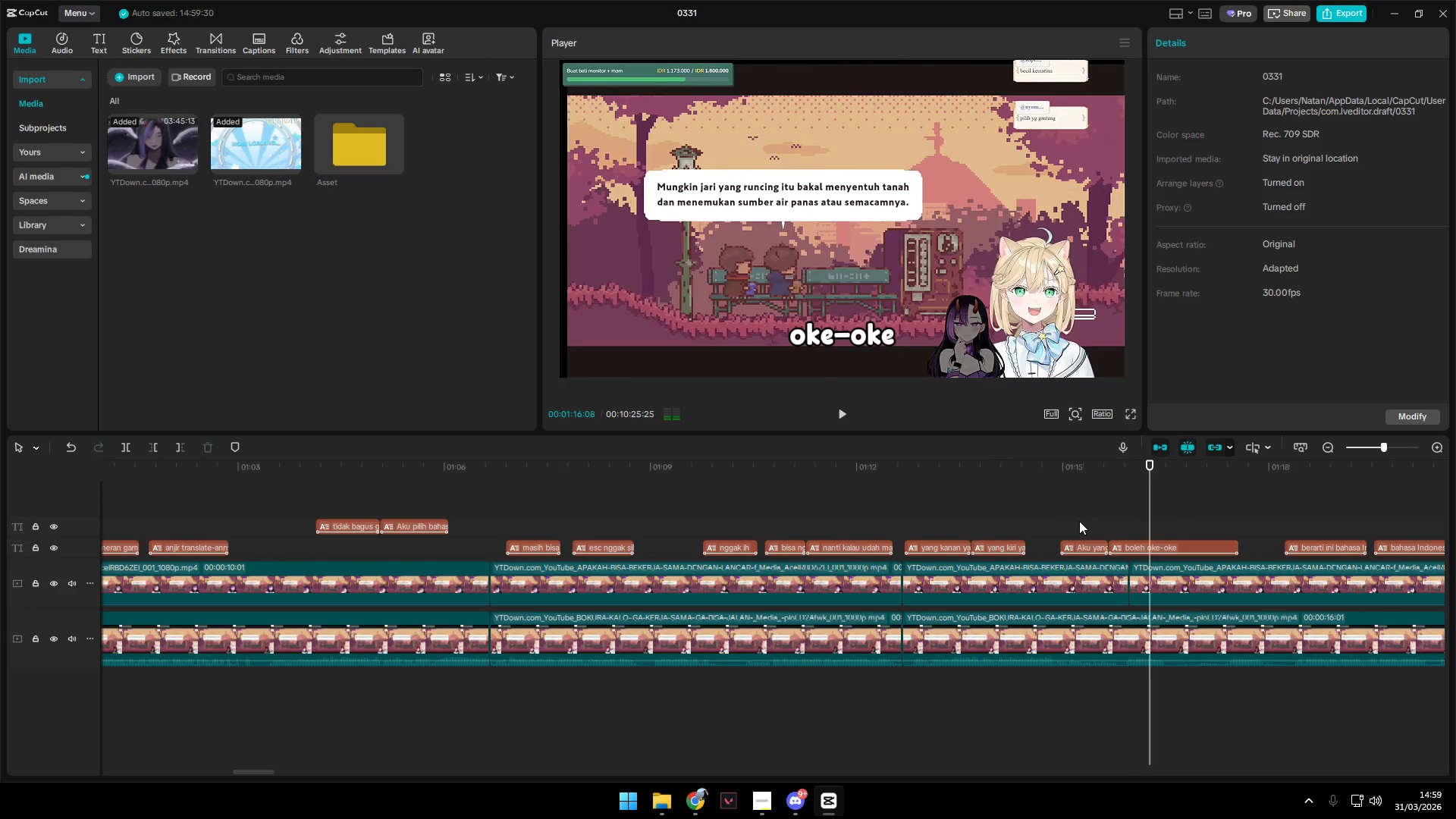 
key(Space)
 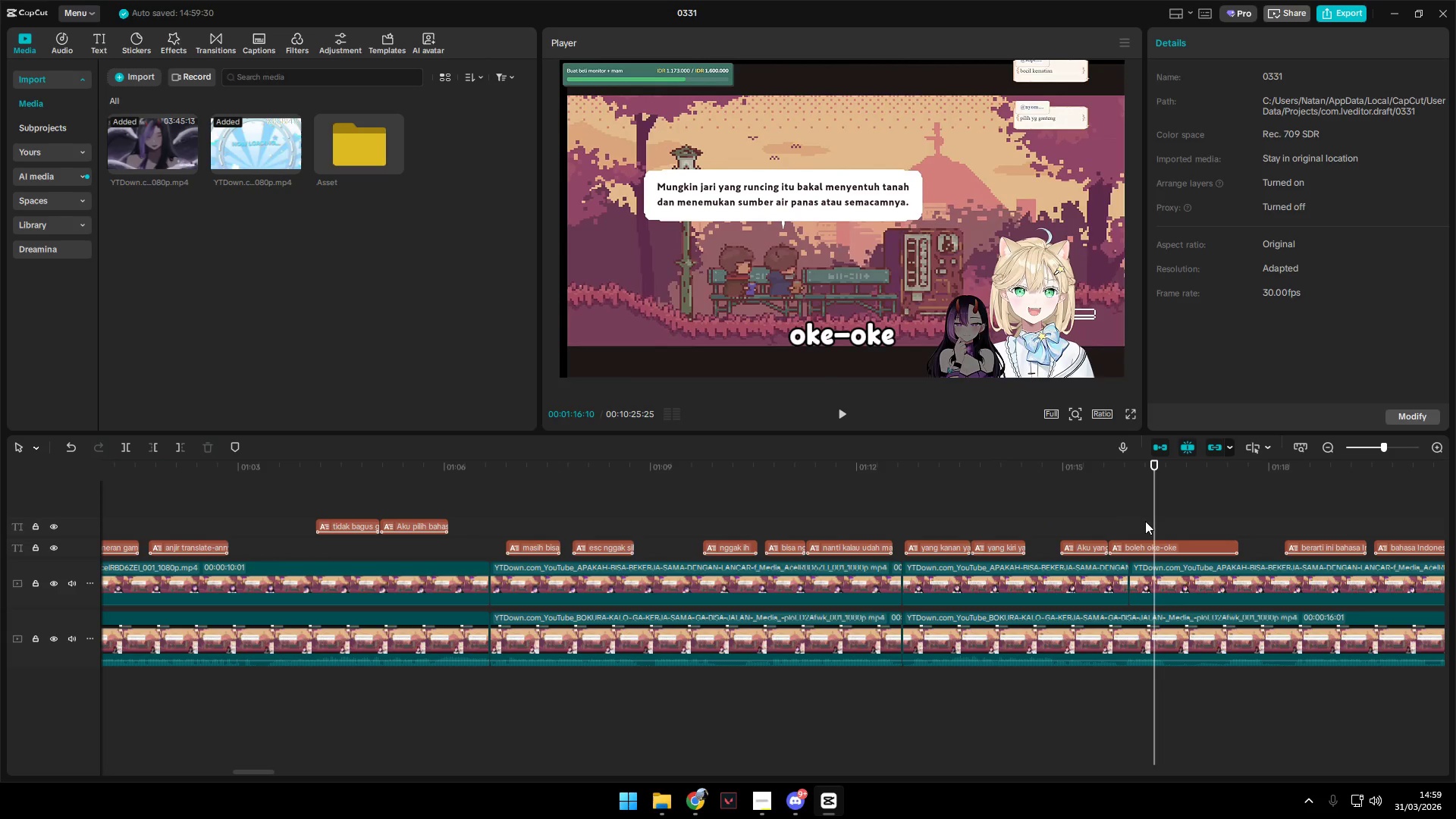 
left_click([1149, 520])
 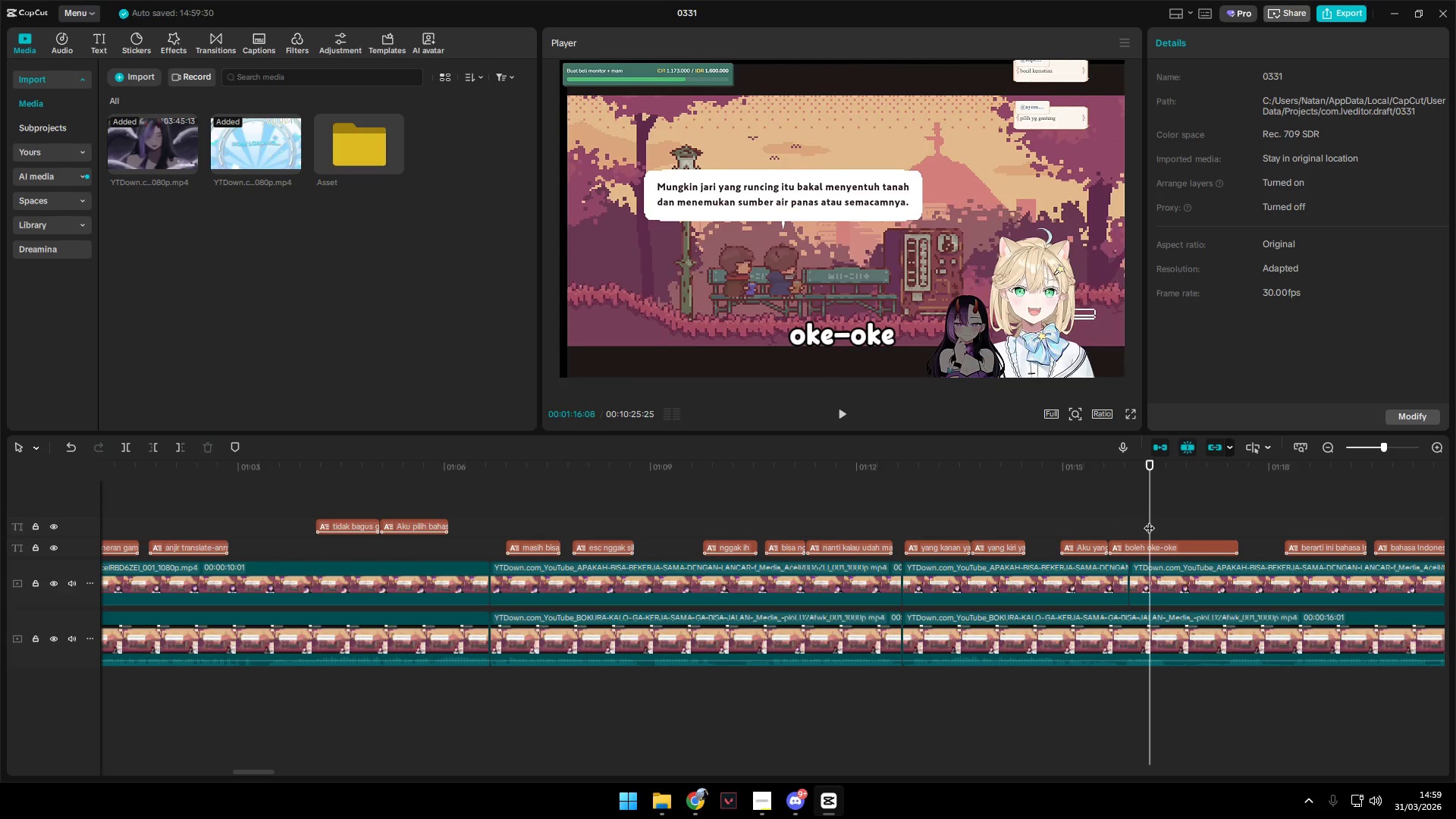 
left_click_drag(start_coordinate=[1149, 520], to_coordinate=[1140, 518])
 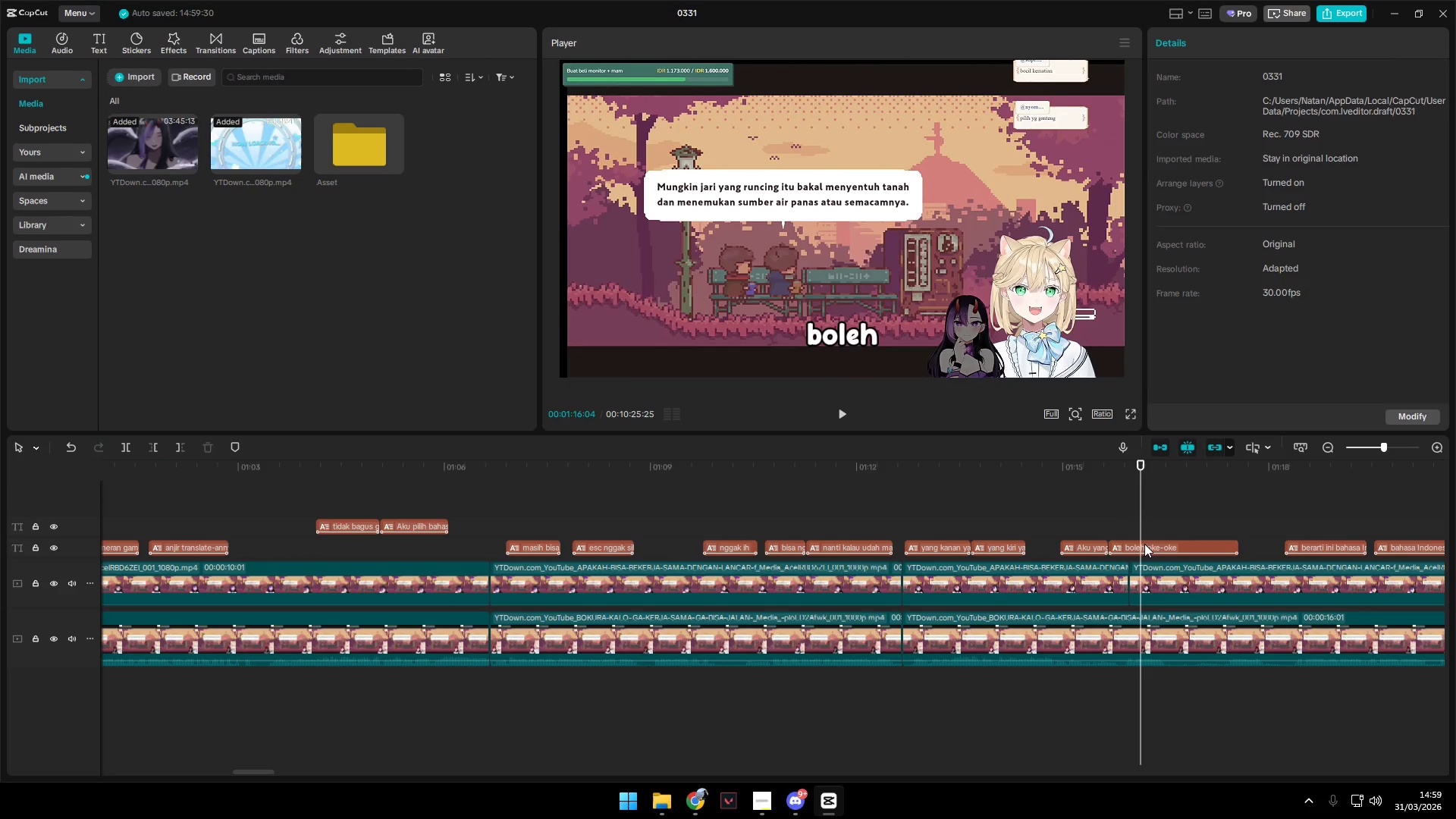 
left_click([1144, 544])
 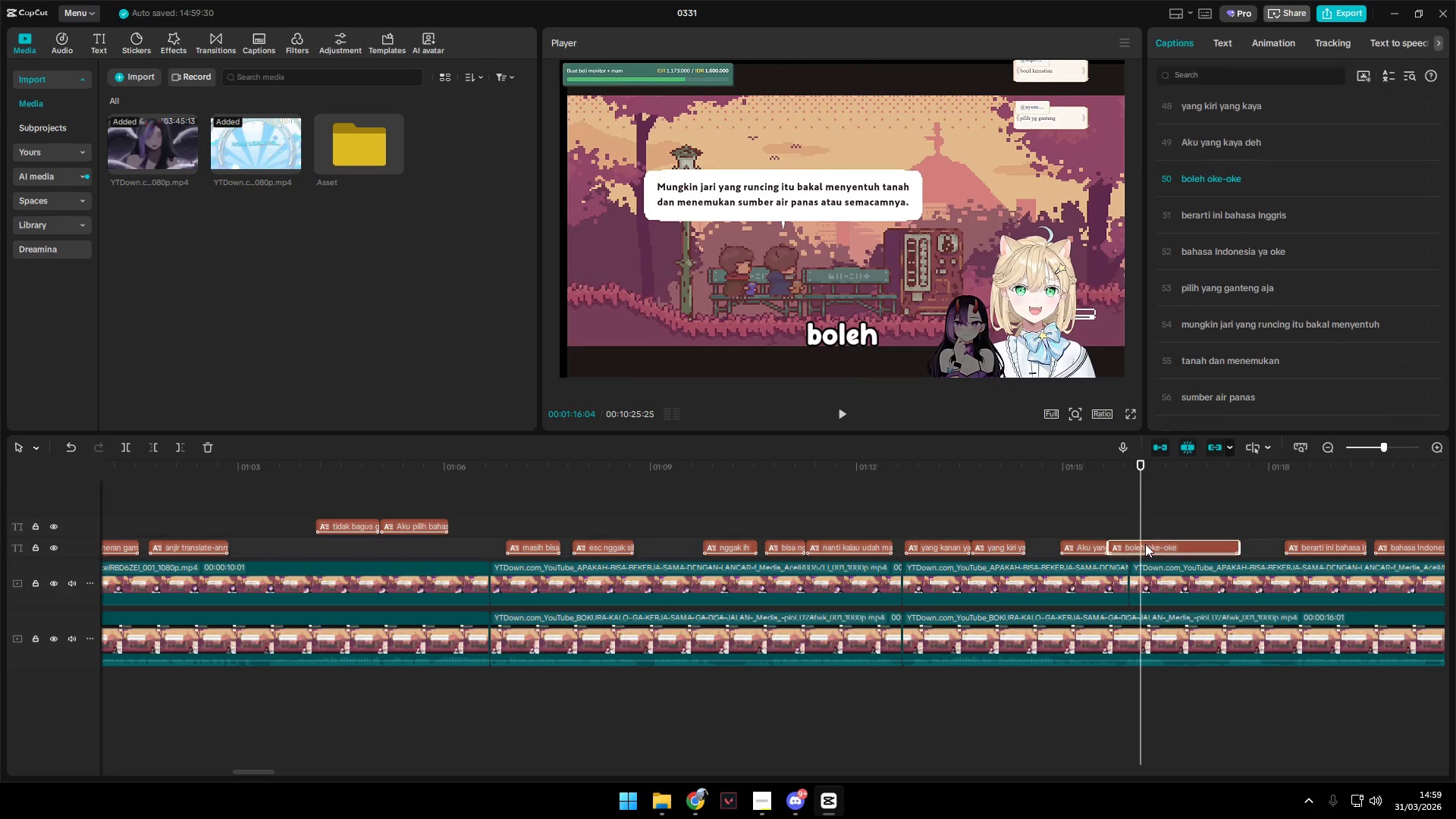 
key(Shift+E)
 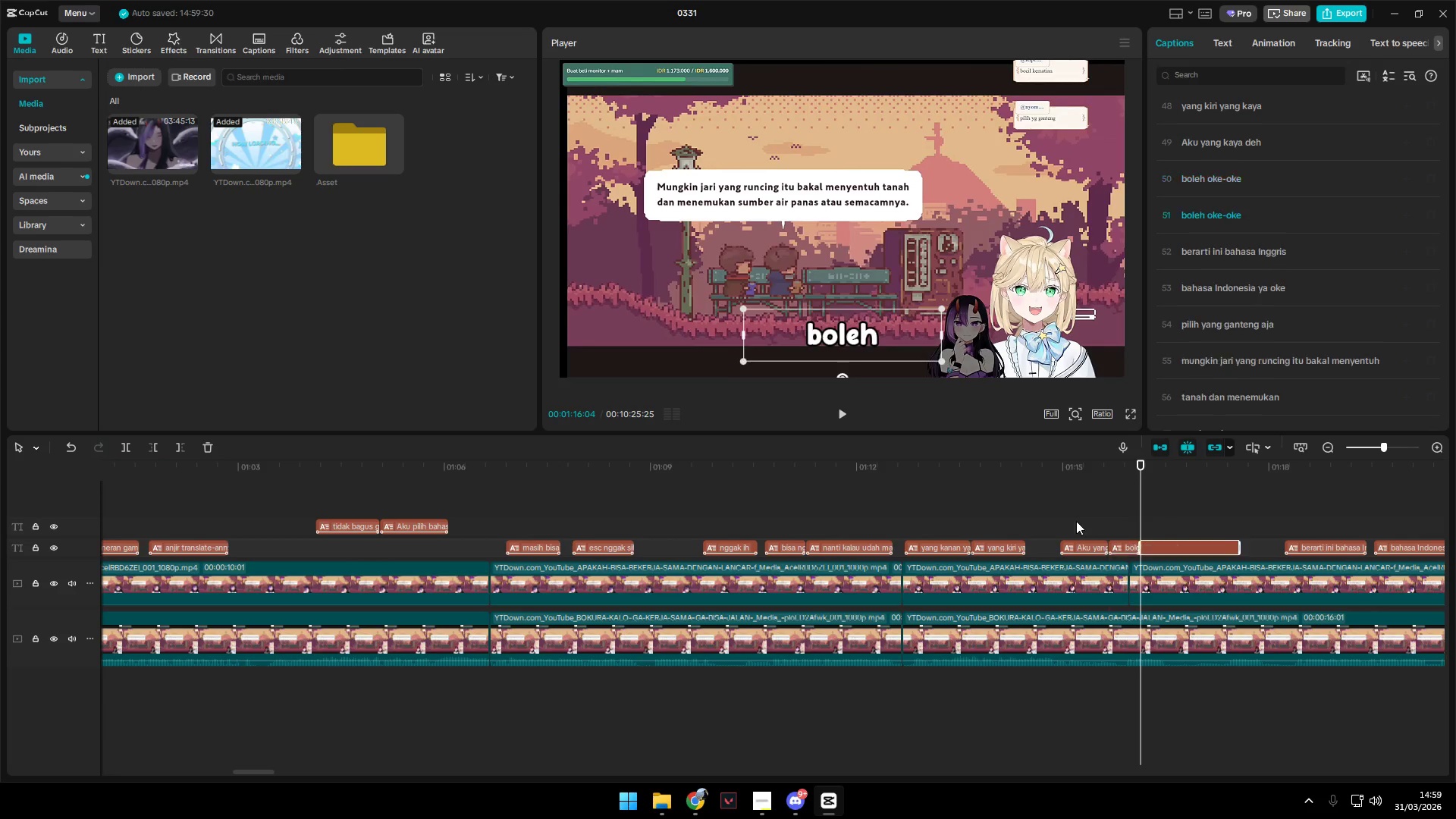 
left_click_drag(start_coordinate=[1076, 521], to_coordinate=[1116, 547])
 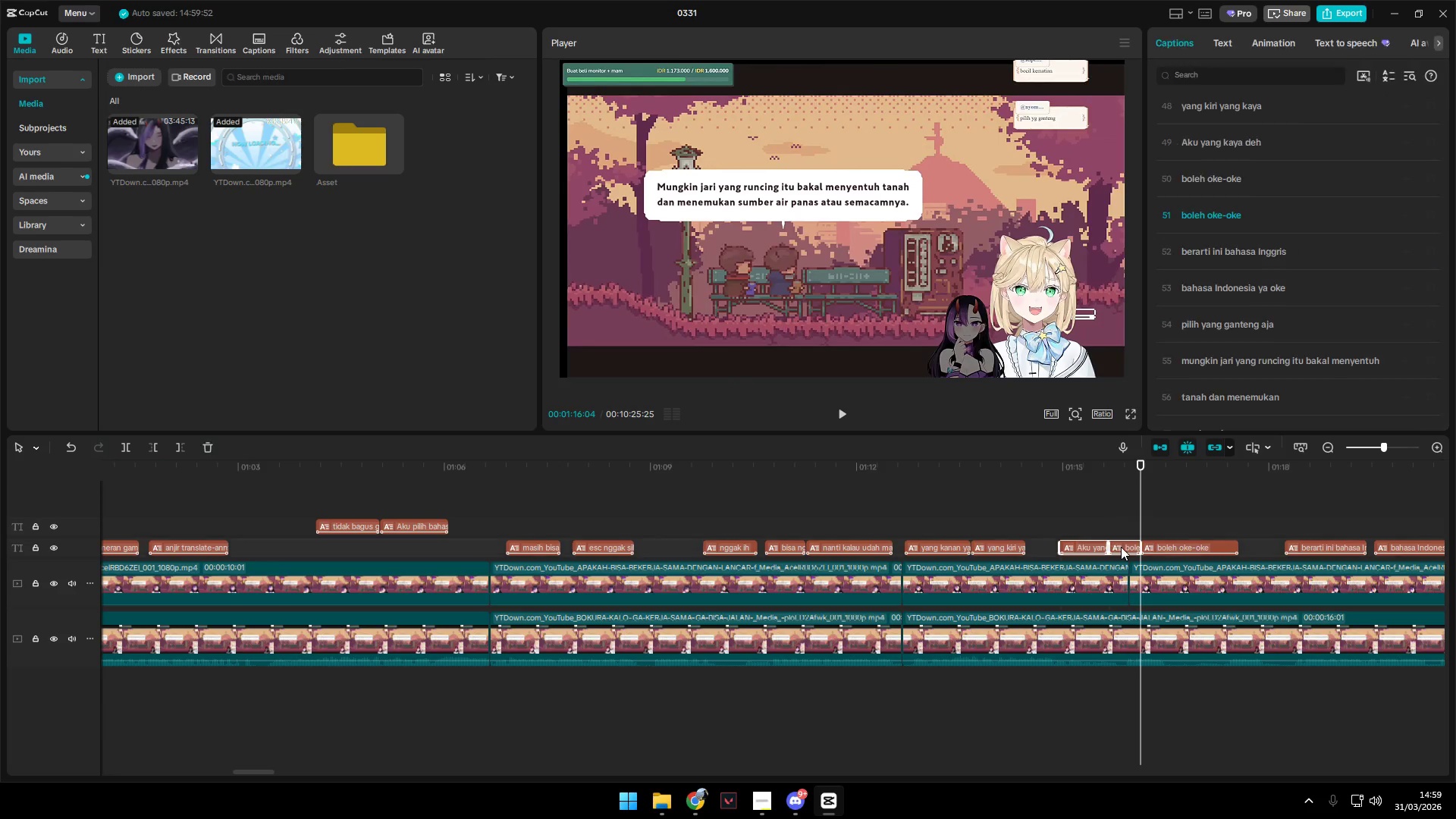 
left_click_drag(start_coordinate=[1121, 547], to_coordinate=[1117, 532])
 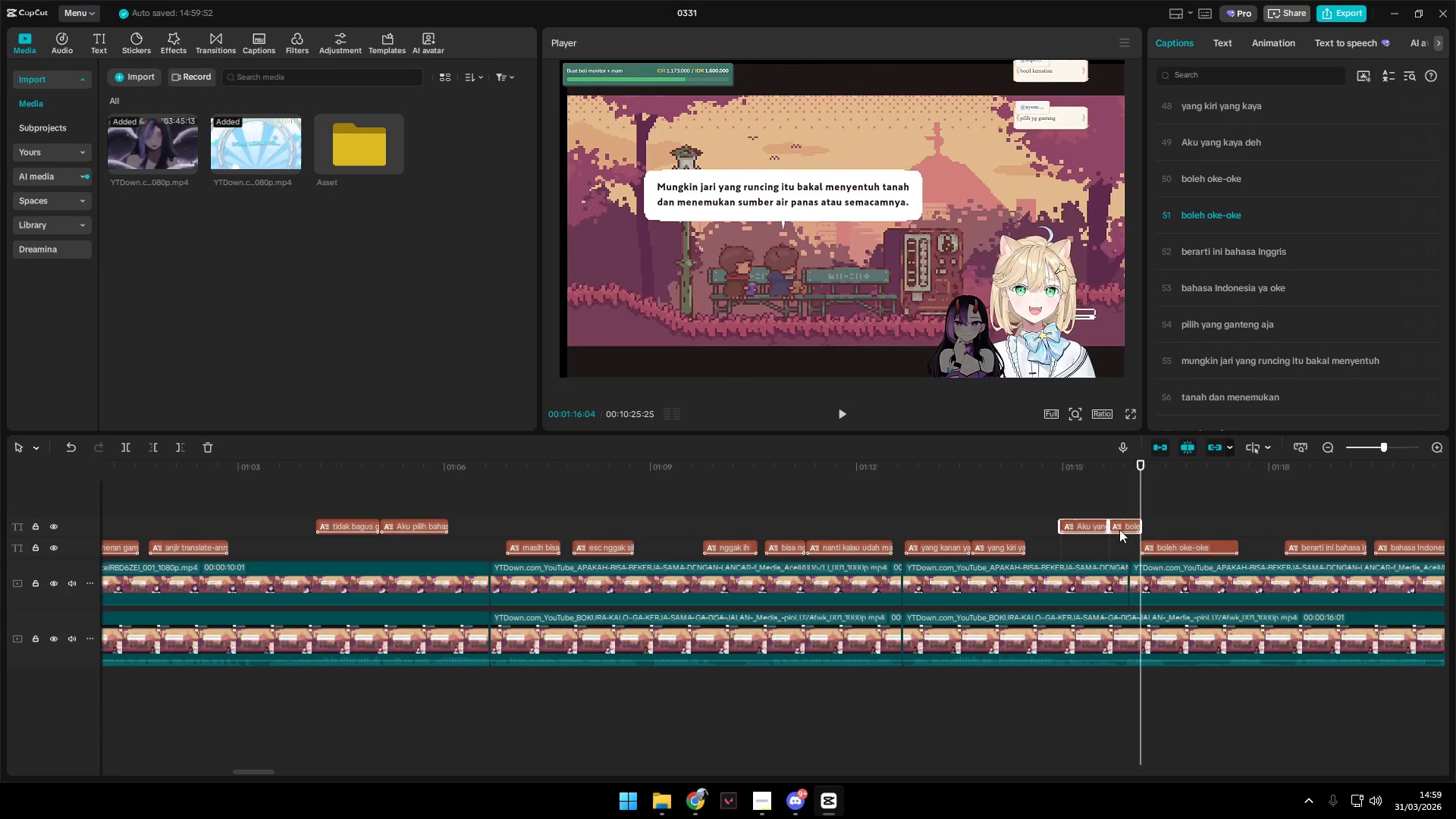 
key(Space)
 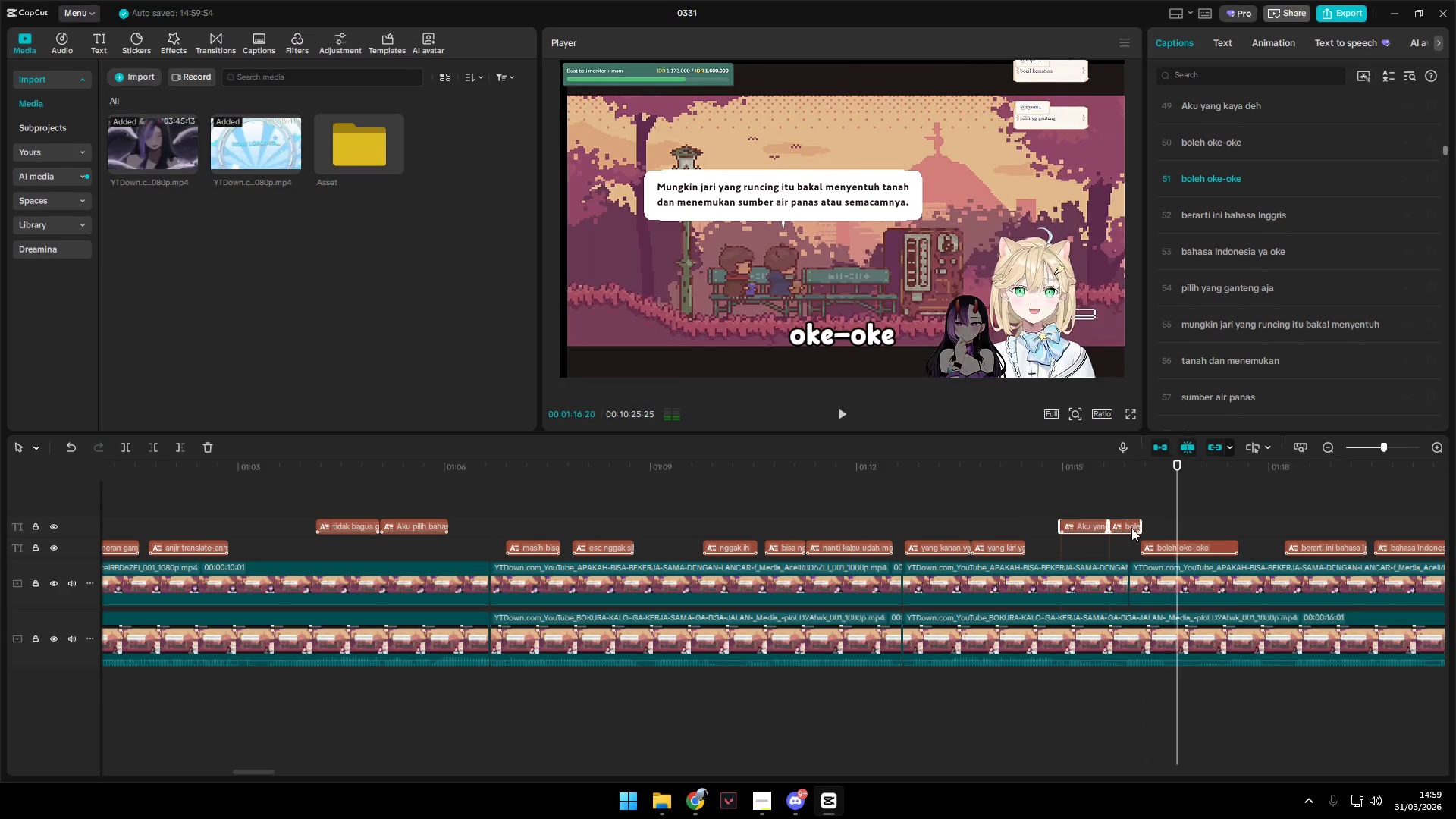 
hold_key(key=AltLeft, duration=1.52)
scroll: coordinate [1136, 538], scroll_direction: down, amount: 4.0
 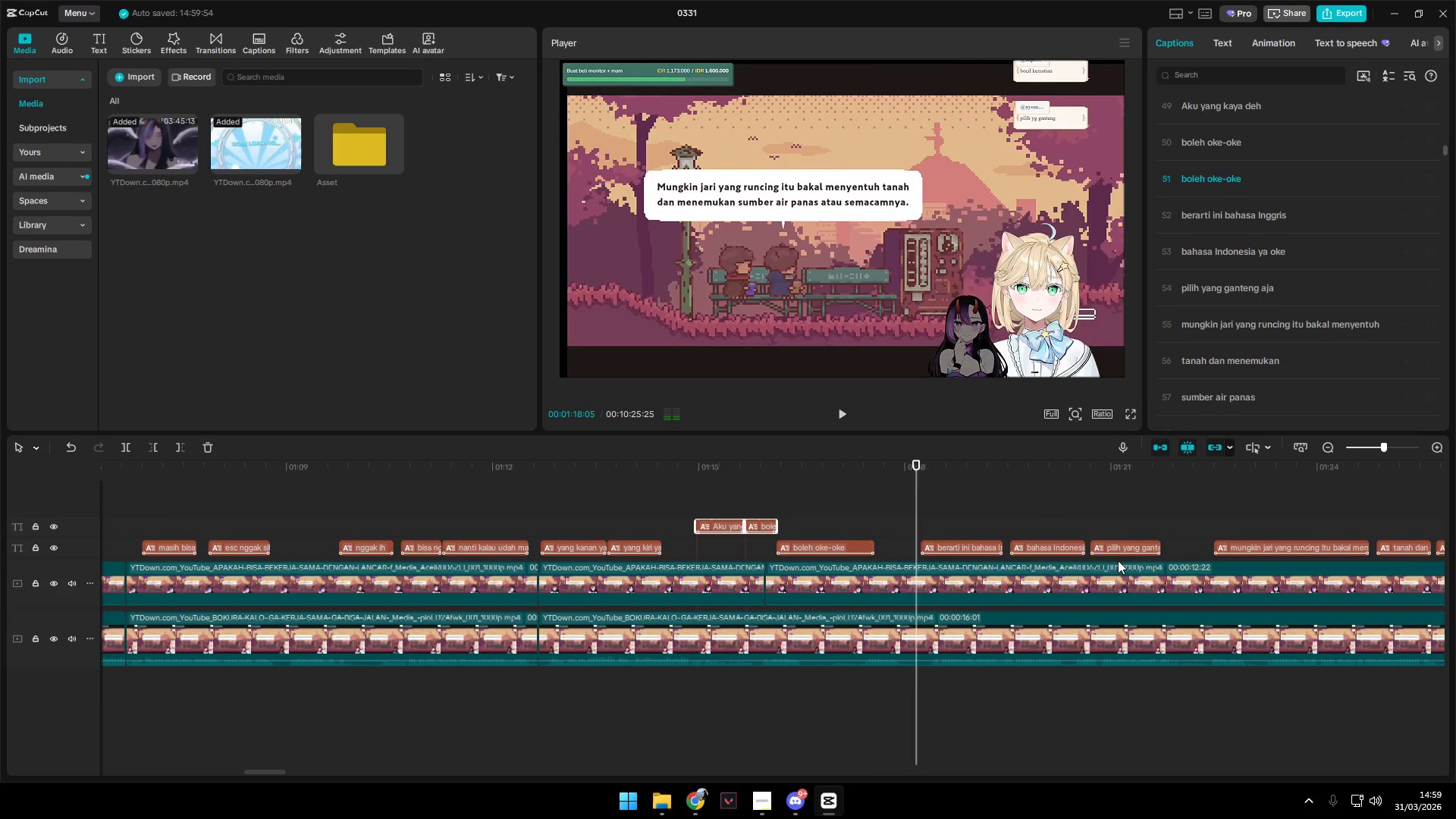 
hold_key(key=AltLeft, duration=1.5)
scroll: coordinate [1101, 566], scroll_direction: down, amount: 2.0
 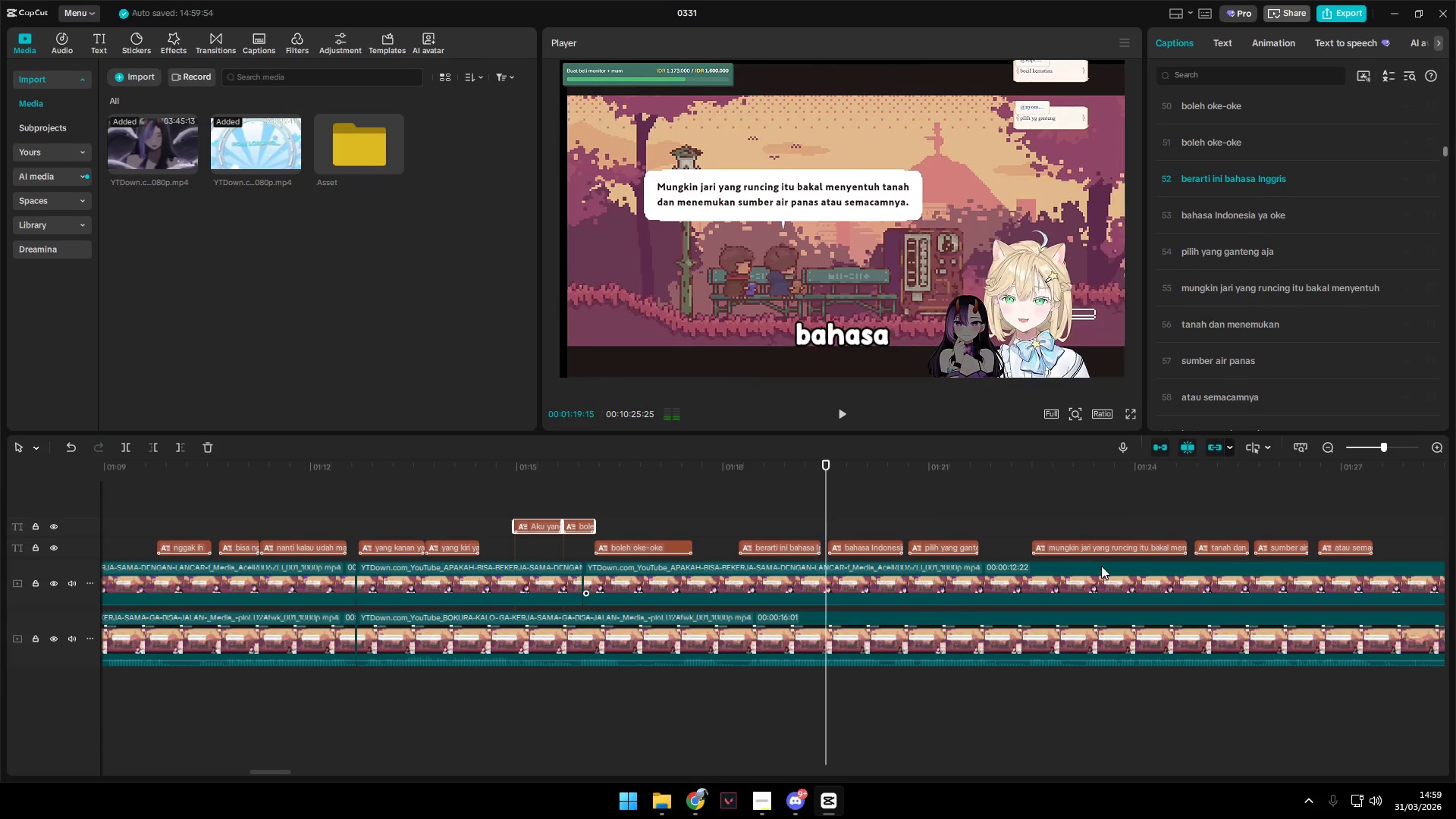 
hold_key(key=AltLeft, duration=1.52)
 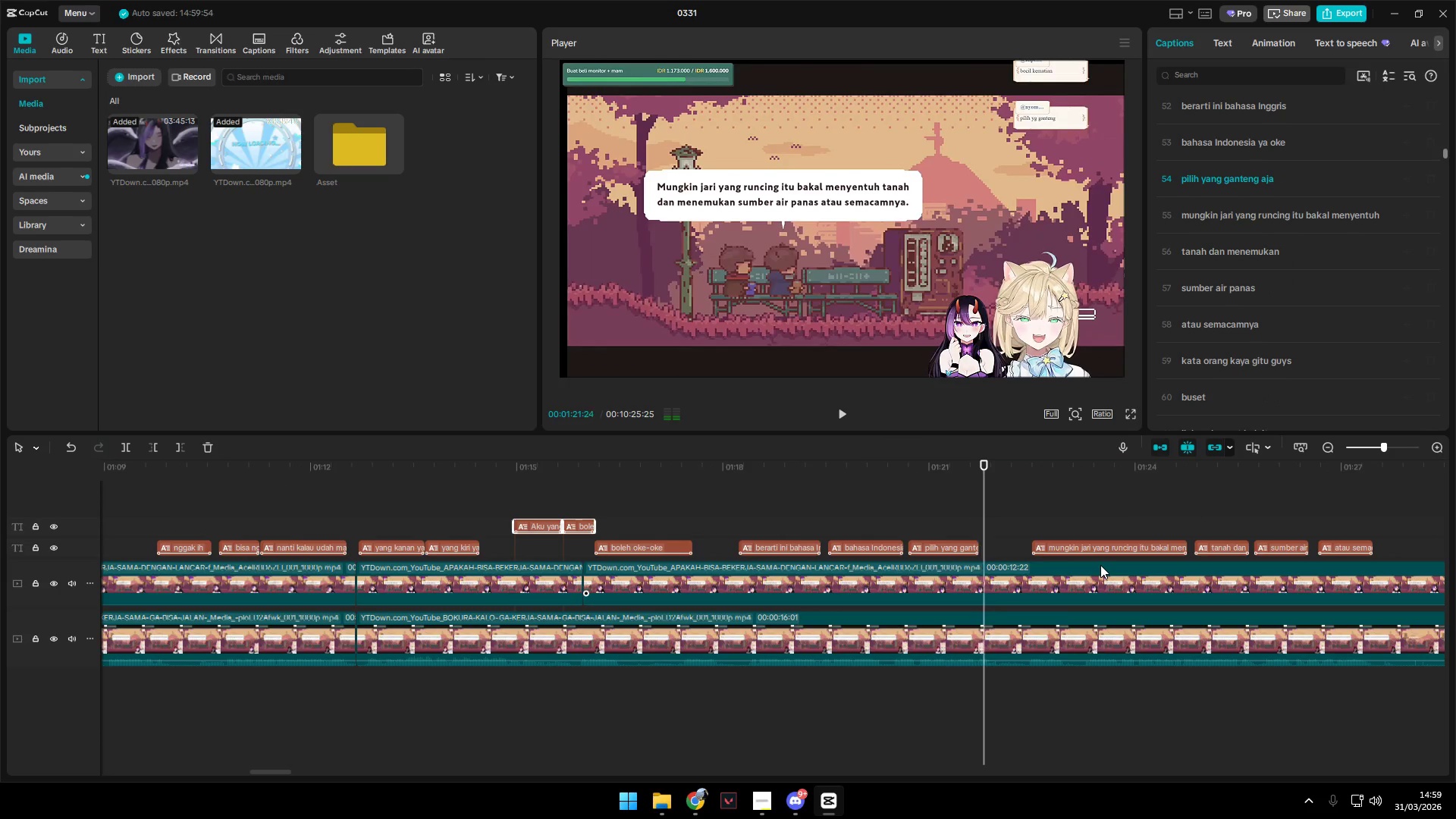 
hold_key(key=AltLeft, duration=1.51)
scroll: coordinate [1100, 565], scroll_direction: down, amount: 2.0
 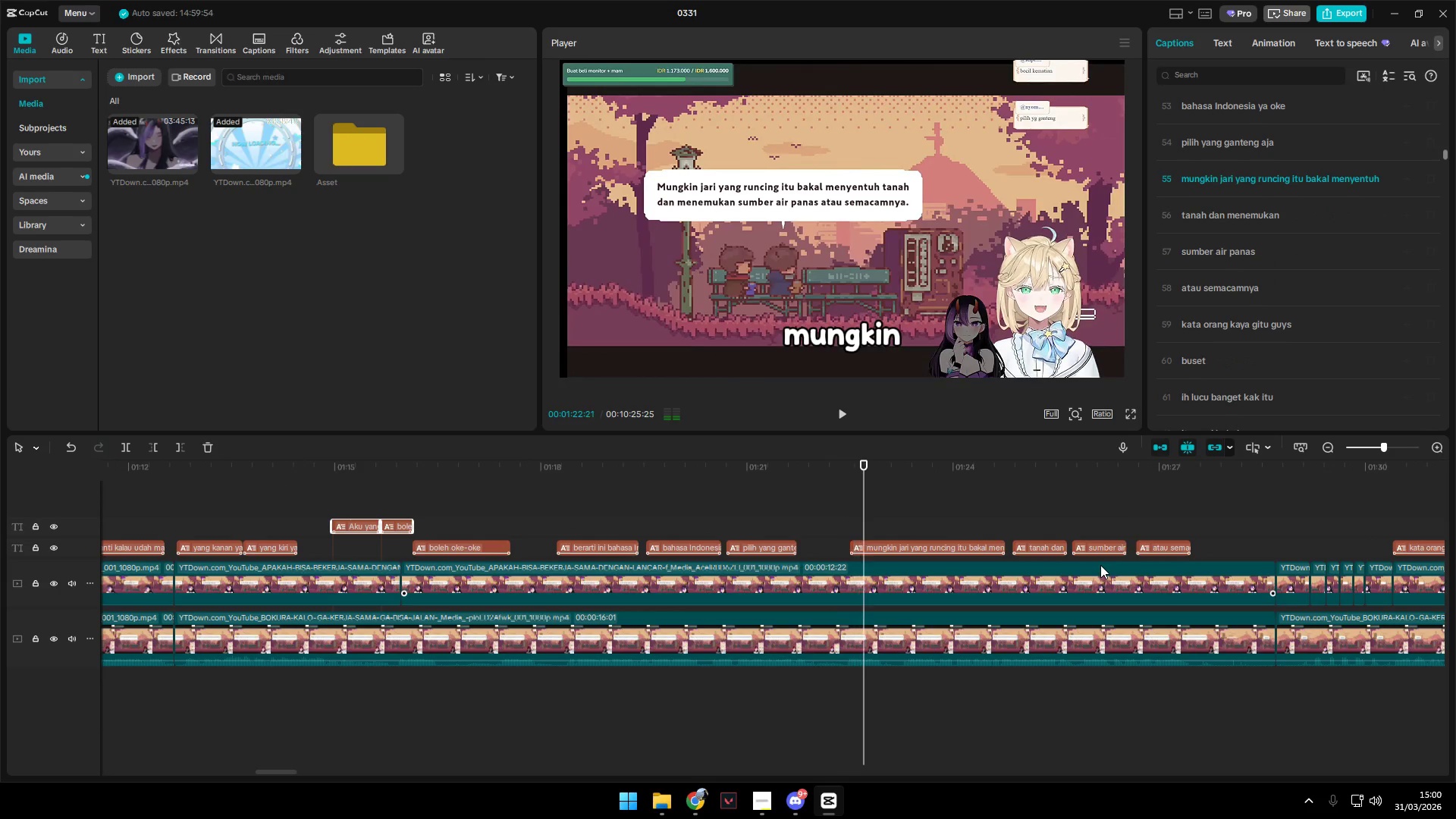 
hold_key(key=AltLeft, duration=1.5)
hold_key(key=AltLeft, duration=1.52)
scroll: coordinate [1100, 565], scroll_direction: down, amount: 2.0
 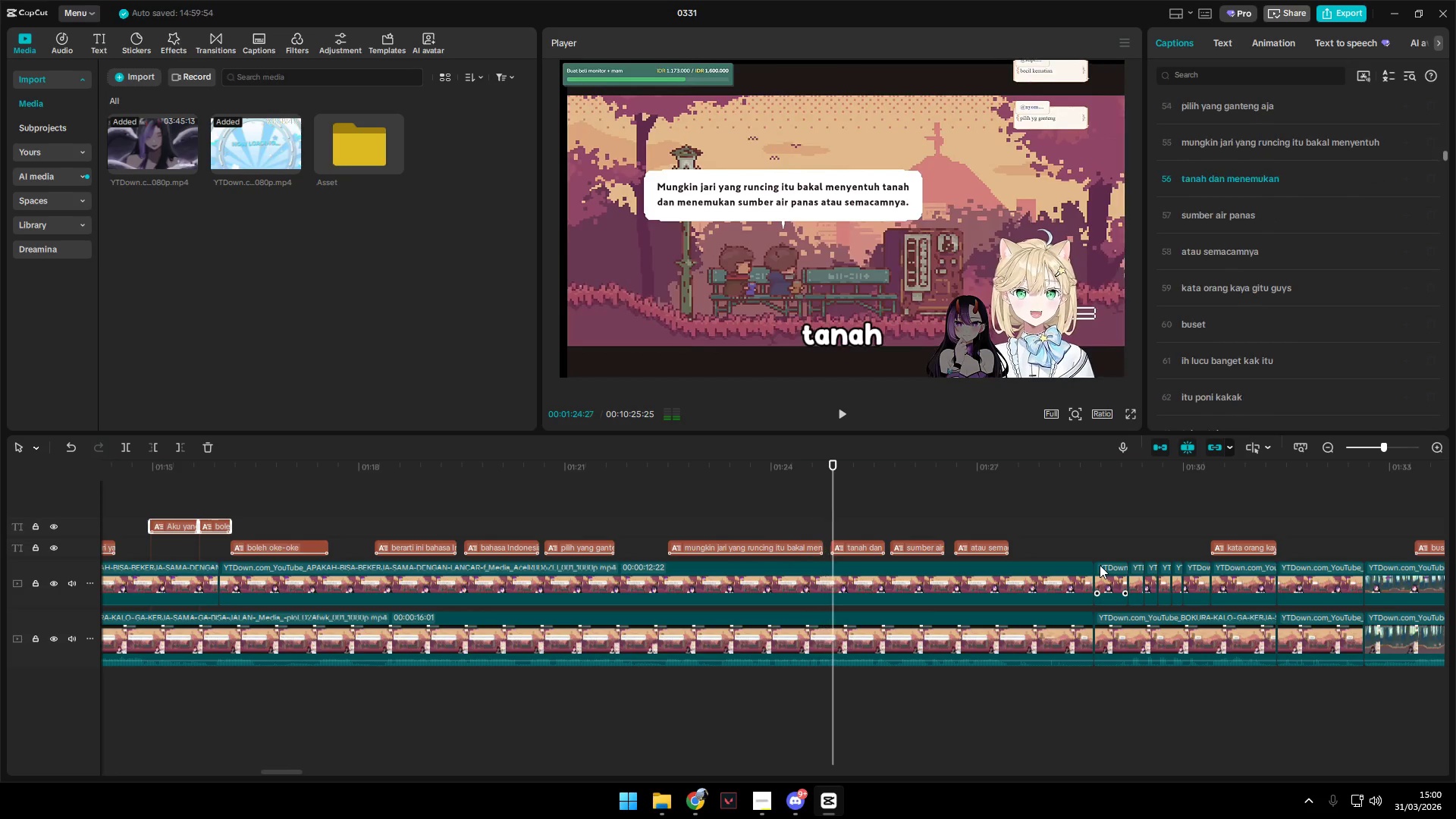 
hold_key(key=AltLeft, duration=1.5)
 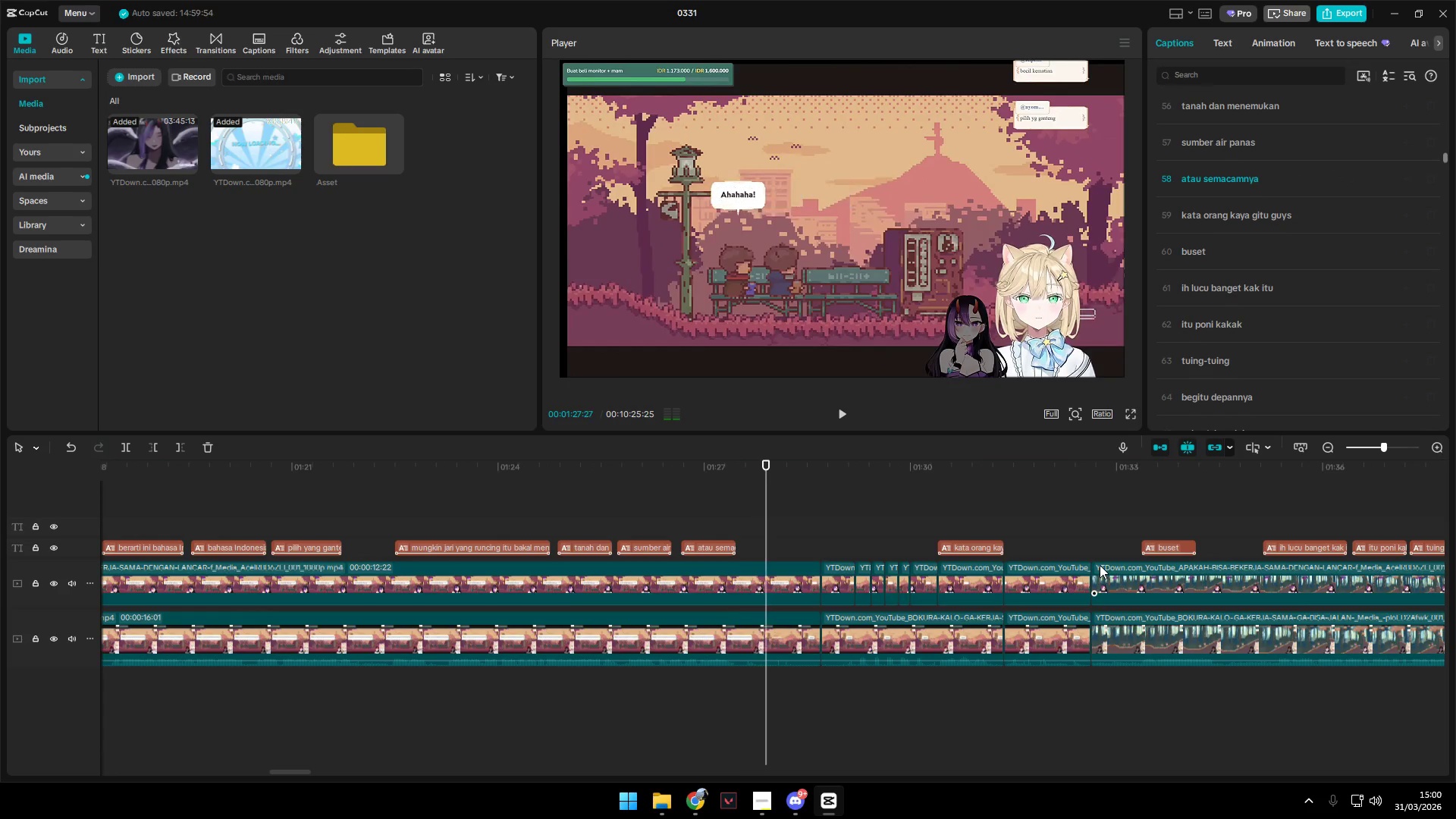 
hold_key(key=AltLeft, duration=1.5)
 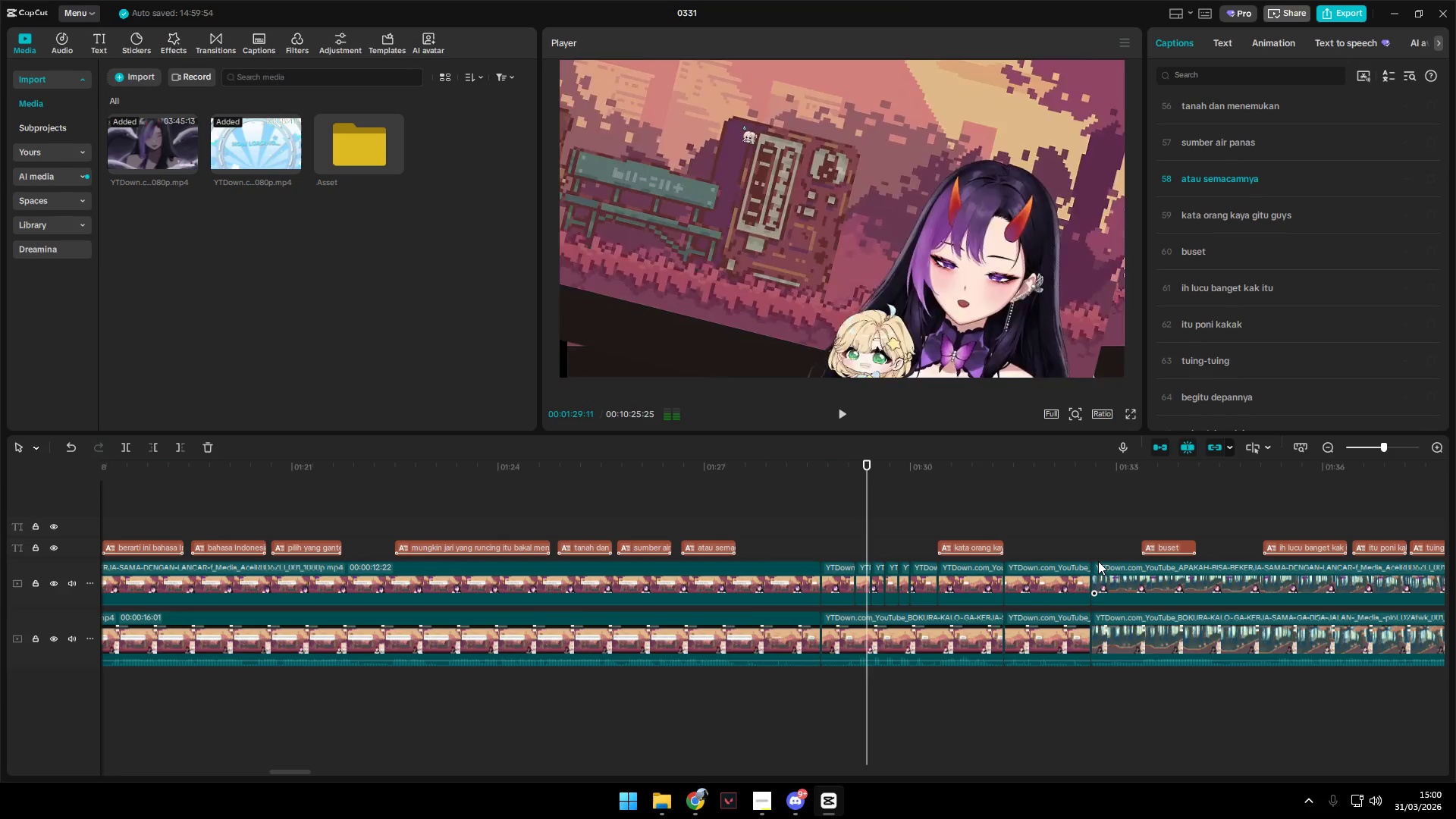 
scroll: coordinate [1100, 565], scroll_direction: down, amount: 3.0
 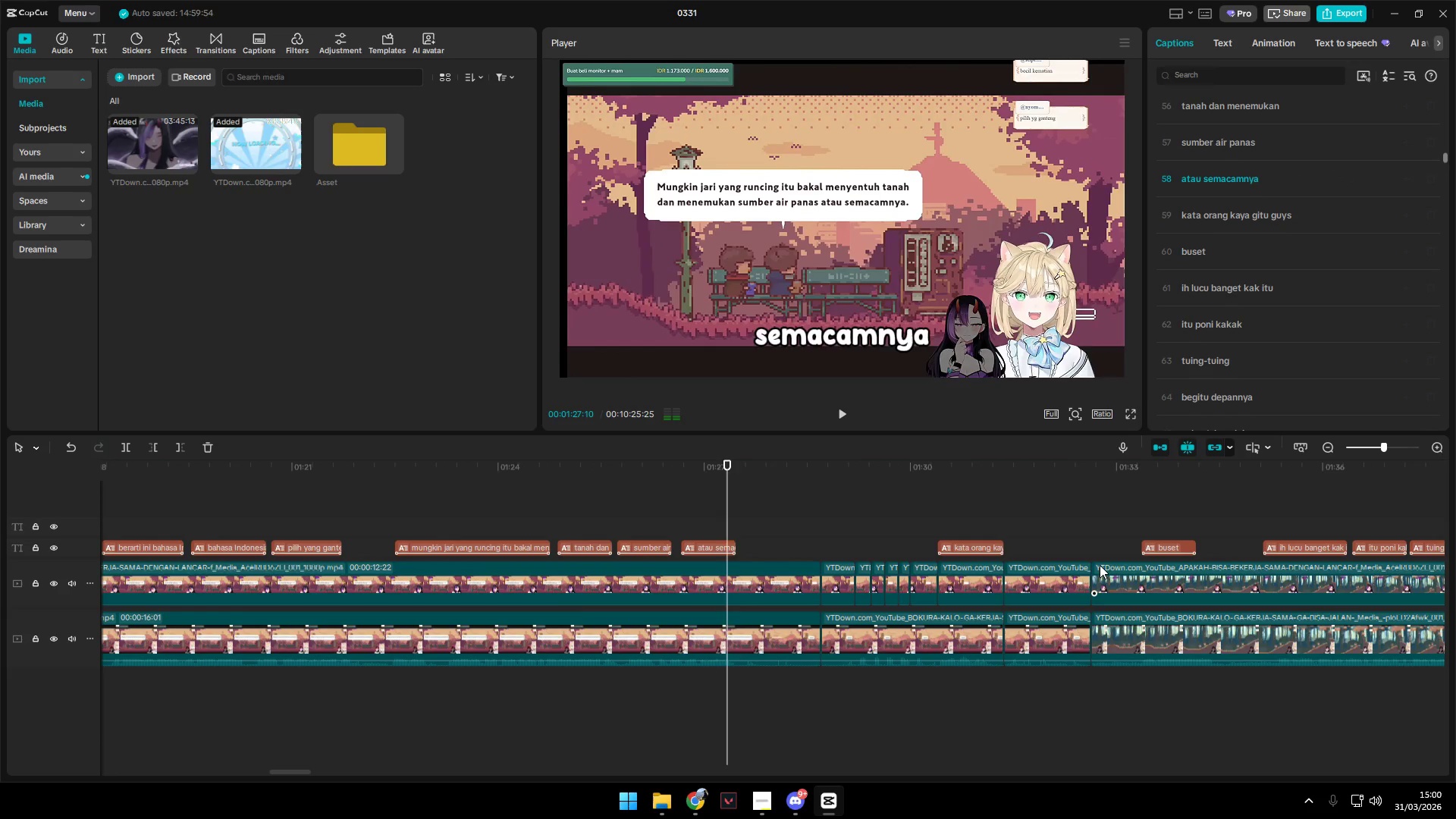 
hold_key(key=AltLeft, duration=1.52)
 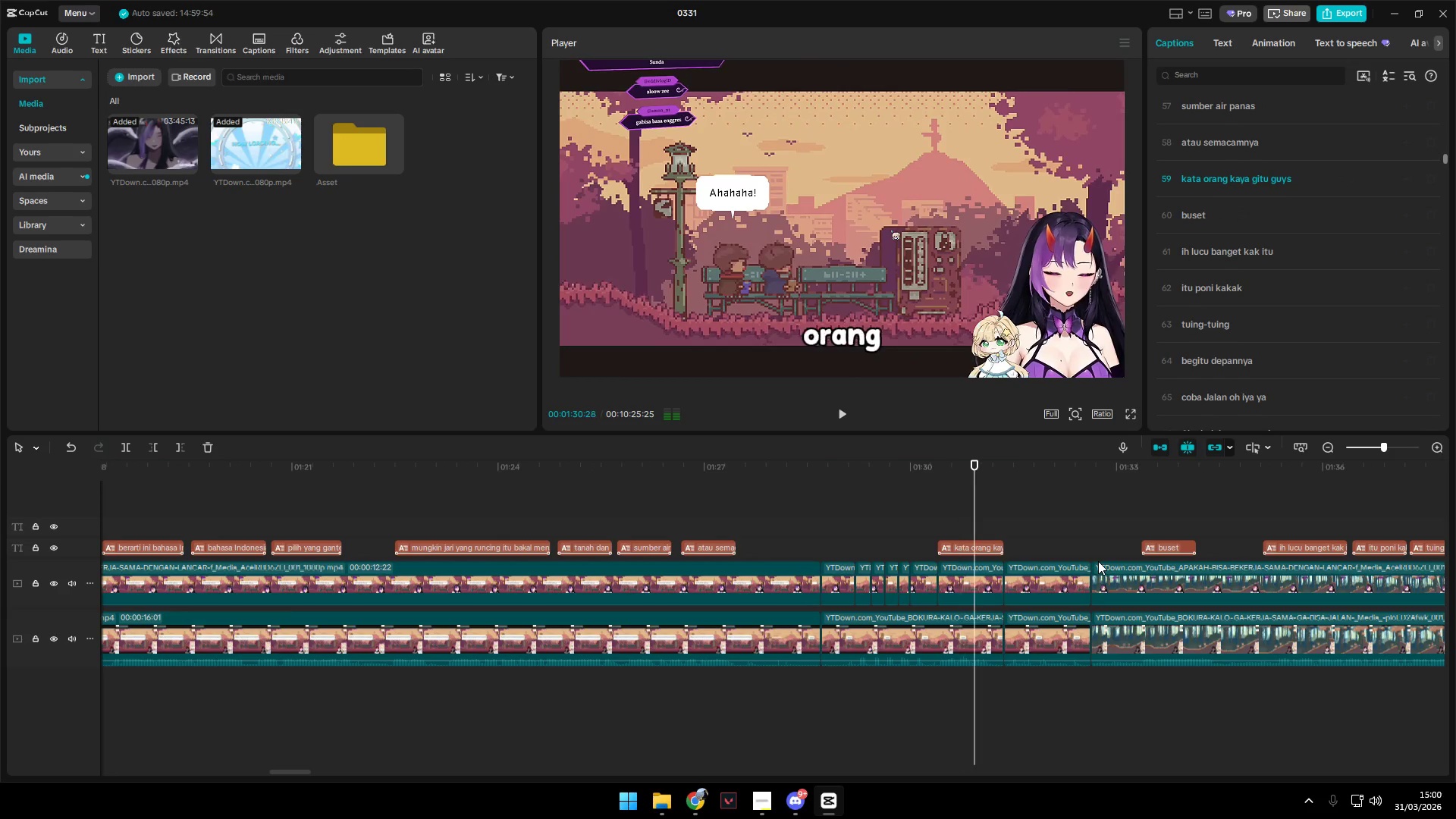 
hold_key(key=AltLeft, duration=1.01)
 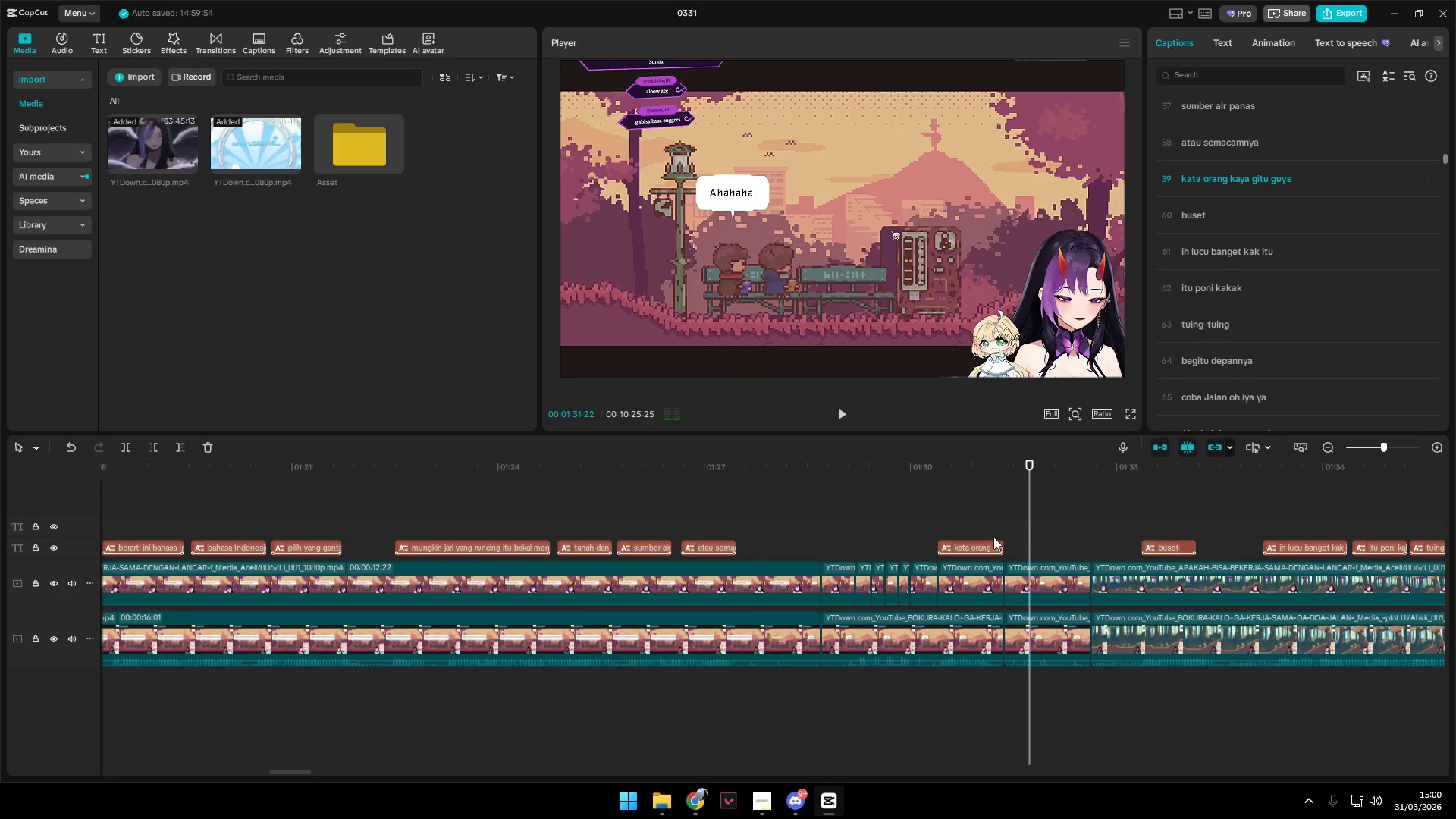 
hold_key(key=AltLeft, duration=4.05)
 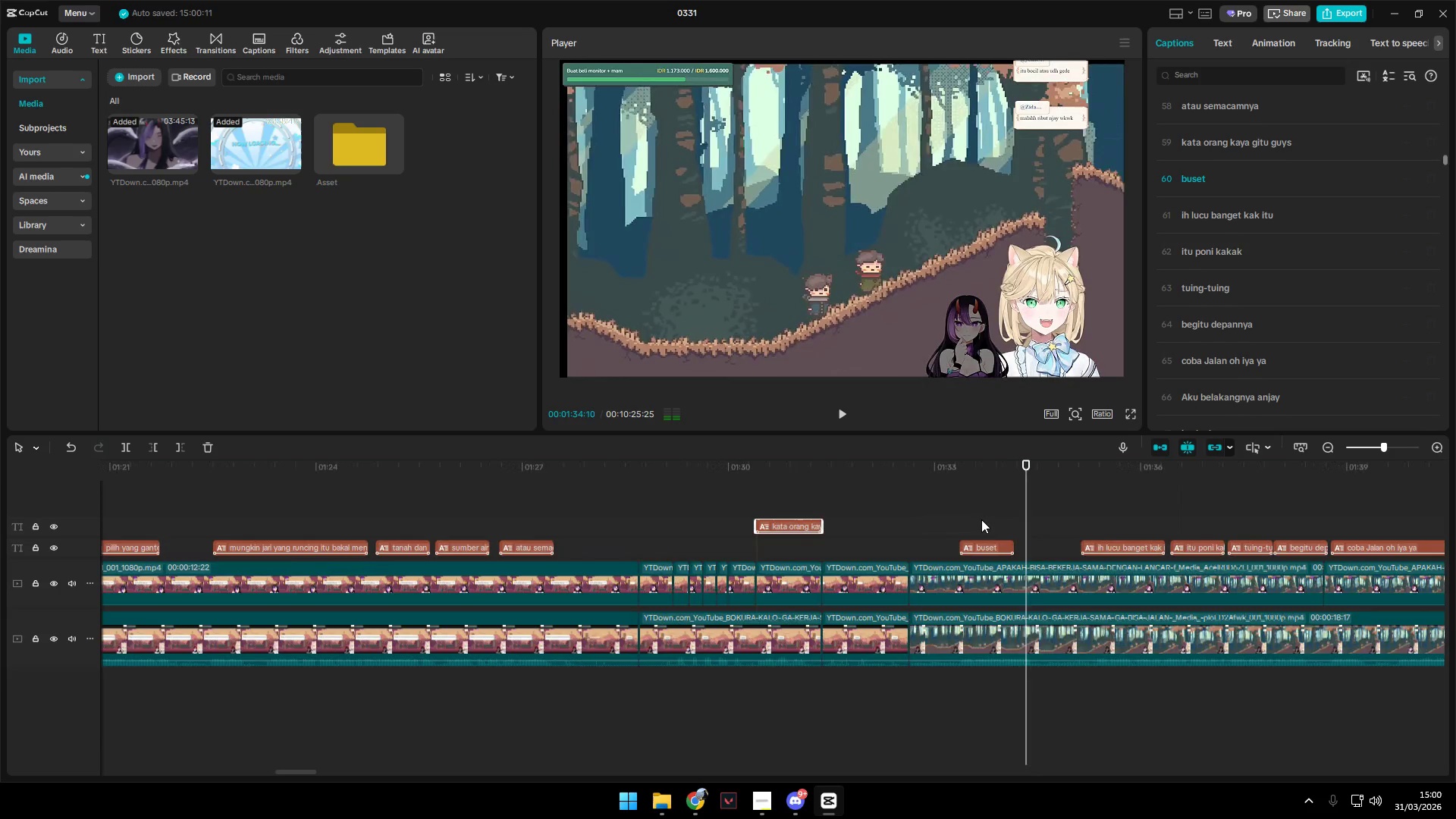 
key(Space)
 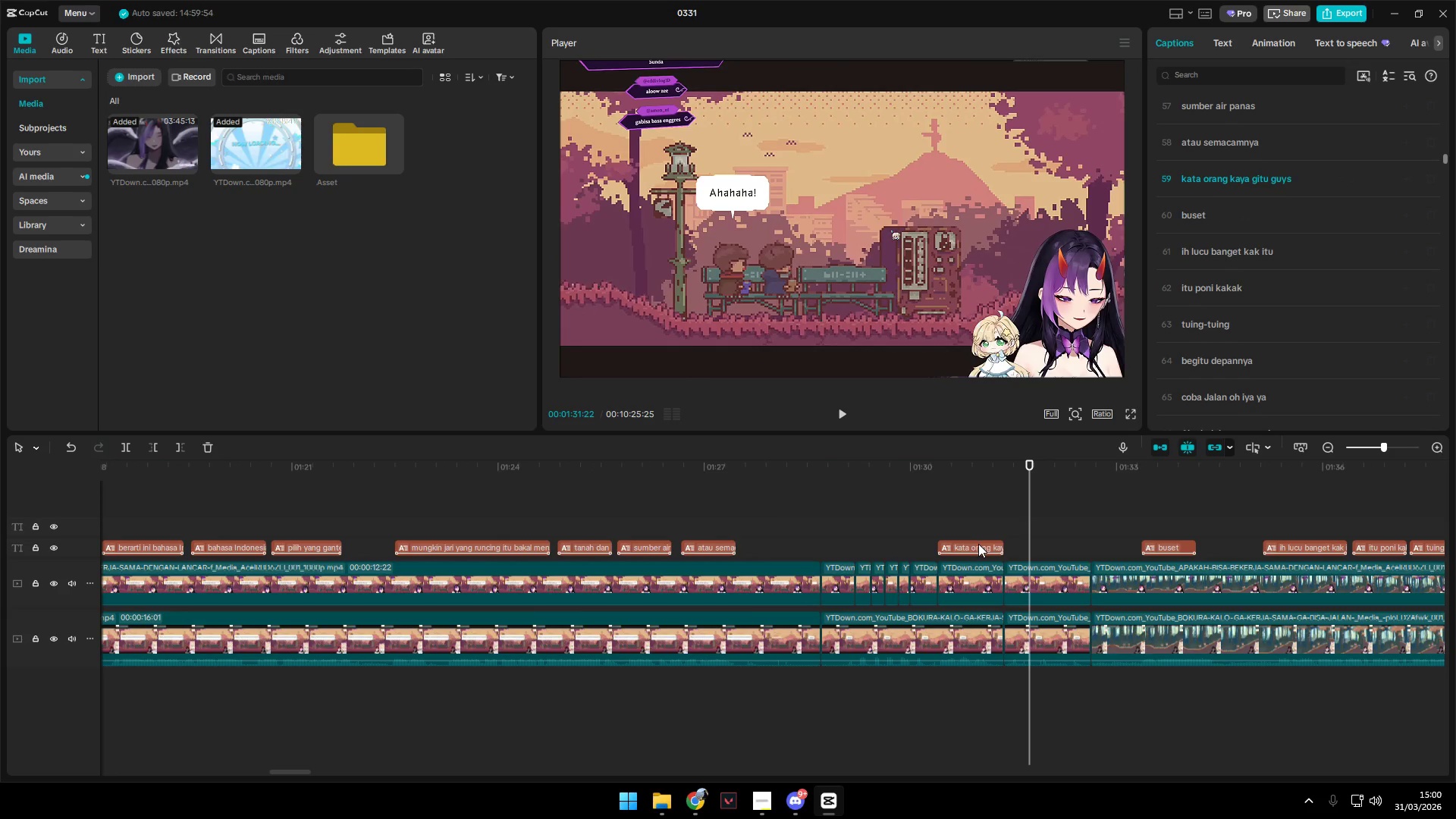 
left_click_drag(start_coordinate=[977, 545], to_coordinate=[978, 524])
 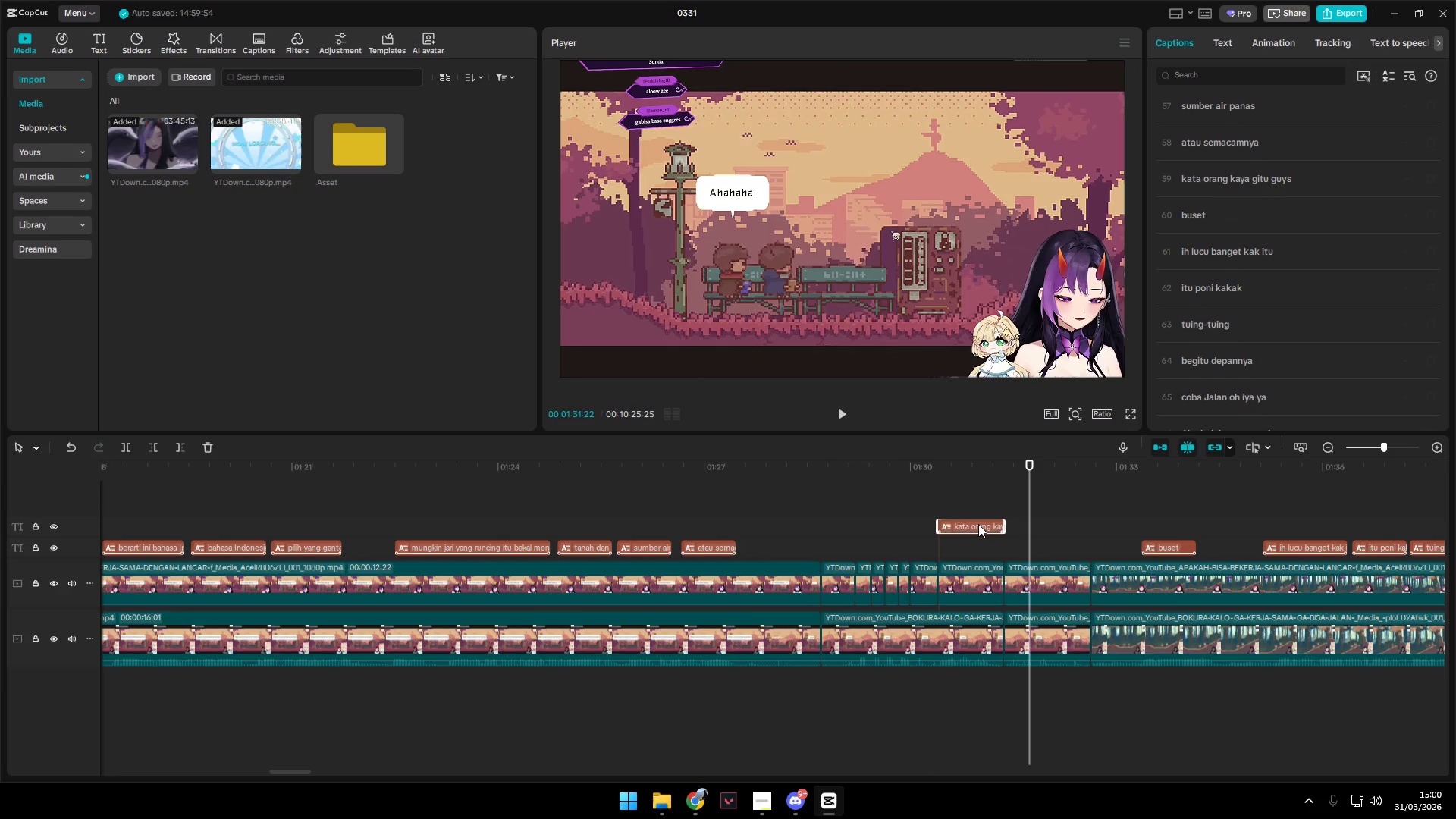 
key(Space)
 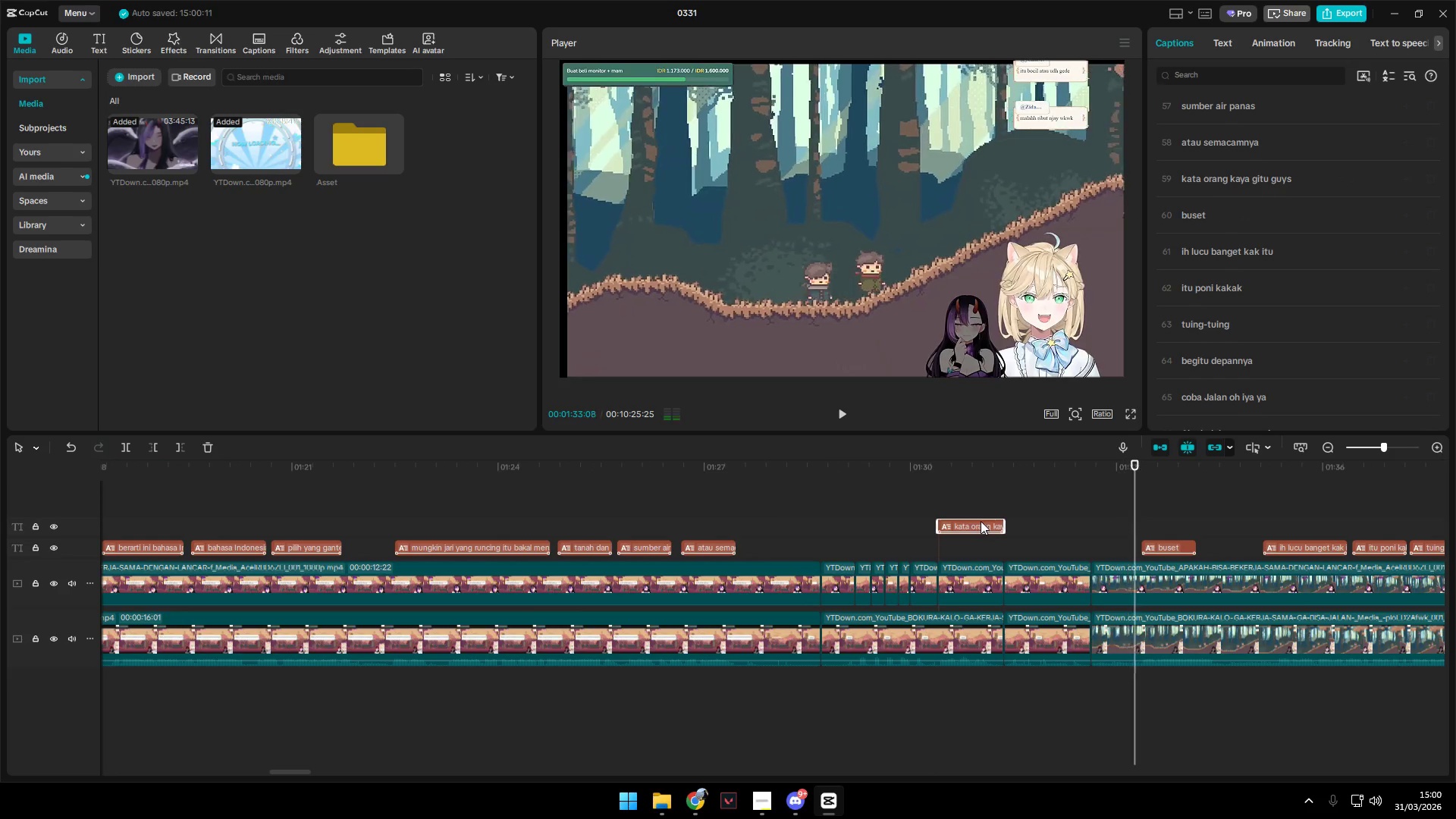 
hold_key(key=AltLeft, duration=1.52)
scroll: coordinate [981, 519], scroll_direction: down, amount: 5.0
 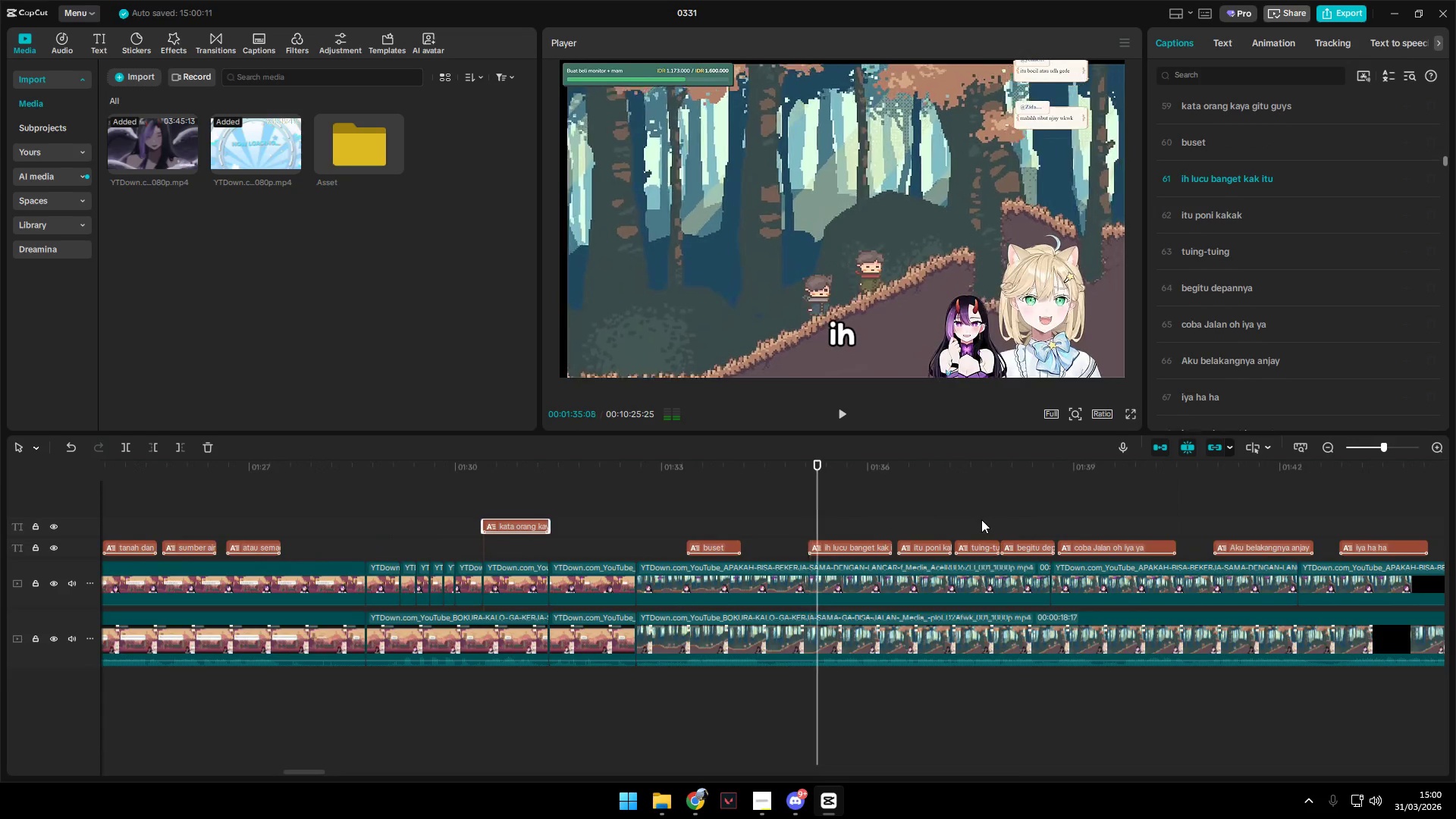 
hold_key(key=AltLeft, duration=1.5)
 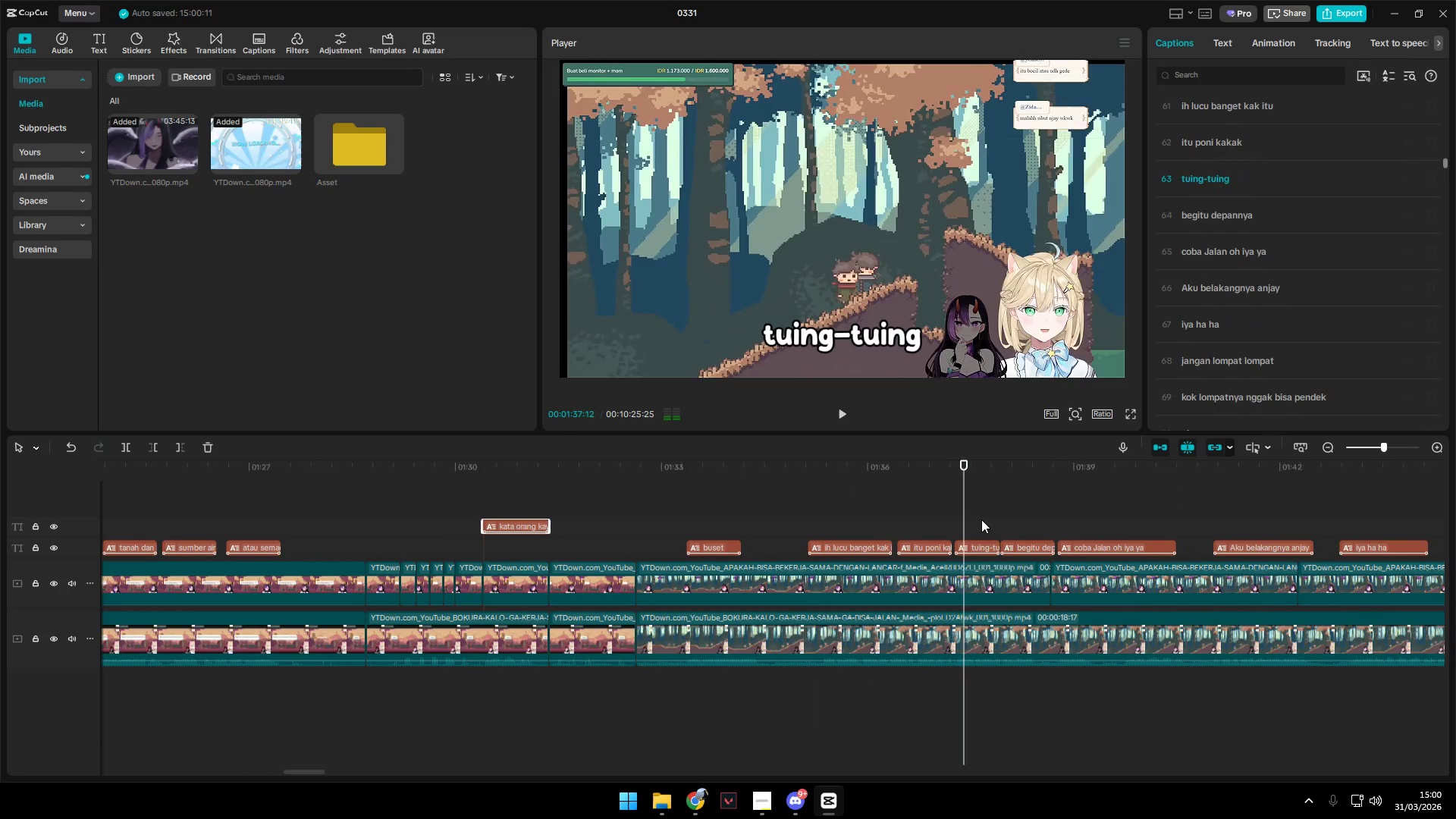 
hold_key(key=AltLeft, duration=1.51)
 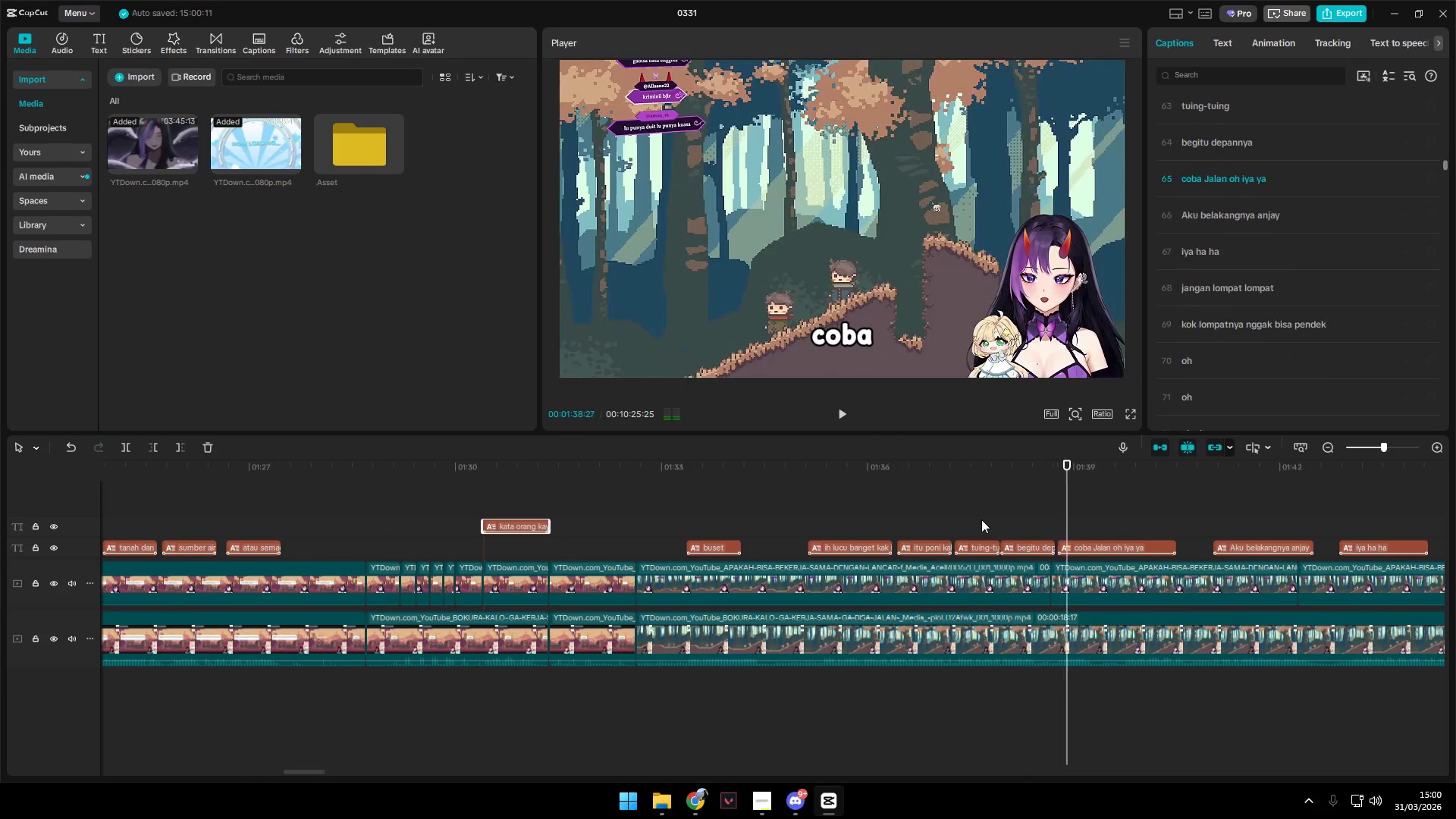 
hold_key(key=AltLeft, duration=1.5)
 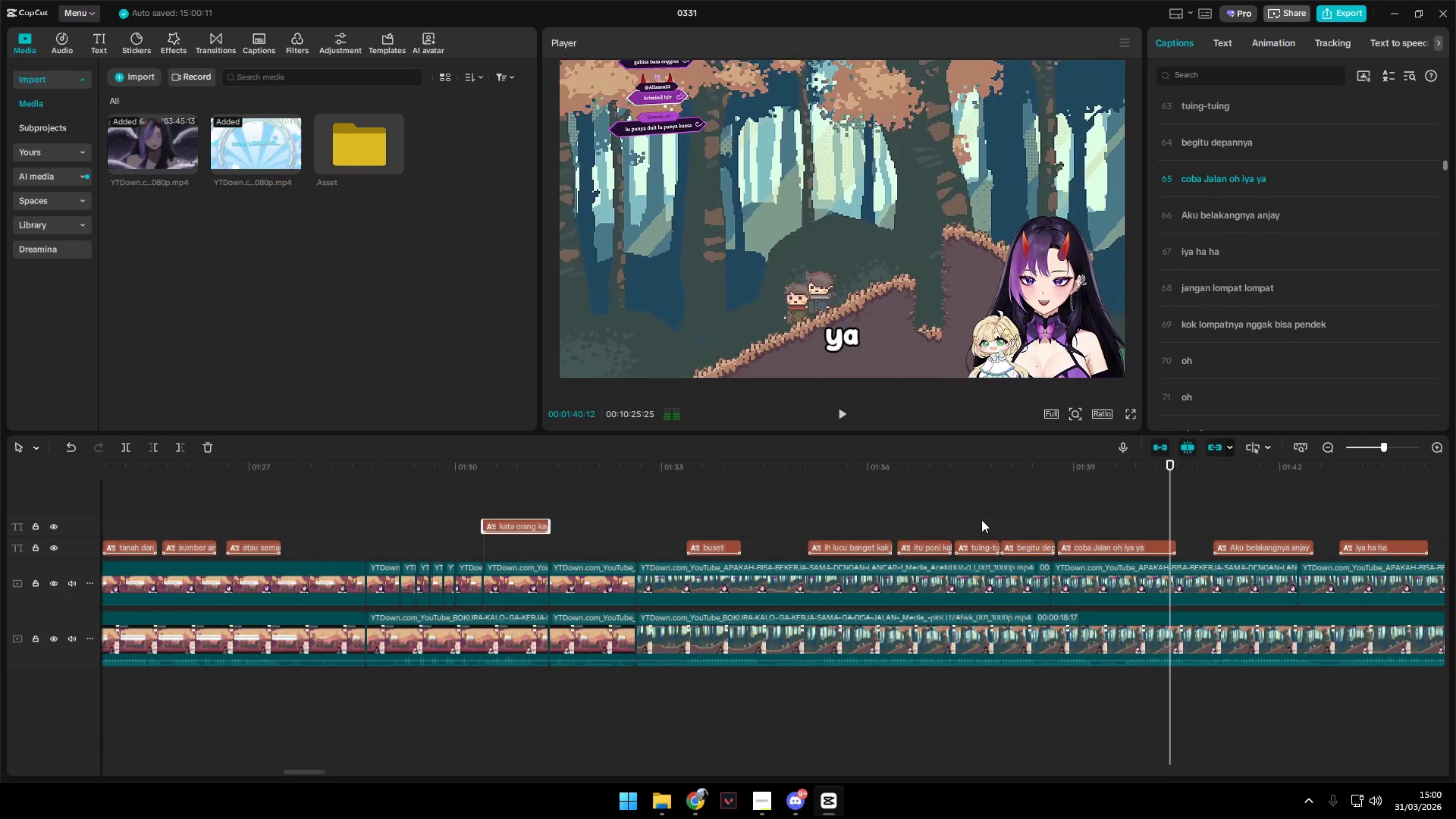 
hold_key(key=AltLeft, duration=1.5)
scroll: coordinate [981, 519], scroll_direction: down, amount: 1.0
 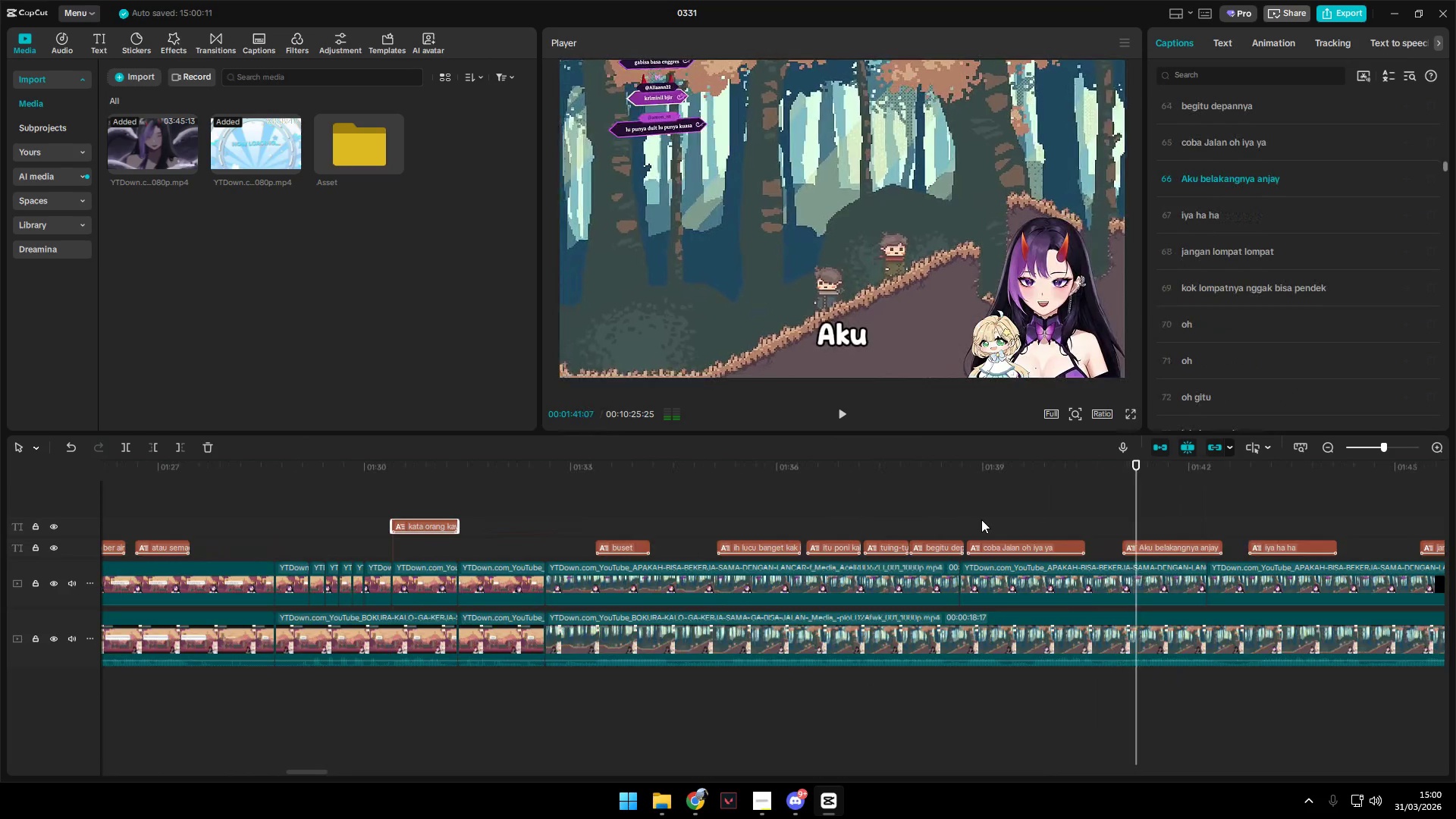 
hold_key(key=AltLeft, duration=1.5)
scroll: coordinate [981, 519], scroll_direction: down, amount: 2.0
 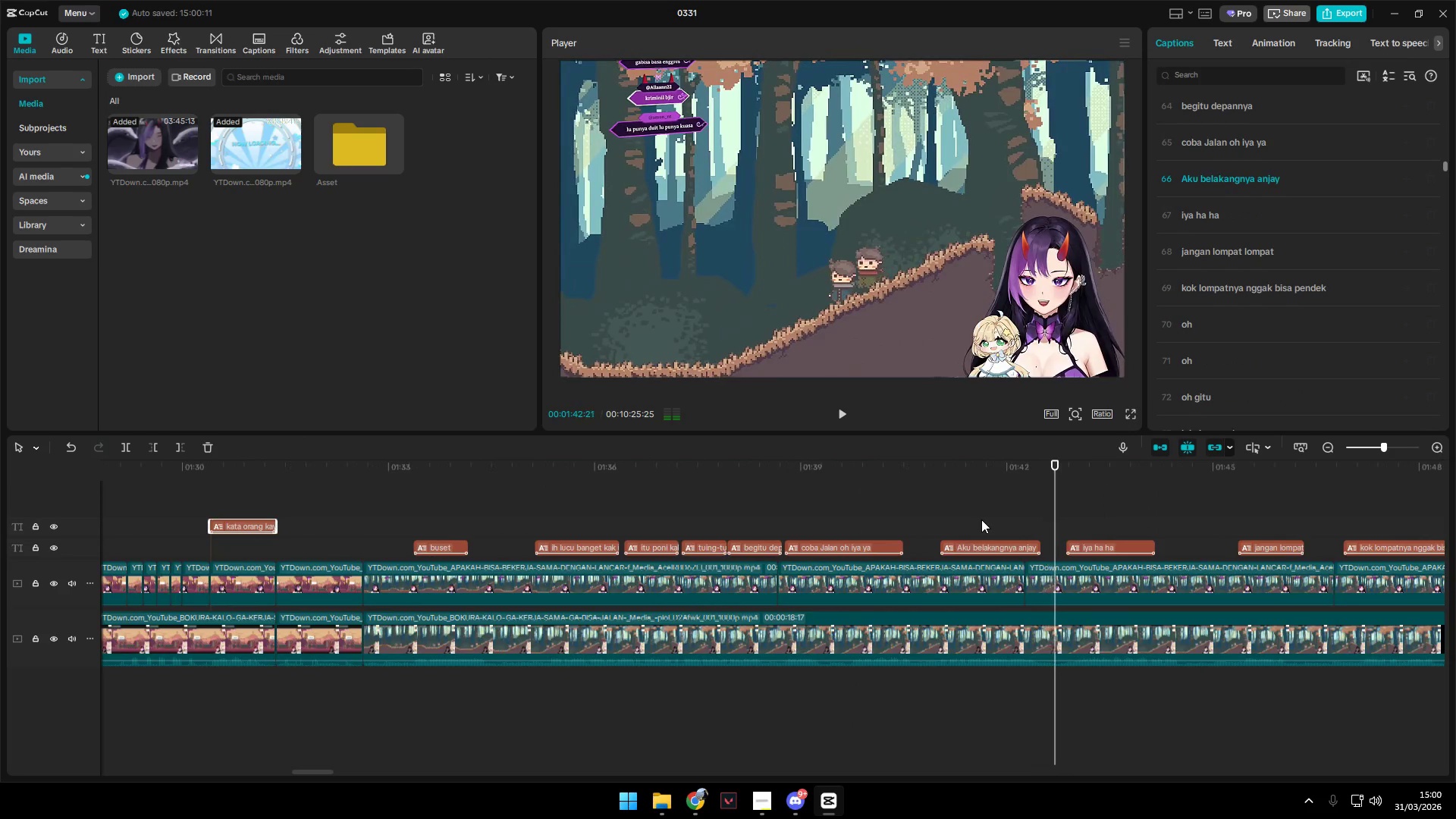 
hold_key(key=AltLeft, duration=1.52)
 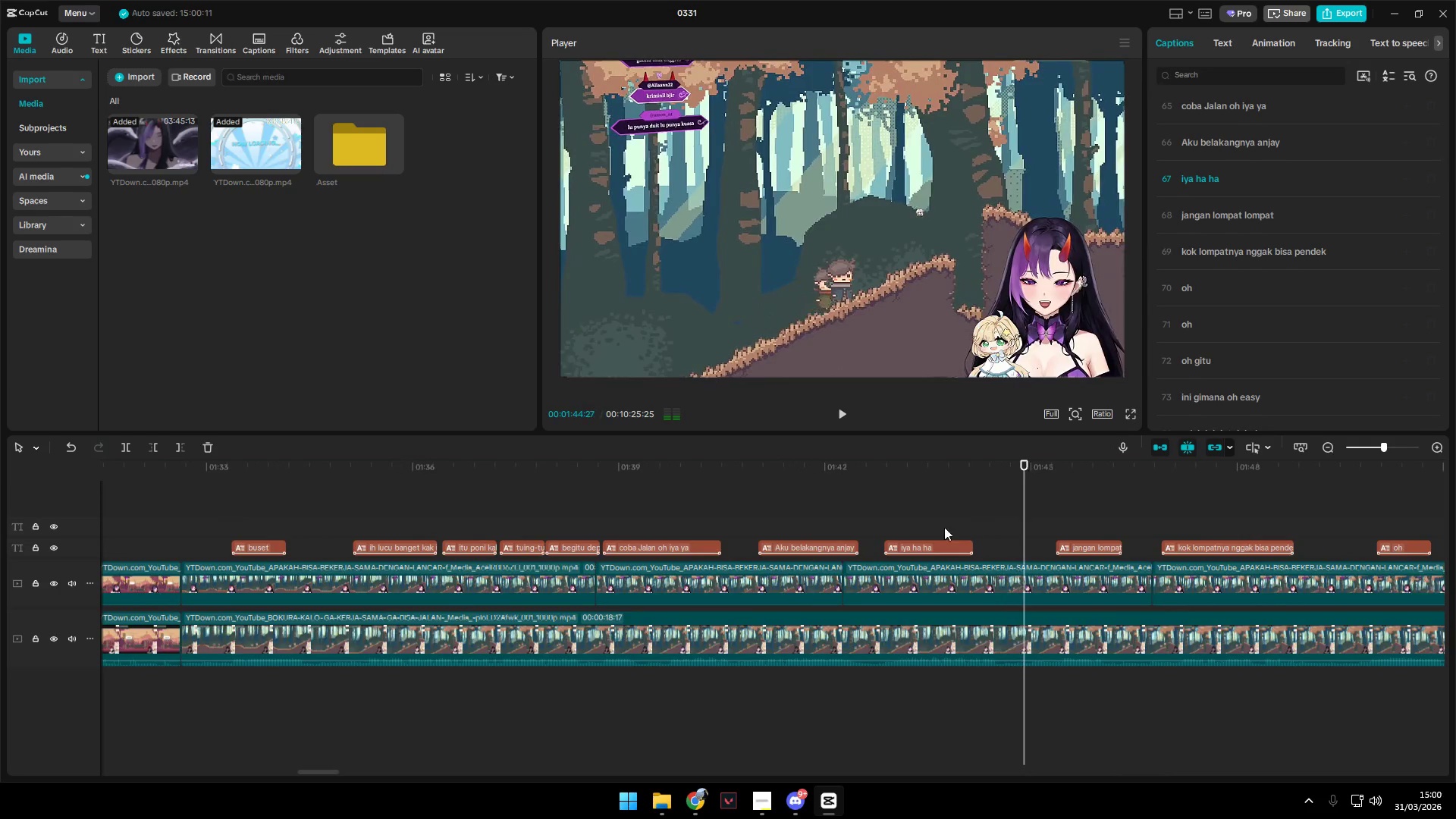 
key(Alt+AltLeft)
 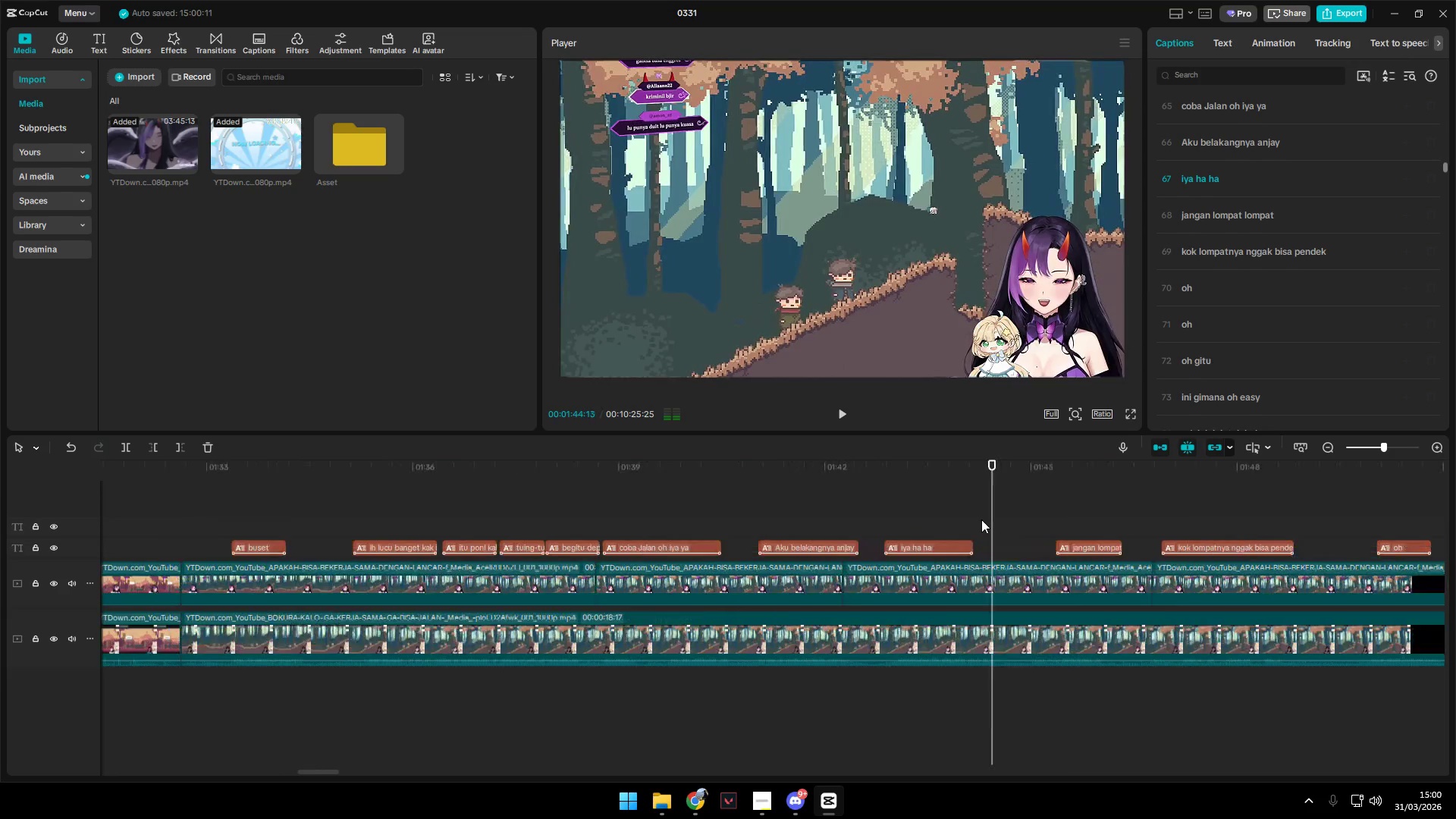 
key(Alt+AltLeft)
 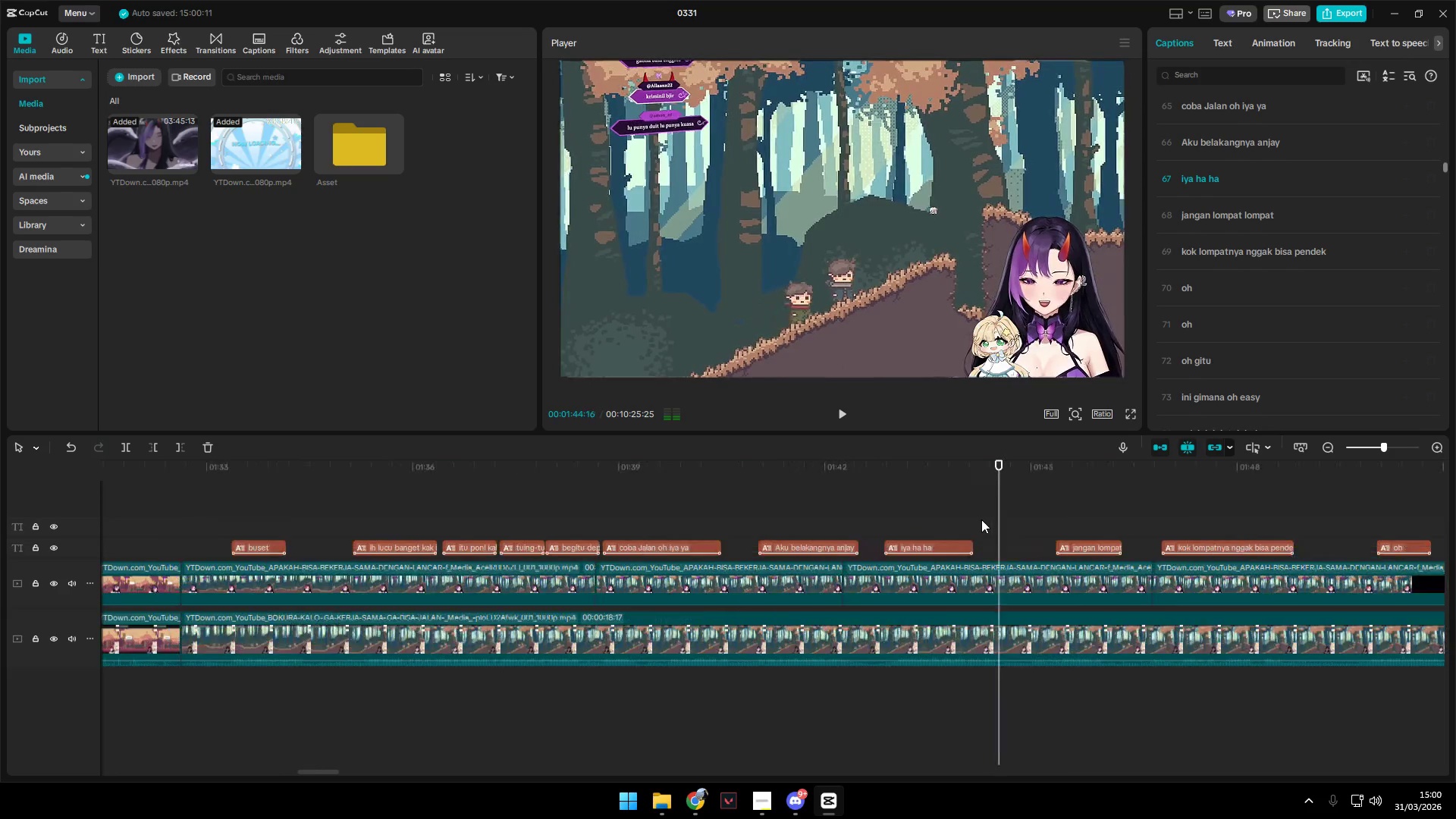 
key(Alt+AltLeft)
 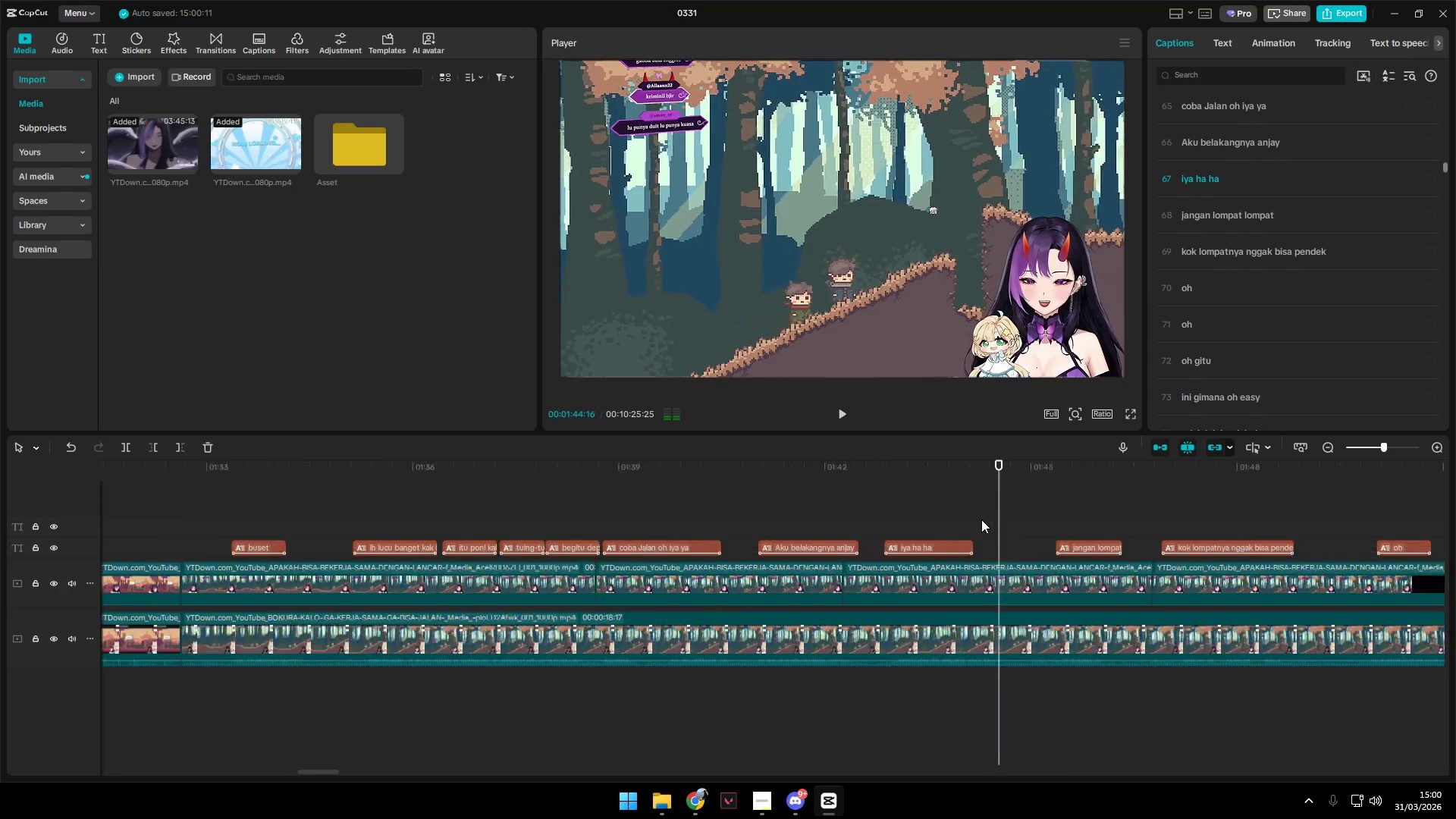 
key(Alt+AltLeft)
 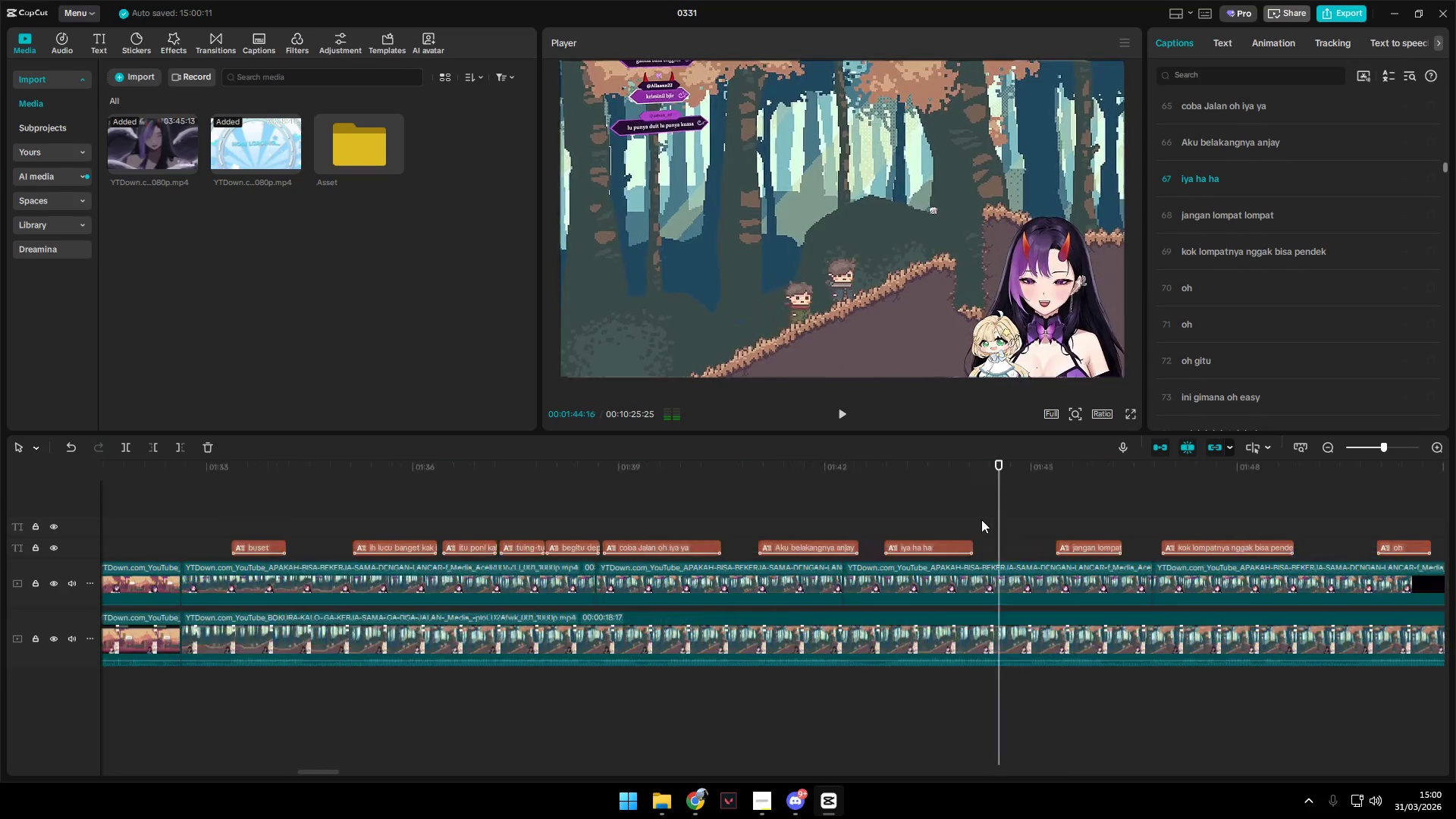 
key(Alt+AltLeft)
 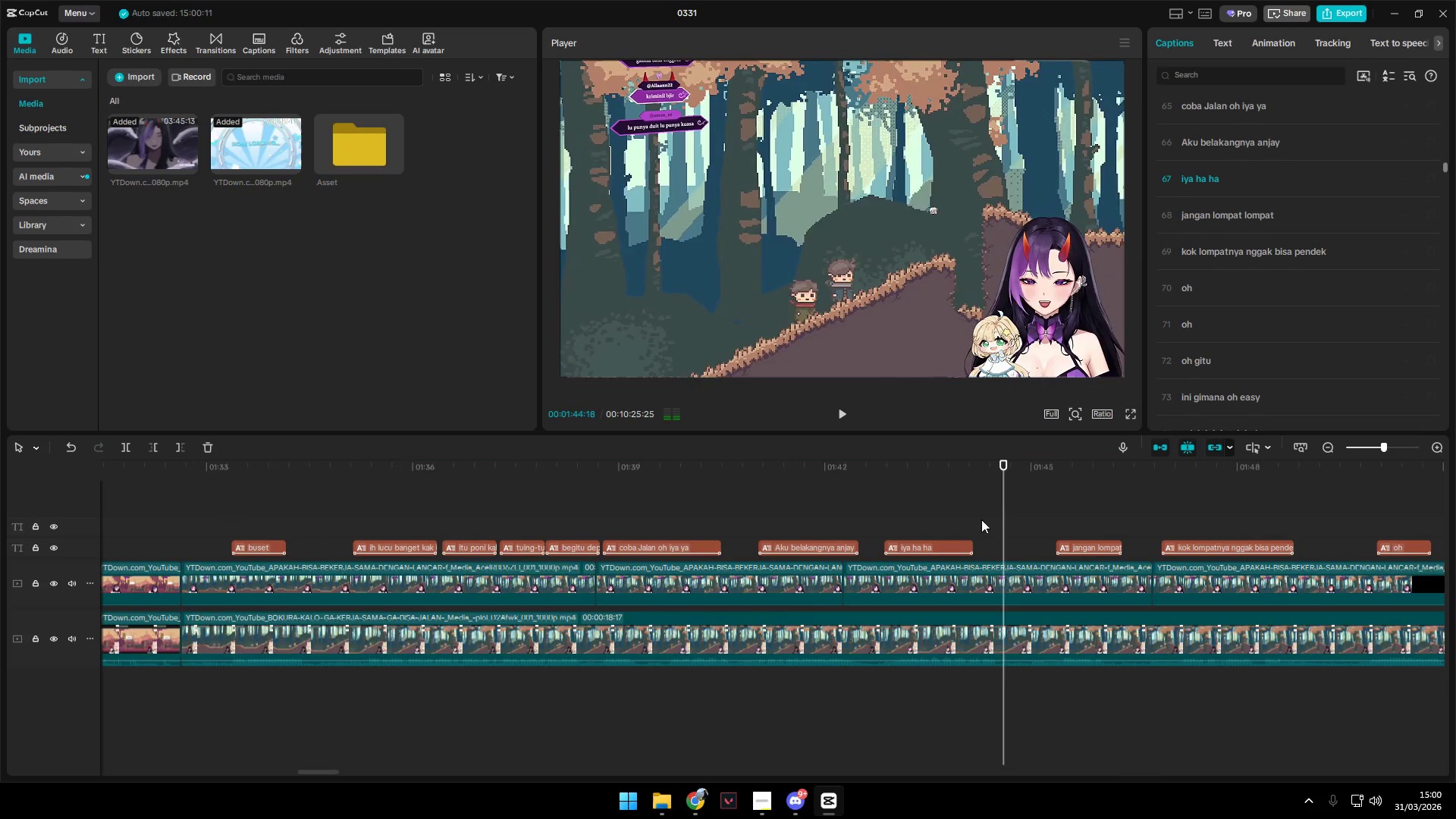 
key(Alt+AltLeft)
 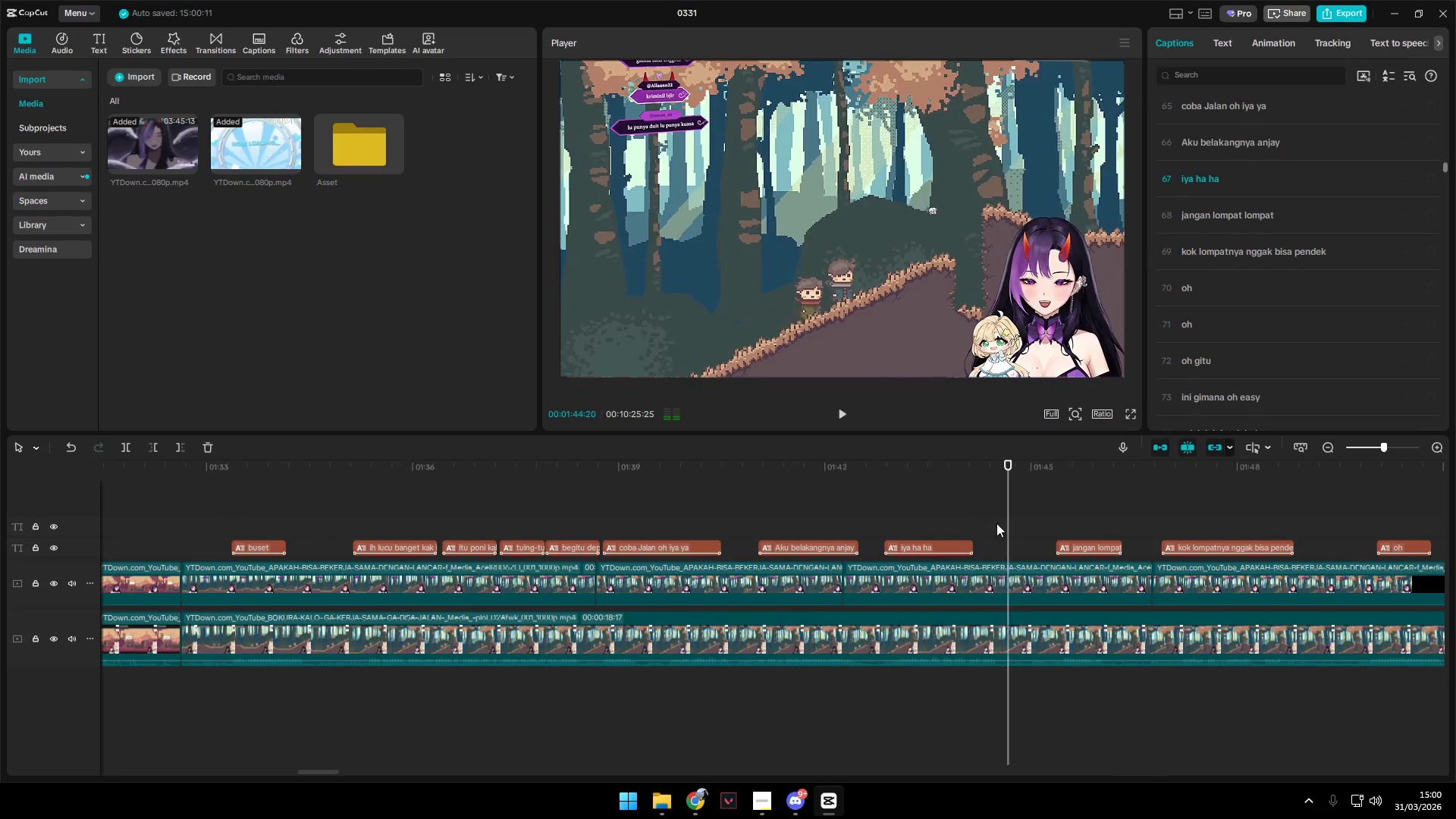 
key(Alt+AltLeft)
 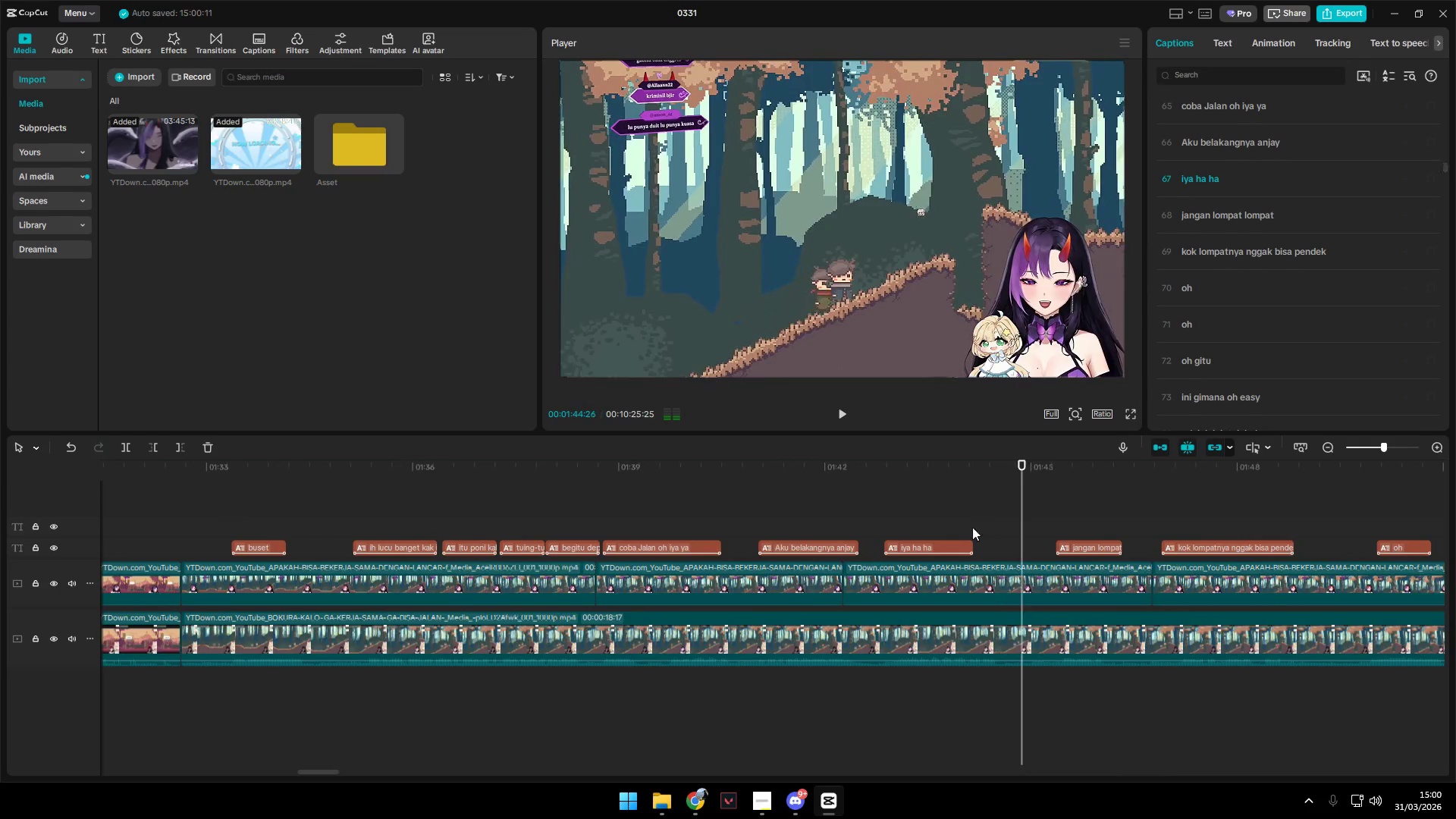 
scroll: coordinate [981, 519], scroll_direction: down, amount: 2.0
 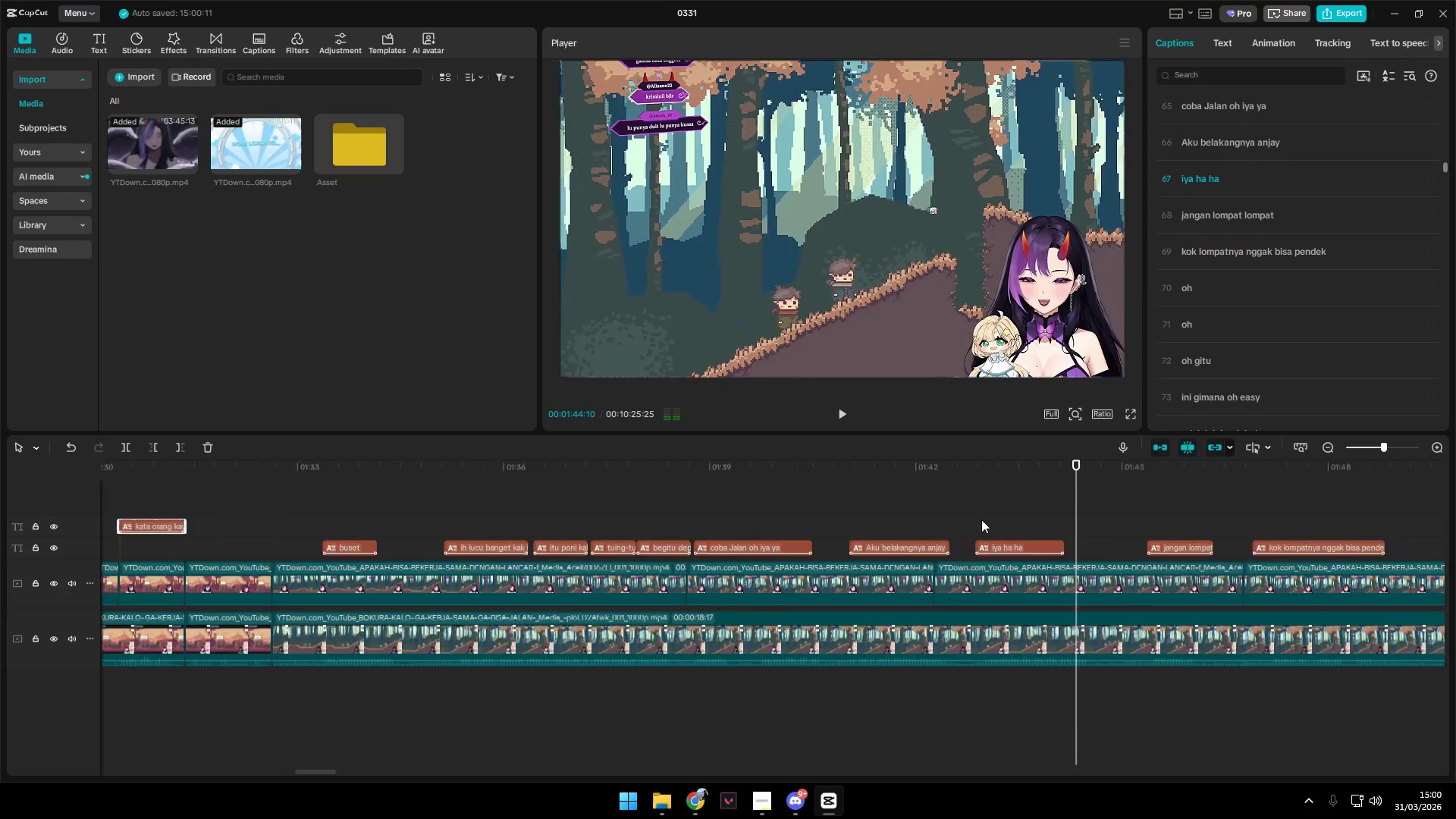 
key(Space)
 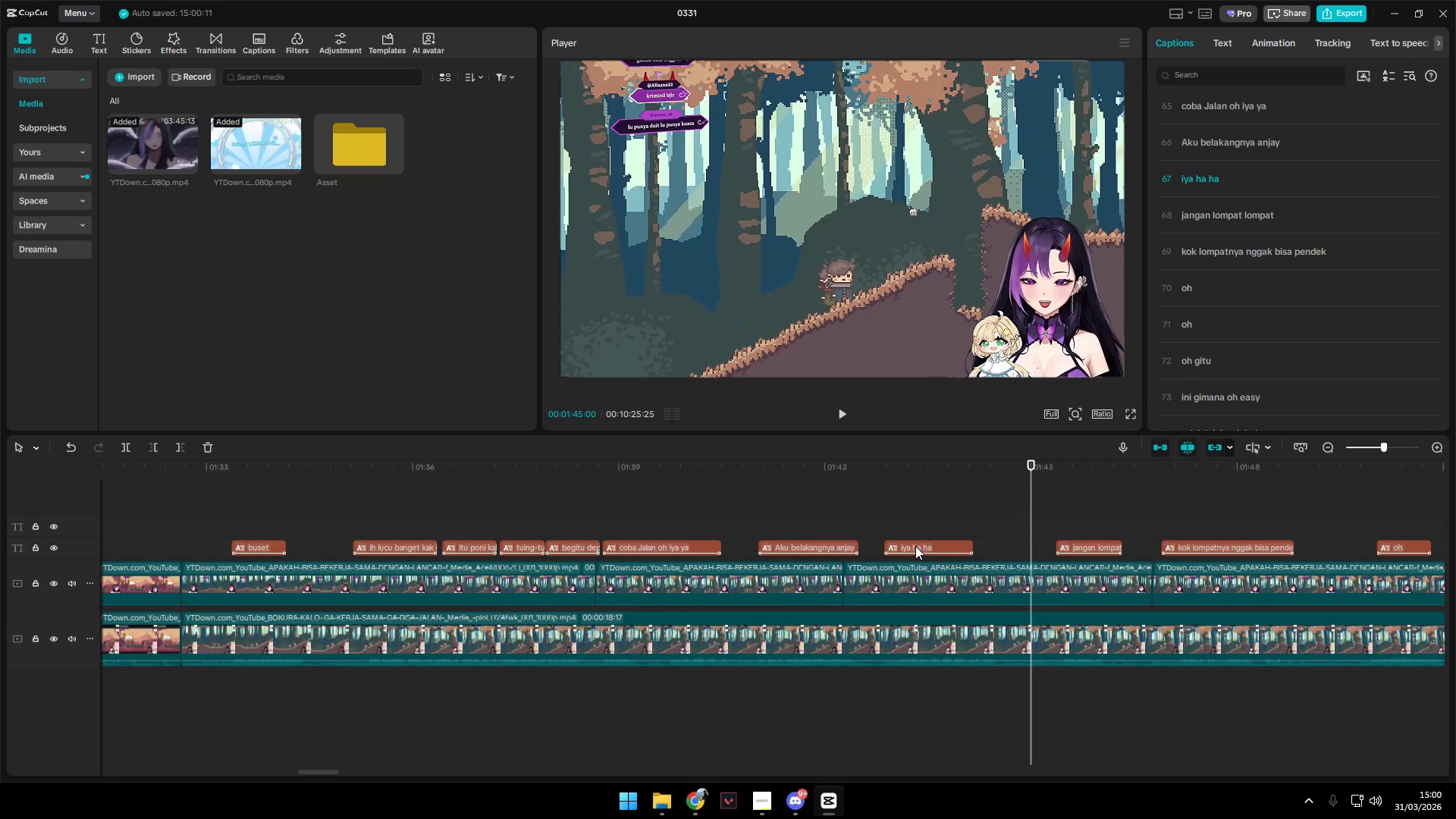 
left_click_drag(start_coordinate=[915, 547], to_coordinate=[915, 522])
 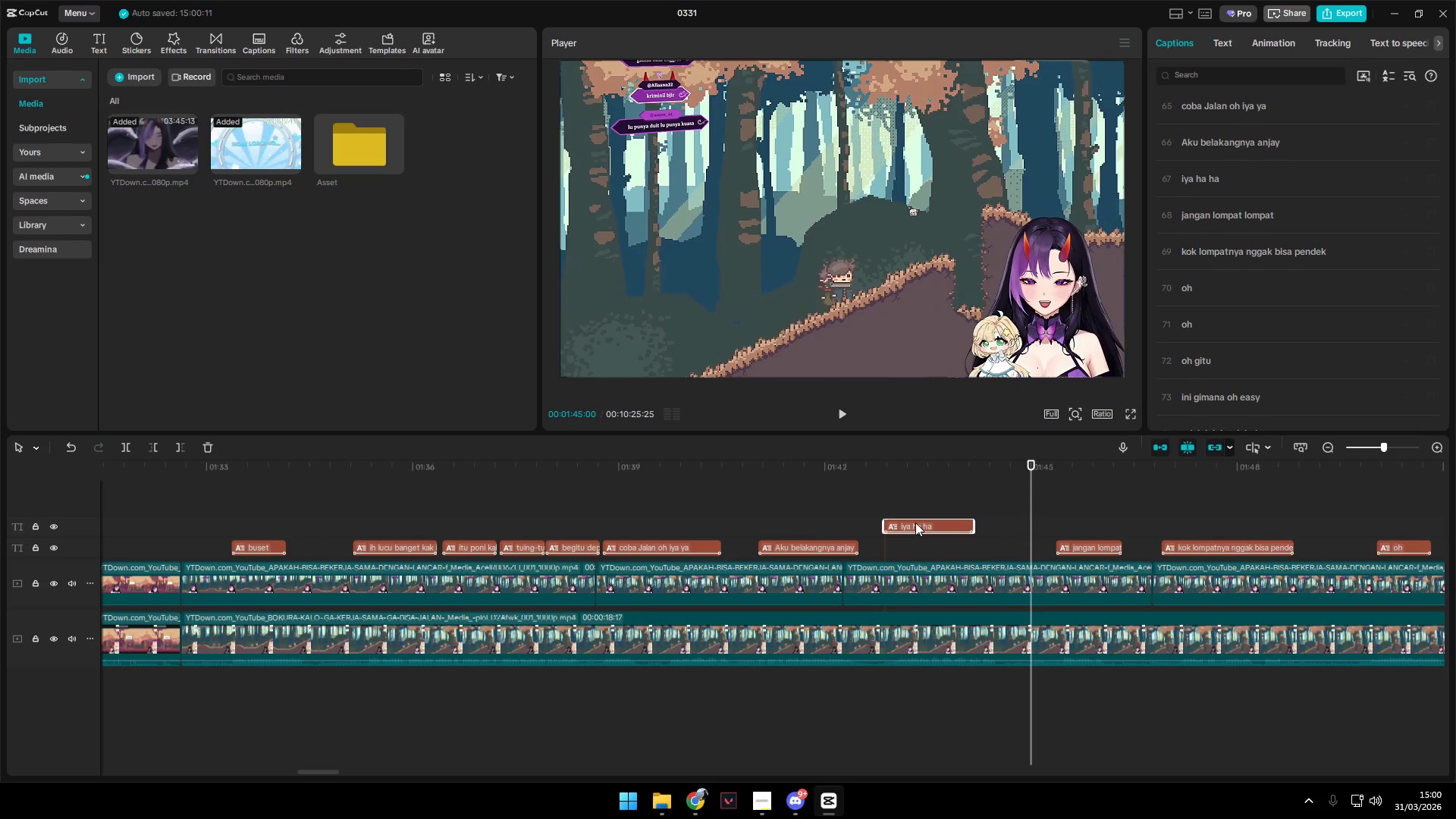 
key(Space)
 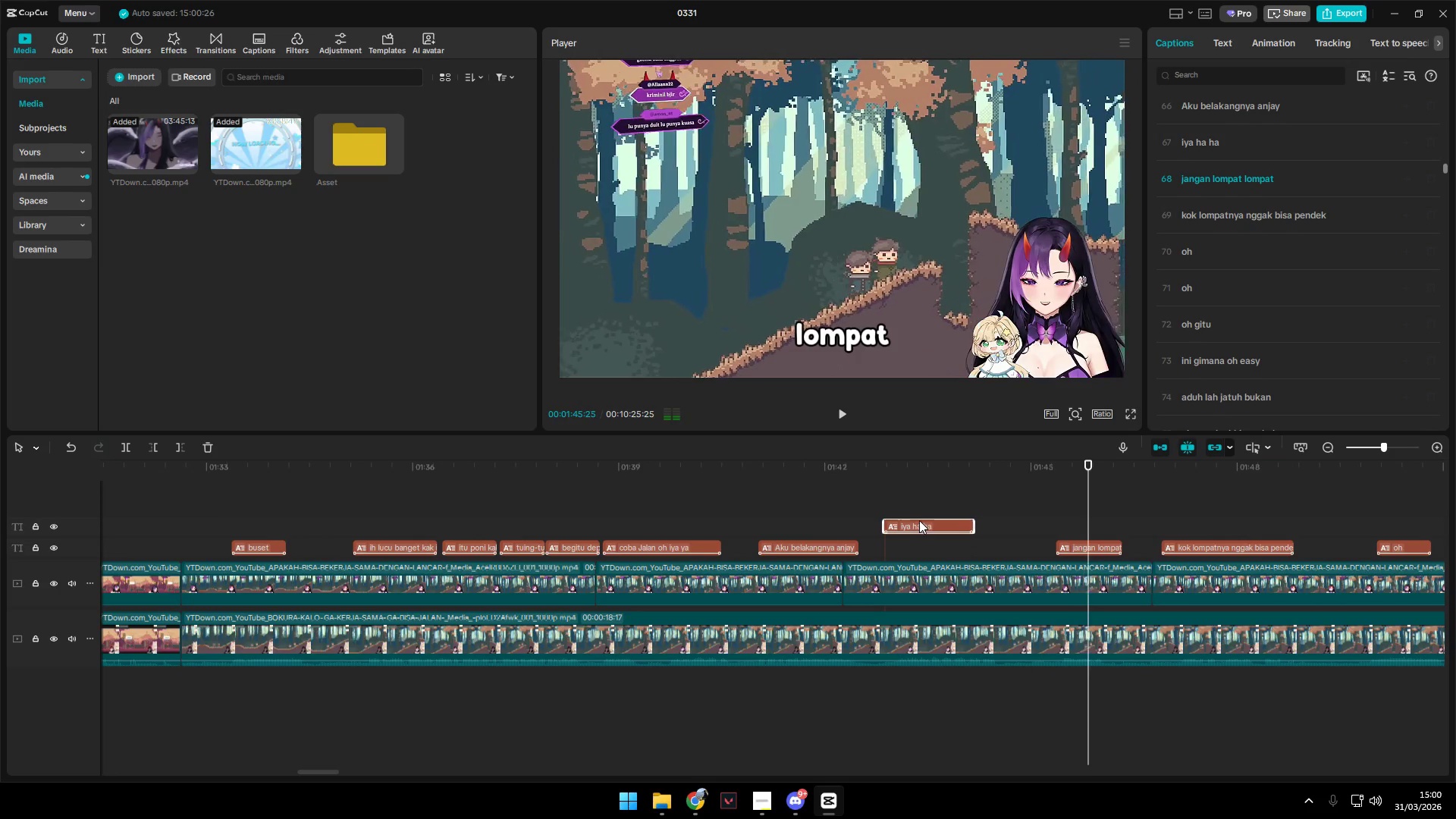 
key(Space)
 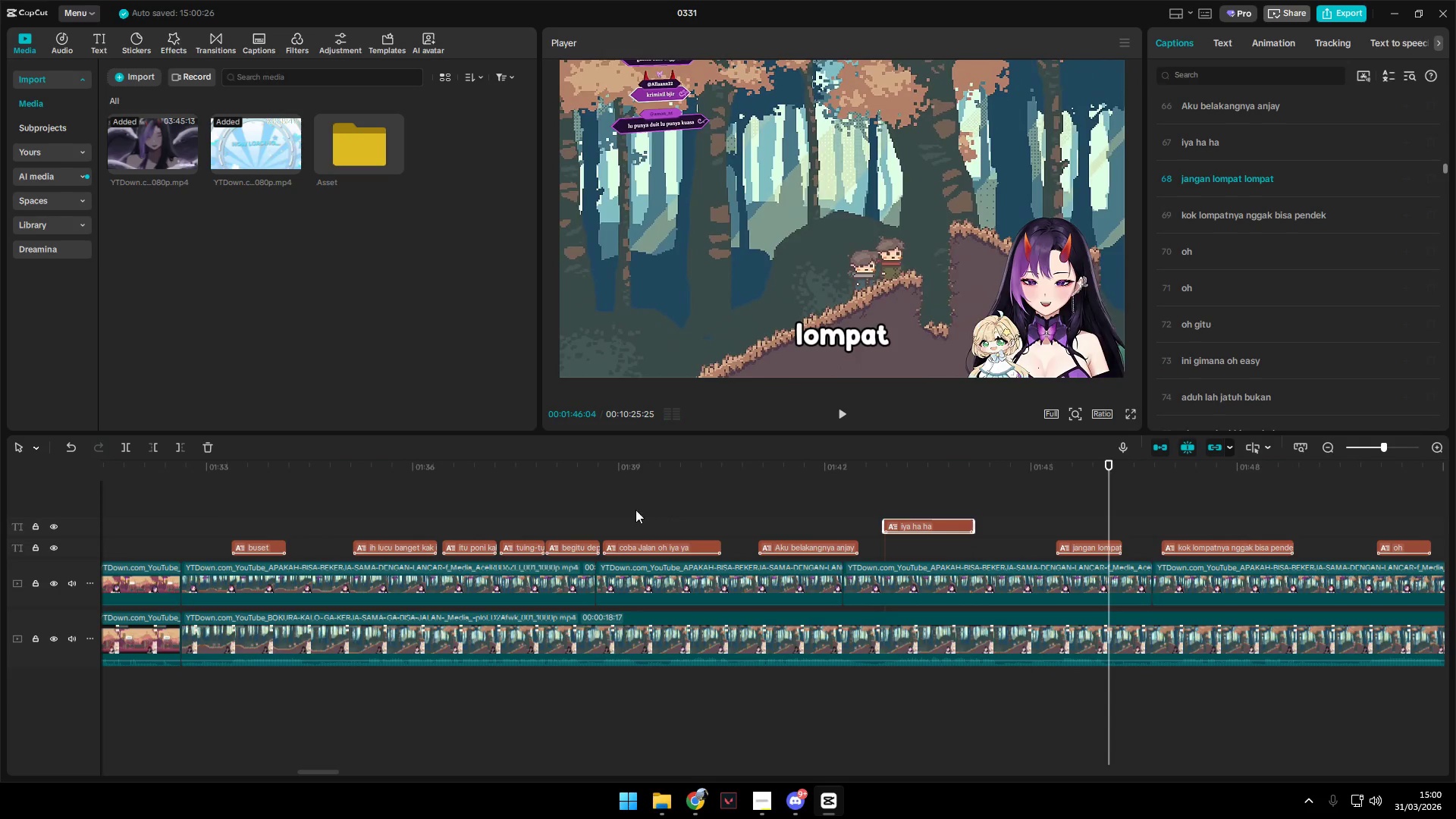 
key(Space)
 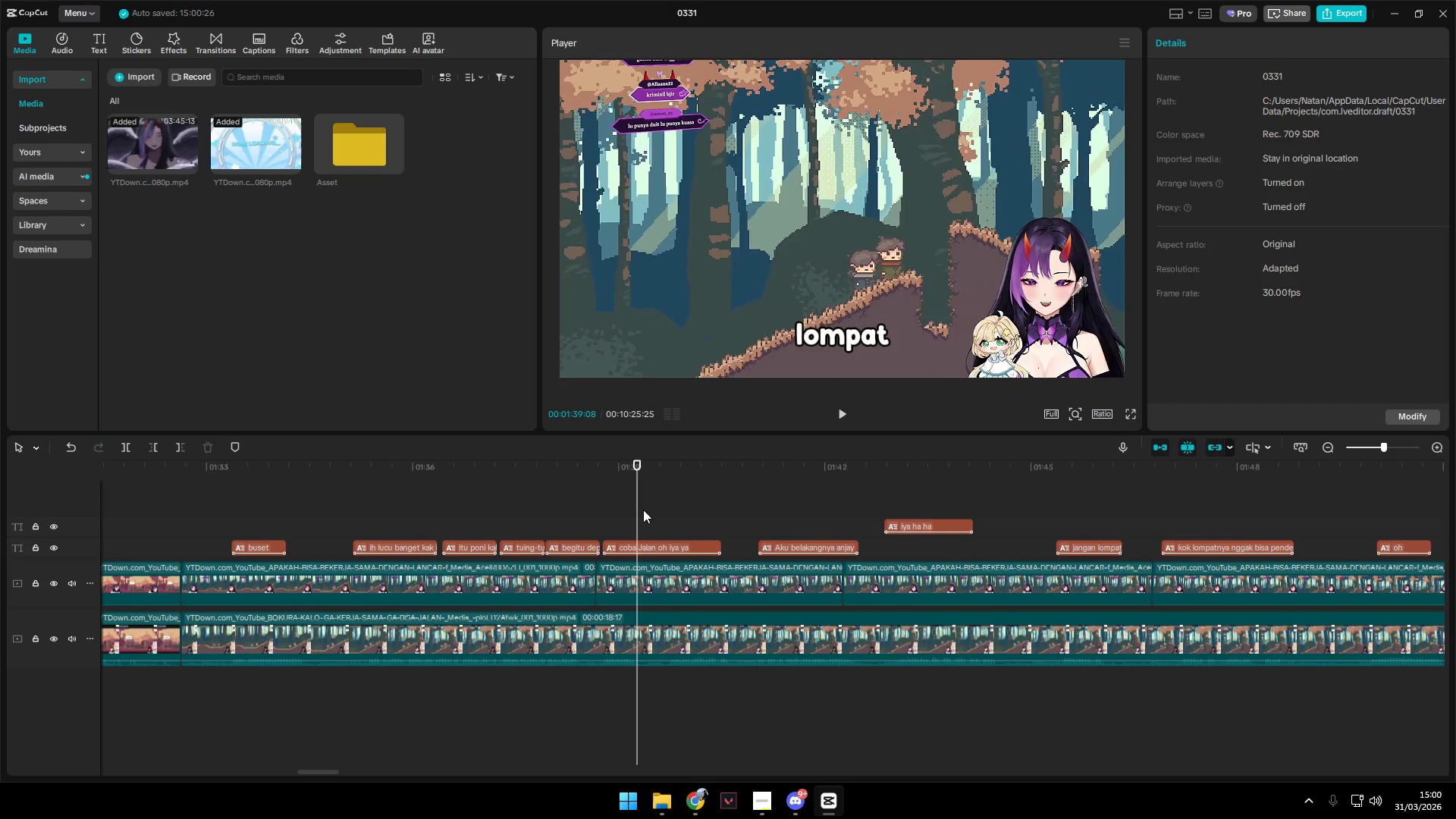 
key(Space)
 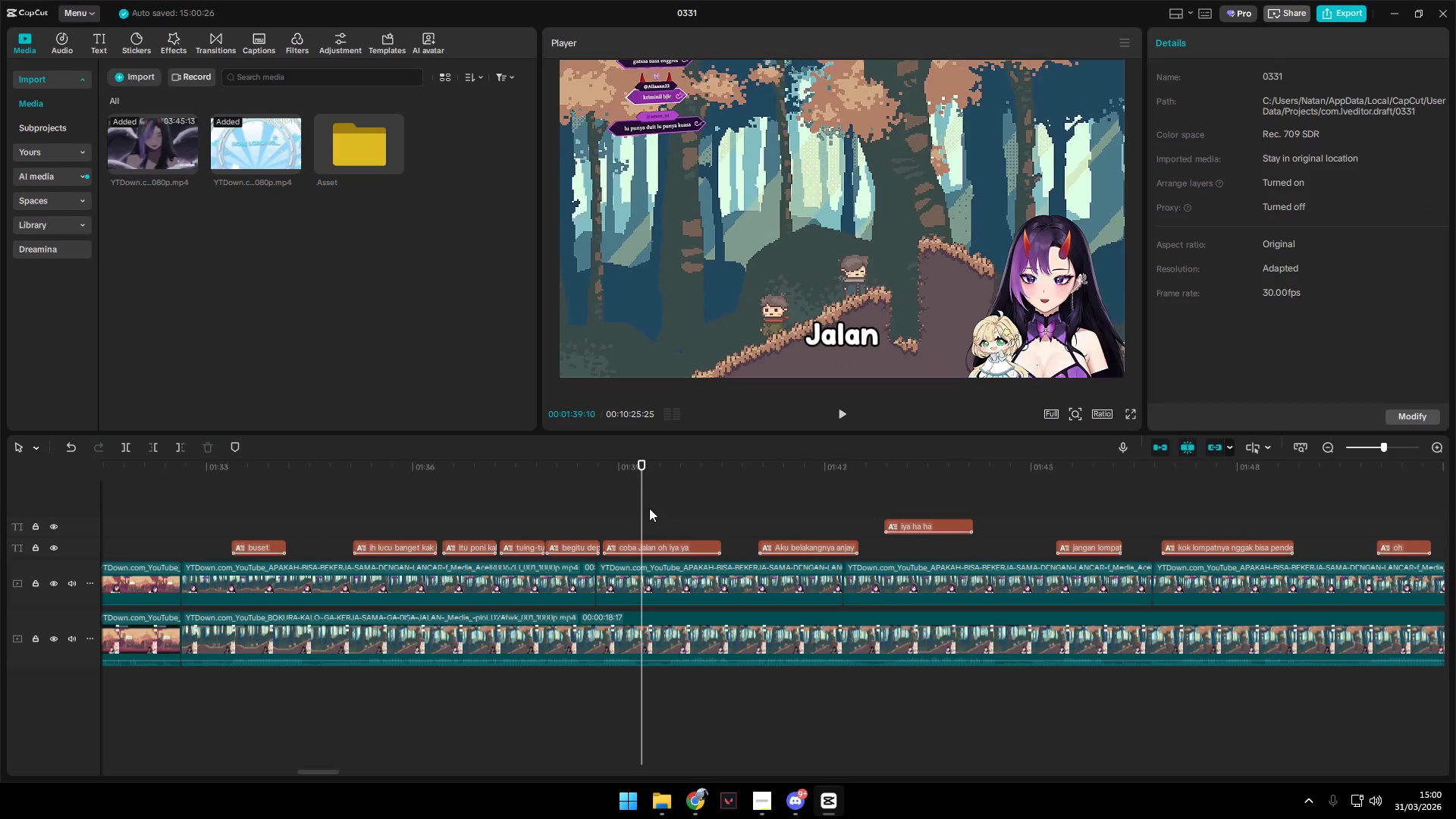 
key(Space)
 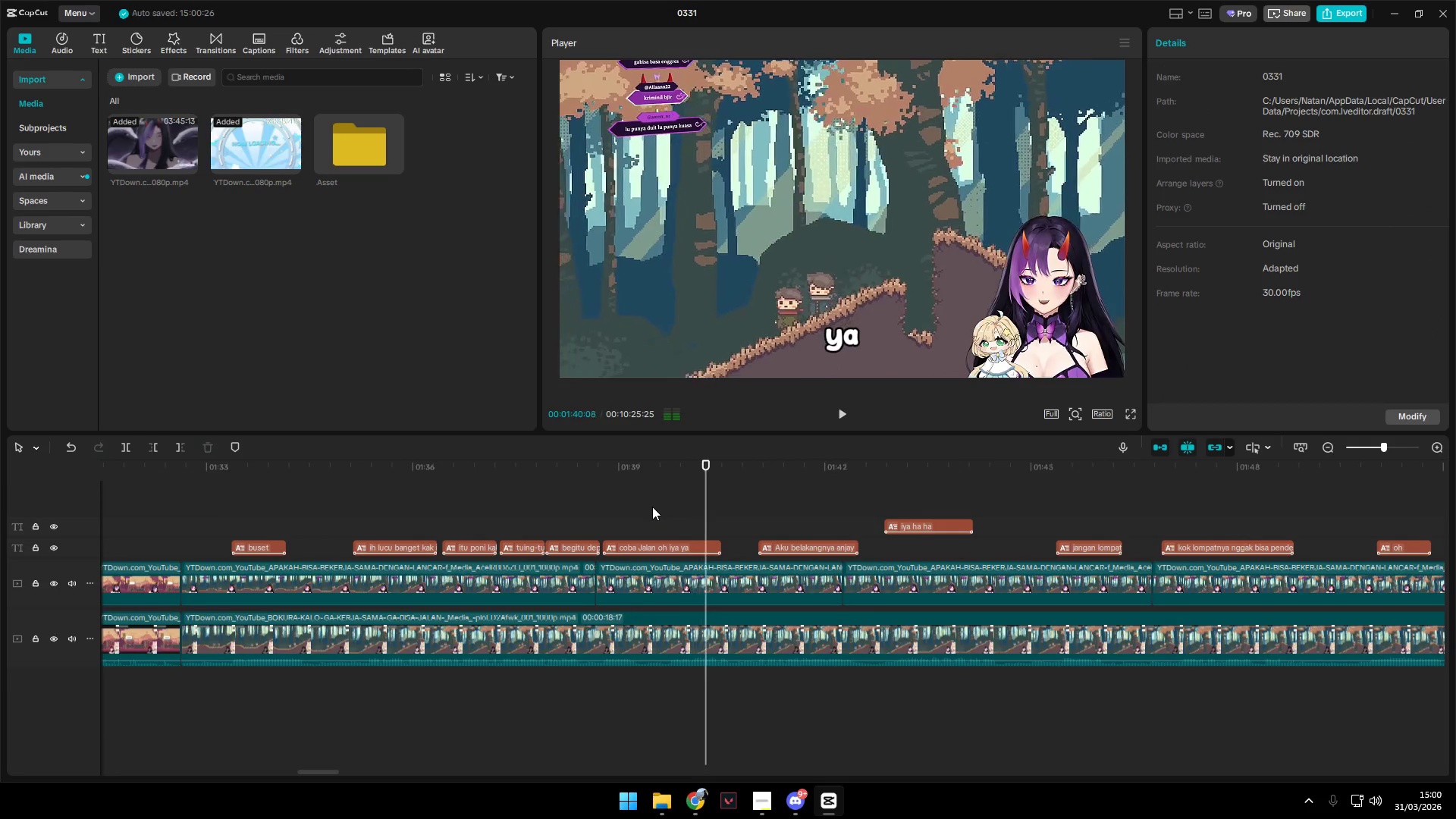 
key(Space)
 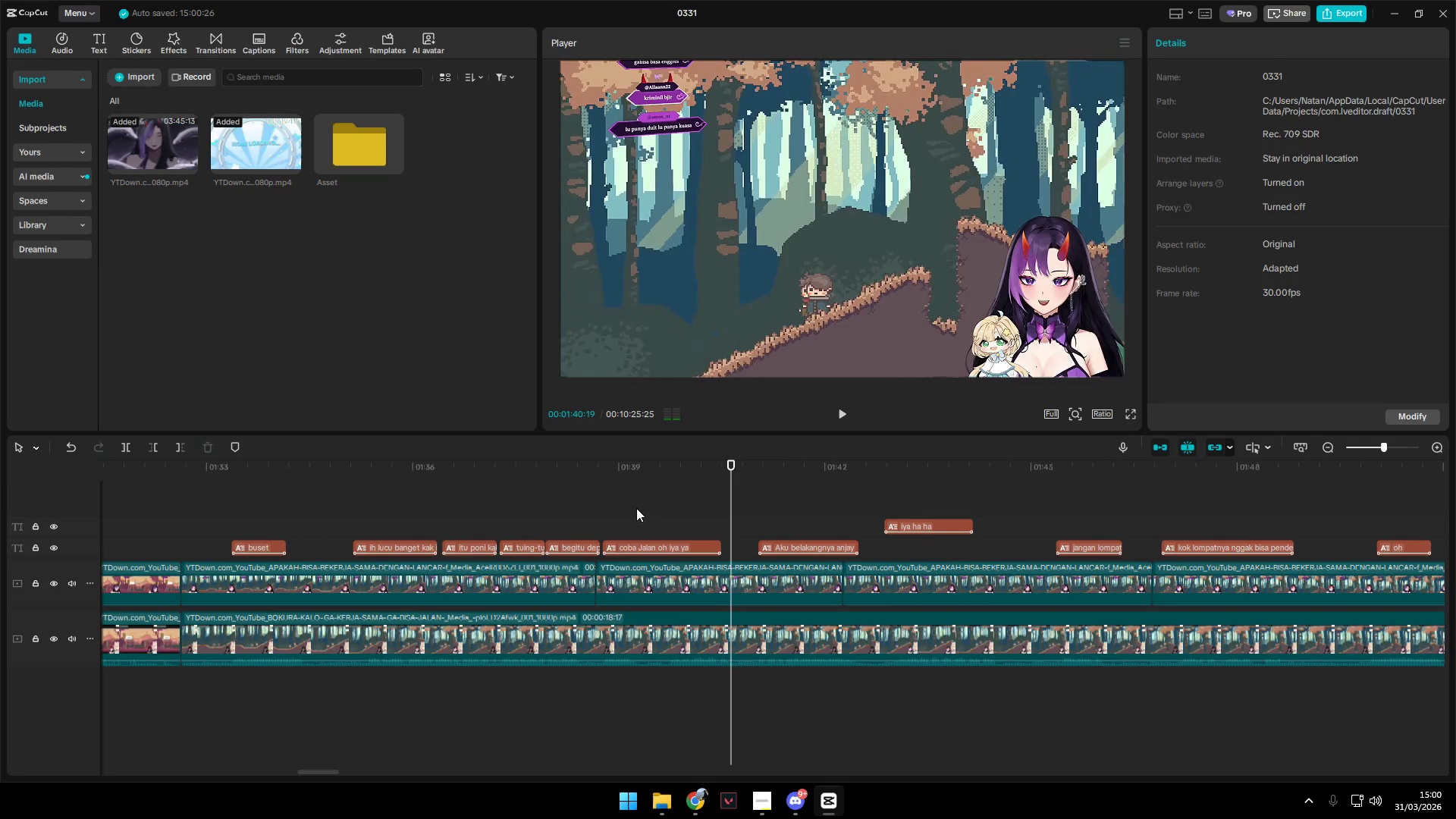 
left_click([635, 508])
 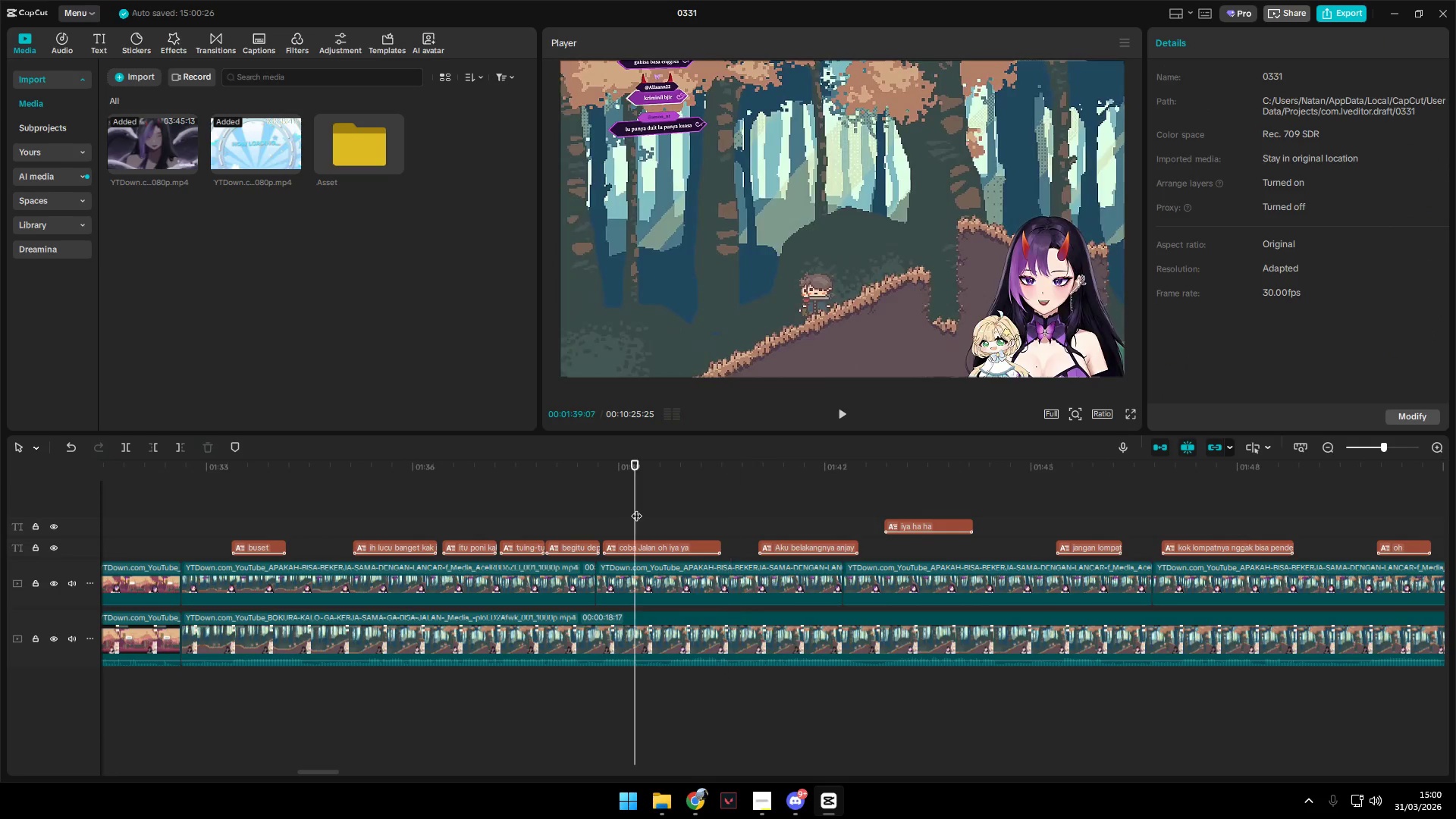 
key(Space)
 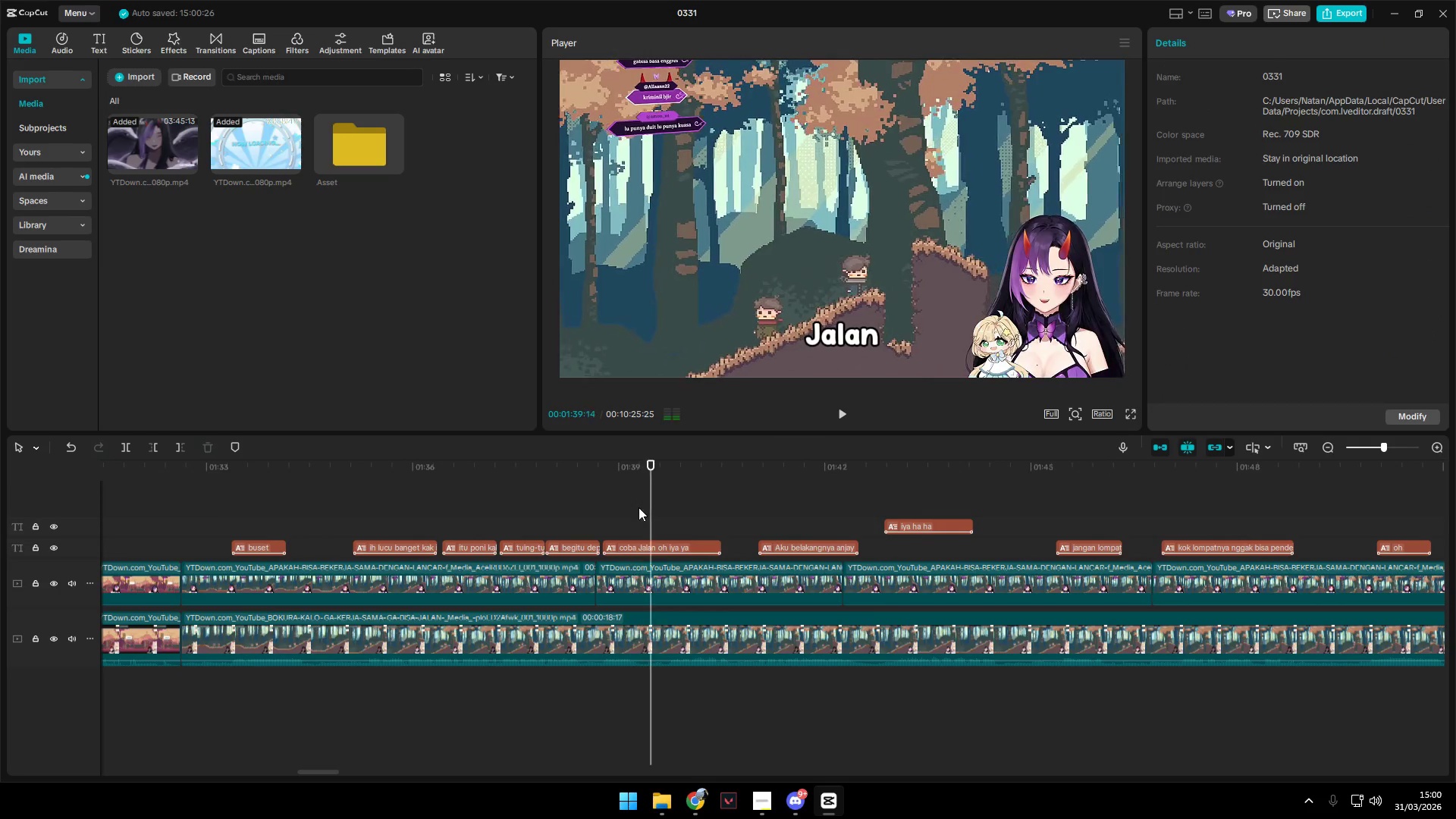 
key(Space)
 